 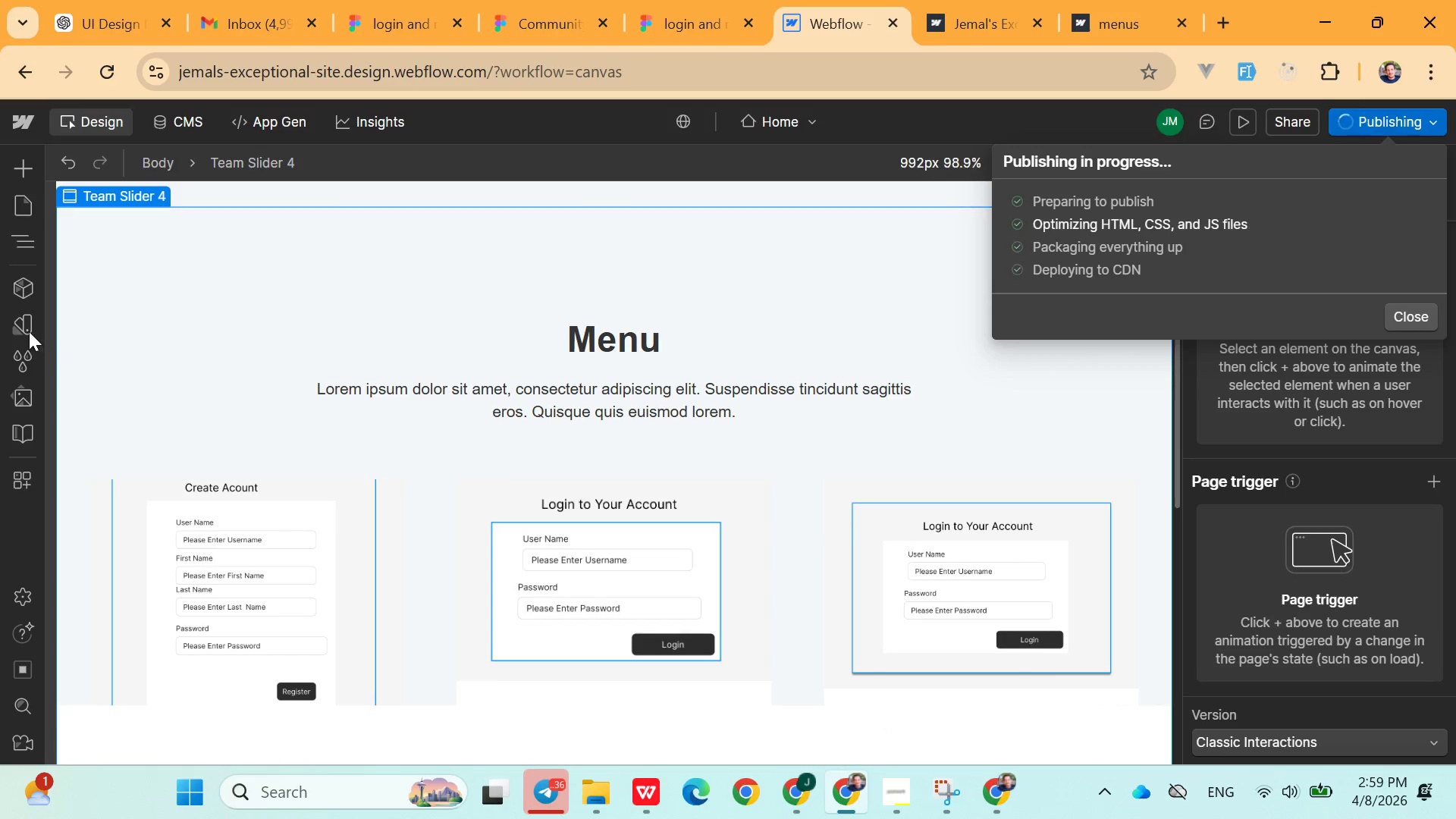 
left_click([533, 284])
 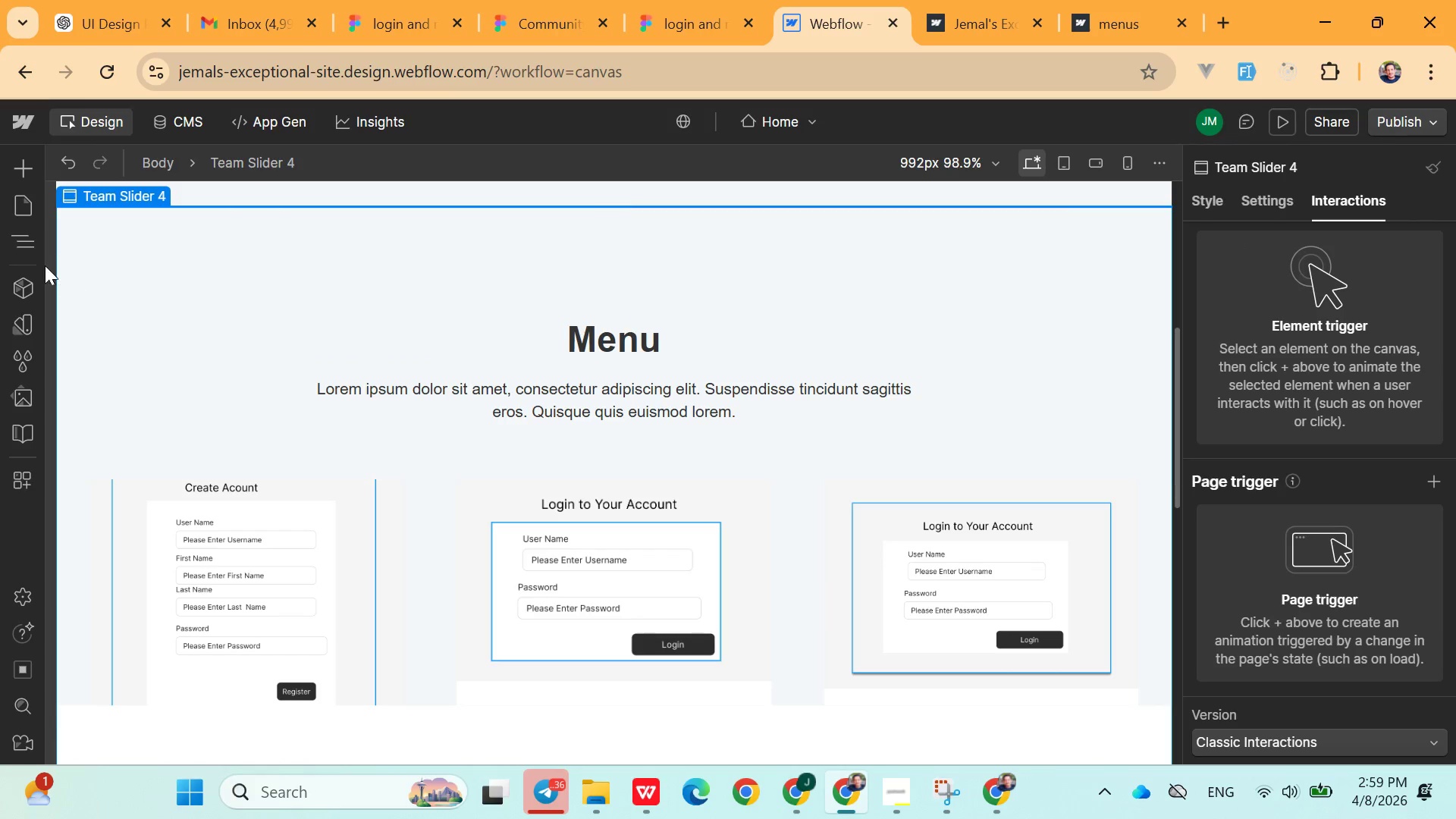 
mouse_move([28, 231])
 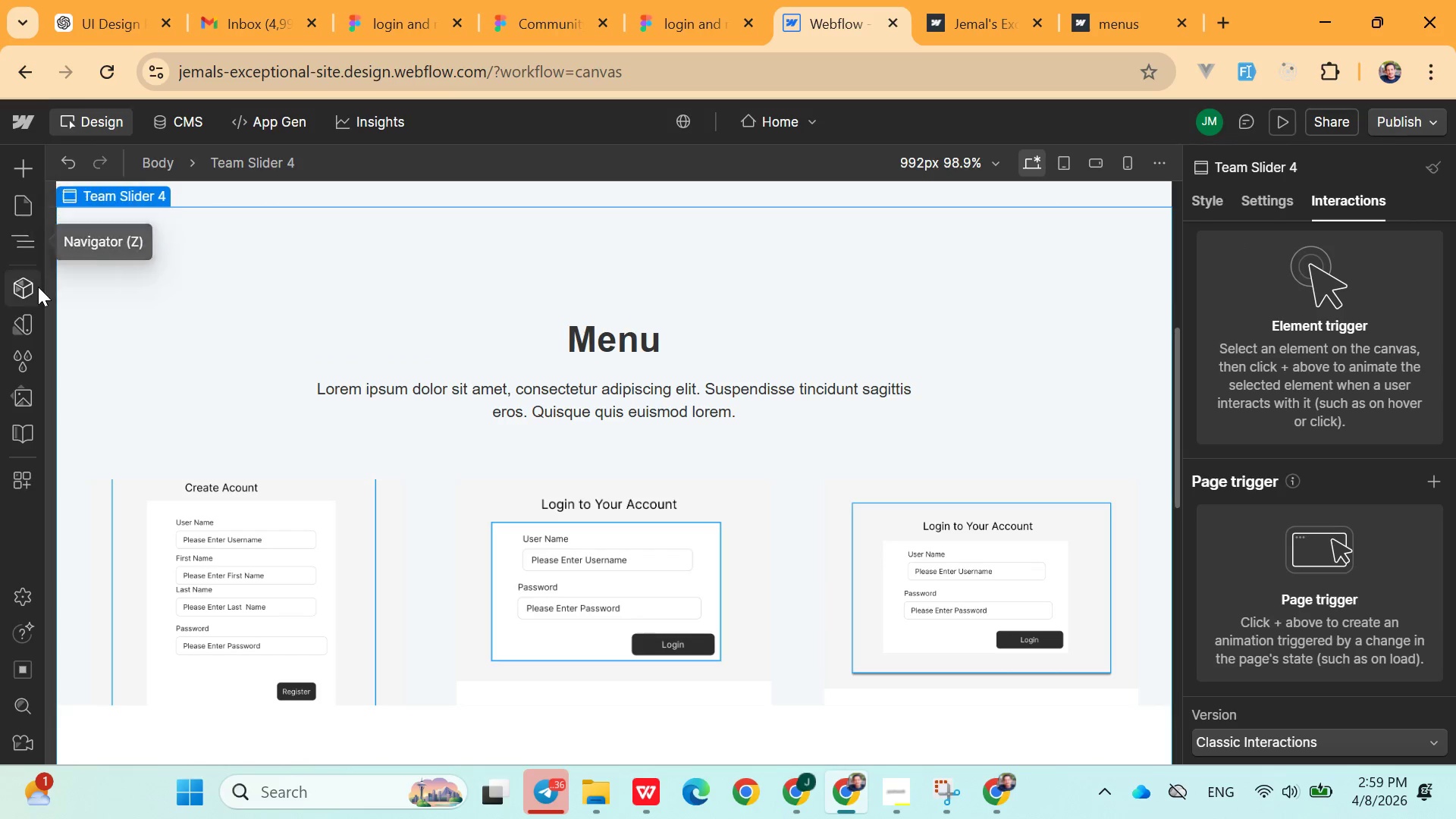 
mouse_move([33, 298])
 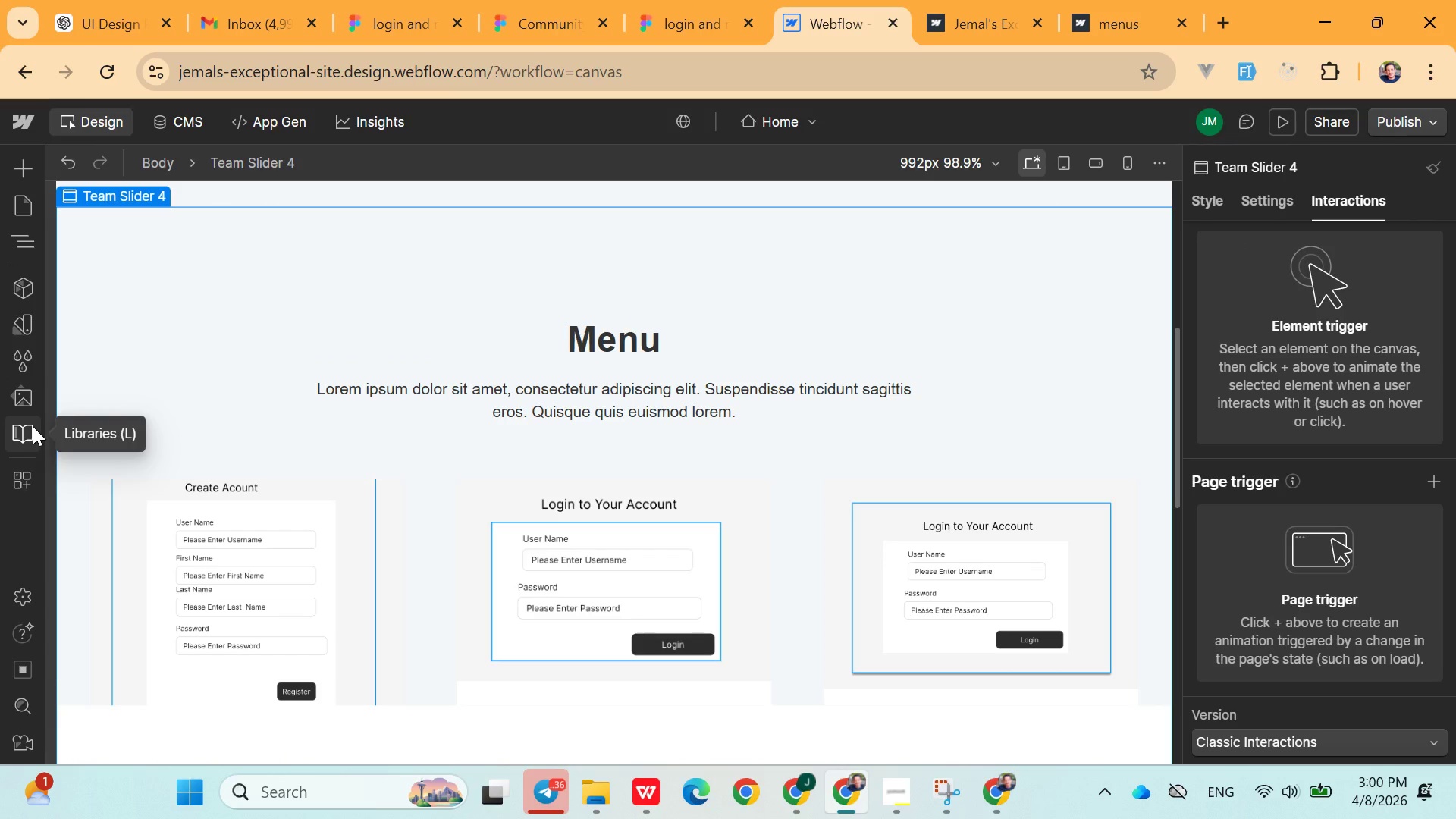 
wait(6.12)
 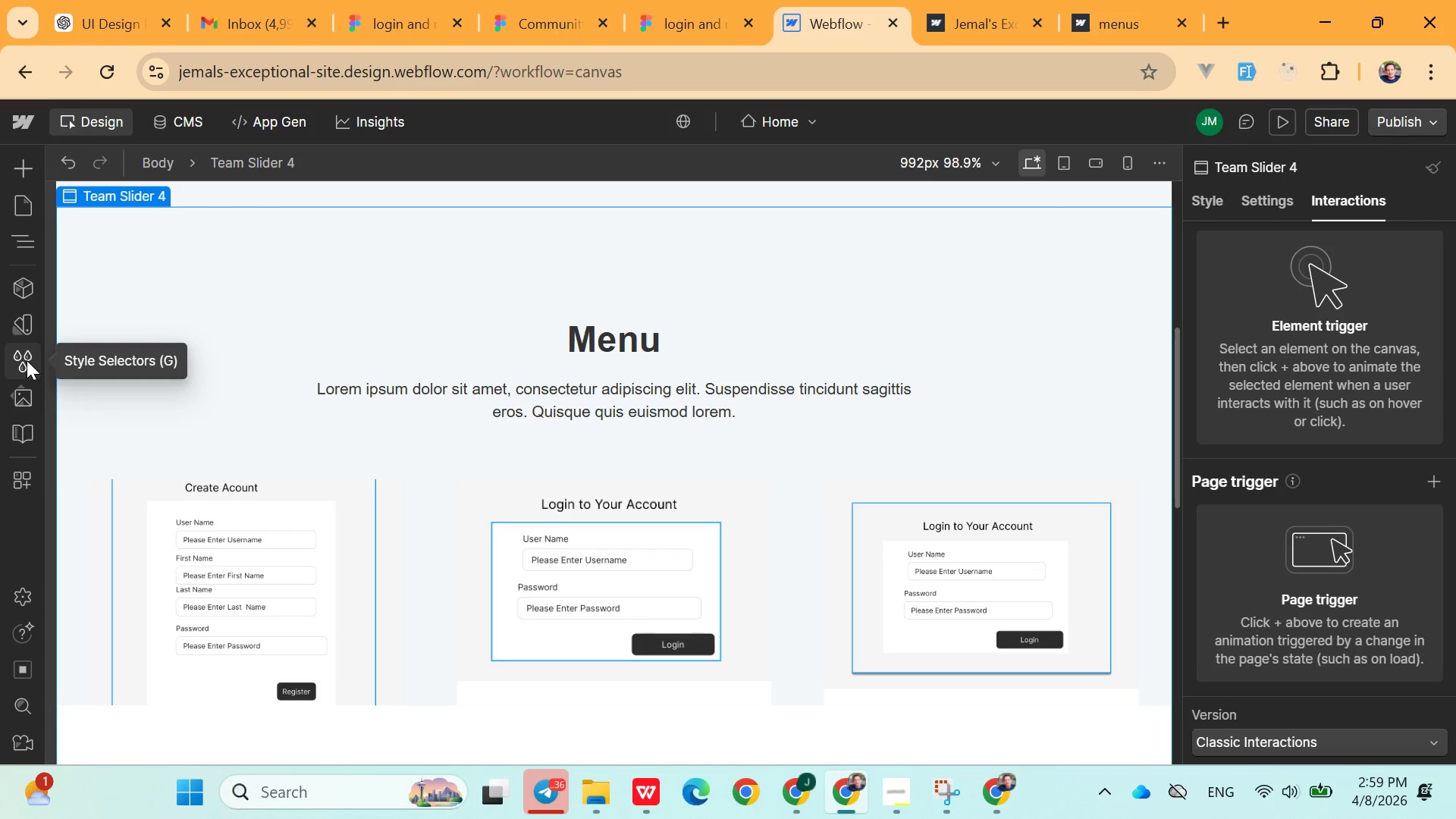 
left_click([37, 471])
 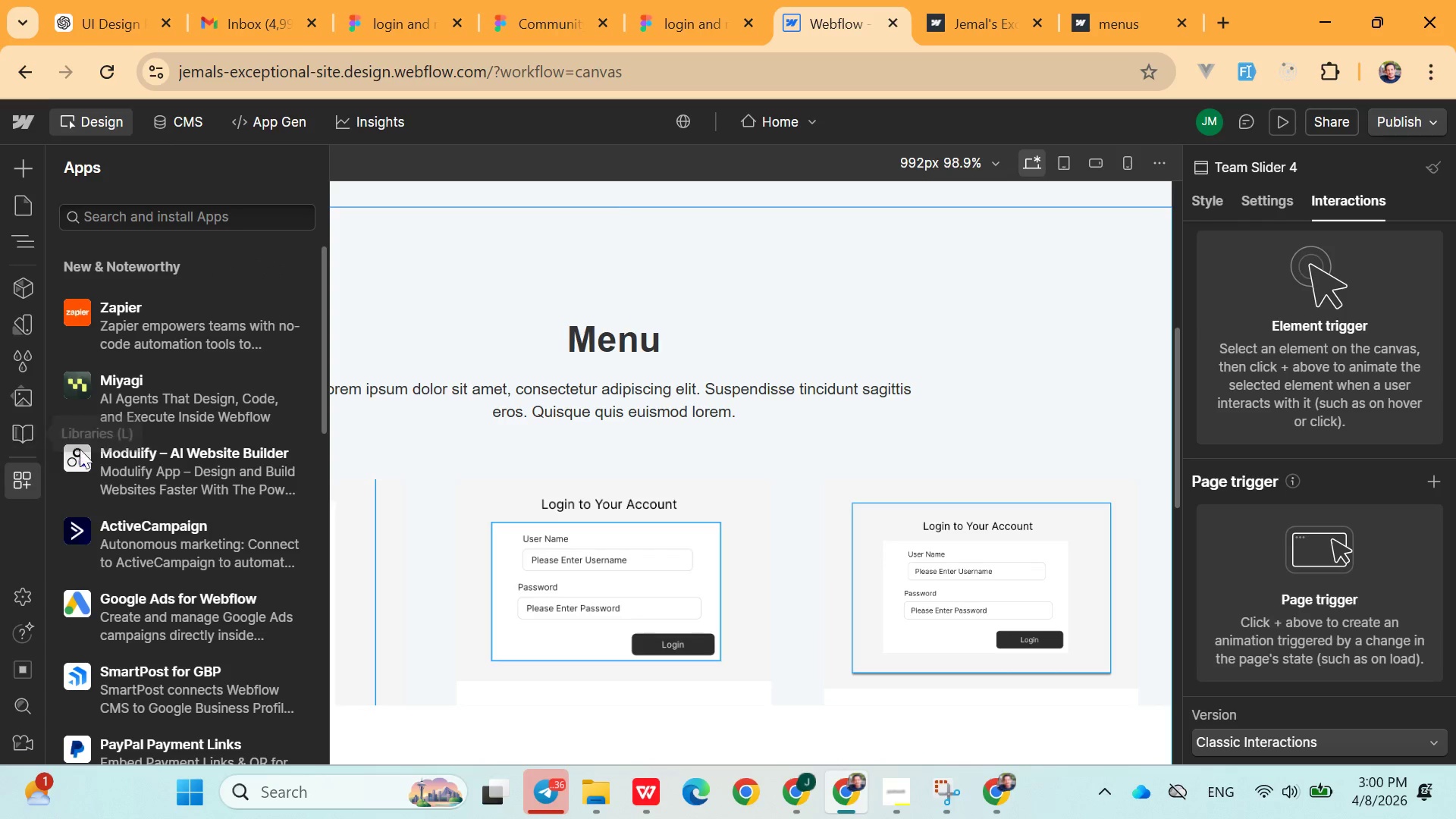 
scroll: coordinate [187, 482], scroll_direction: down, amount: 2.0
 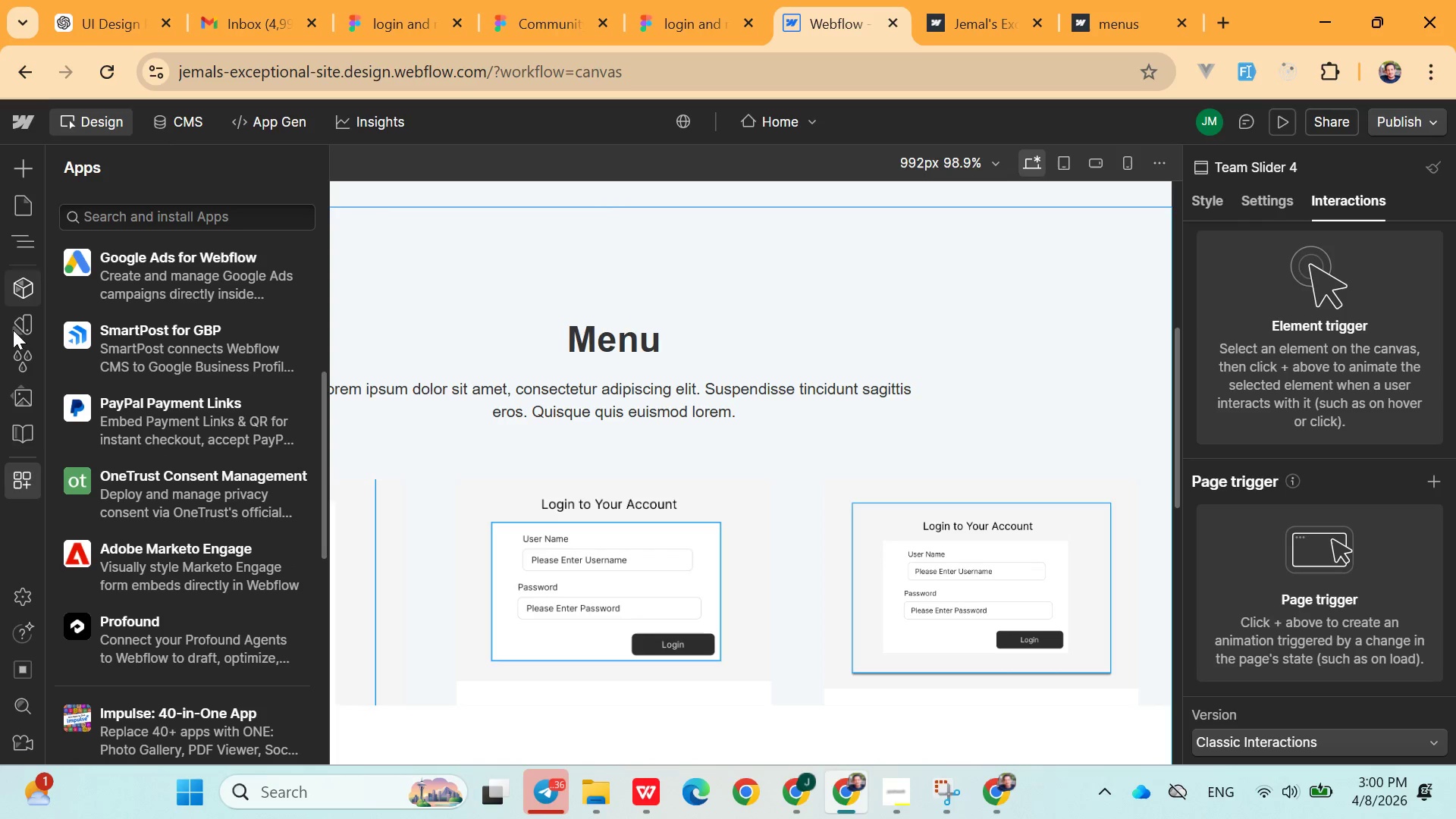 
mouse_move([52, 563])
 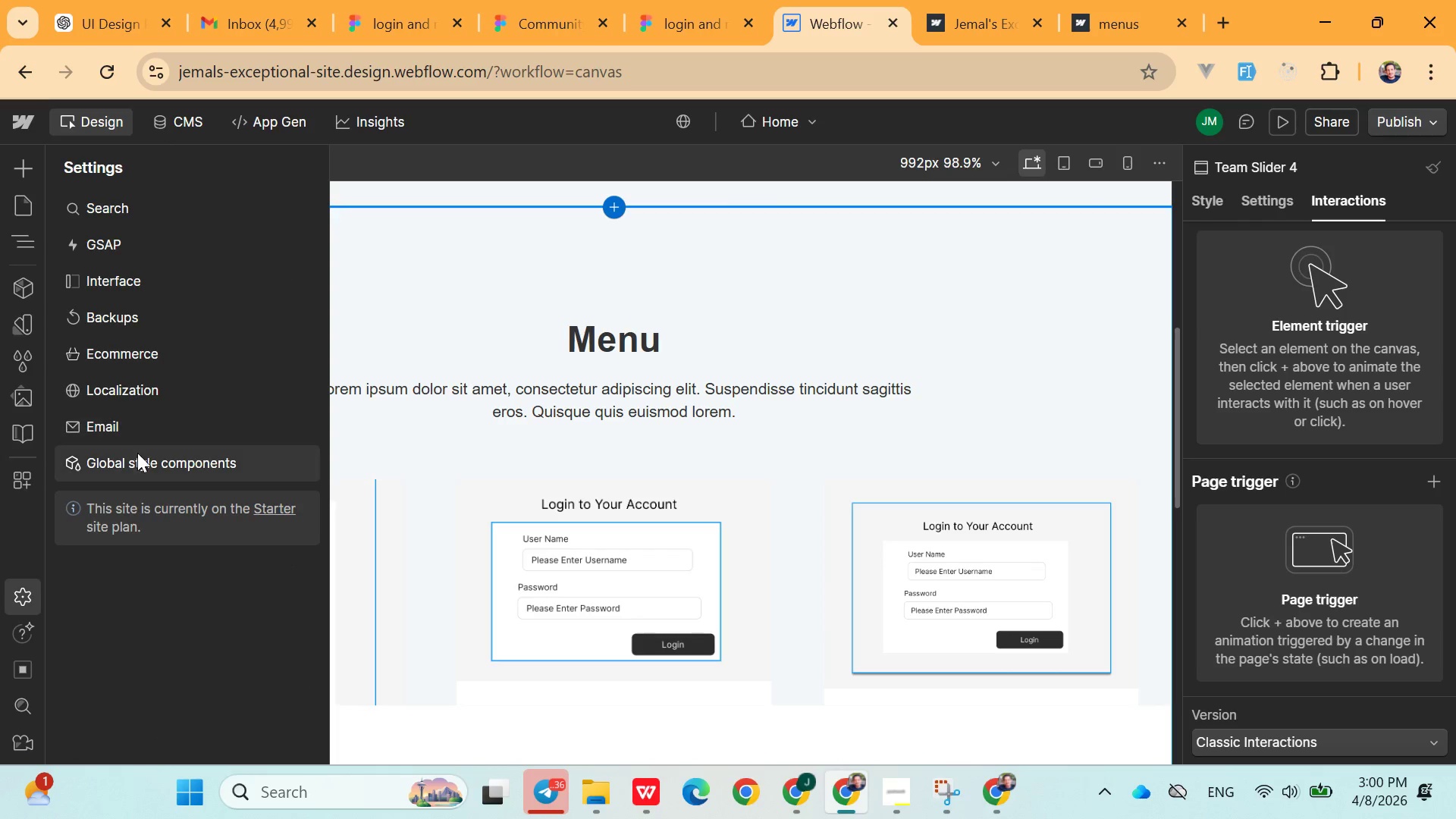 
mouse_move([11, 673])
 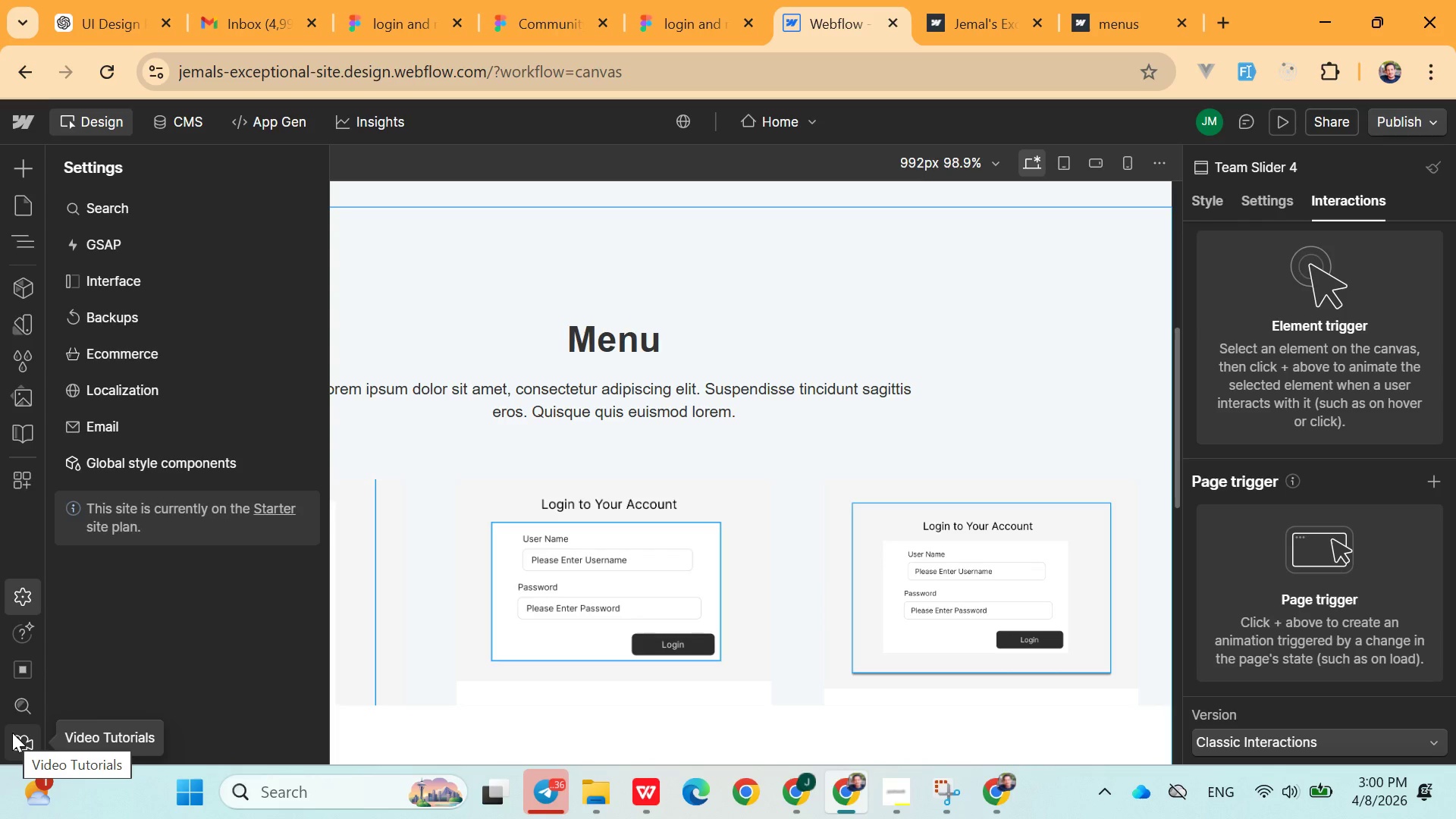 
left_click([516, 372])
 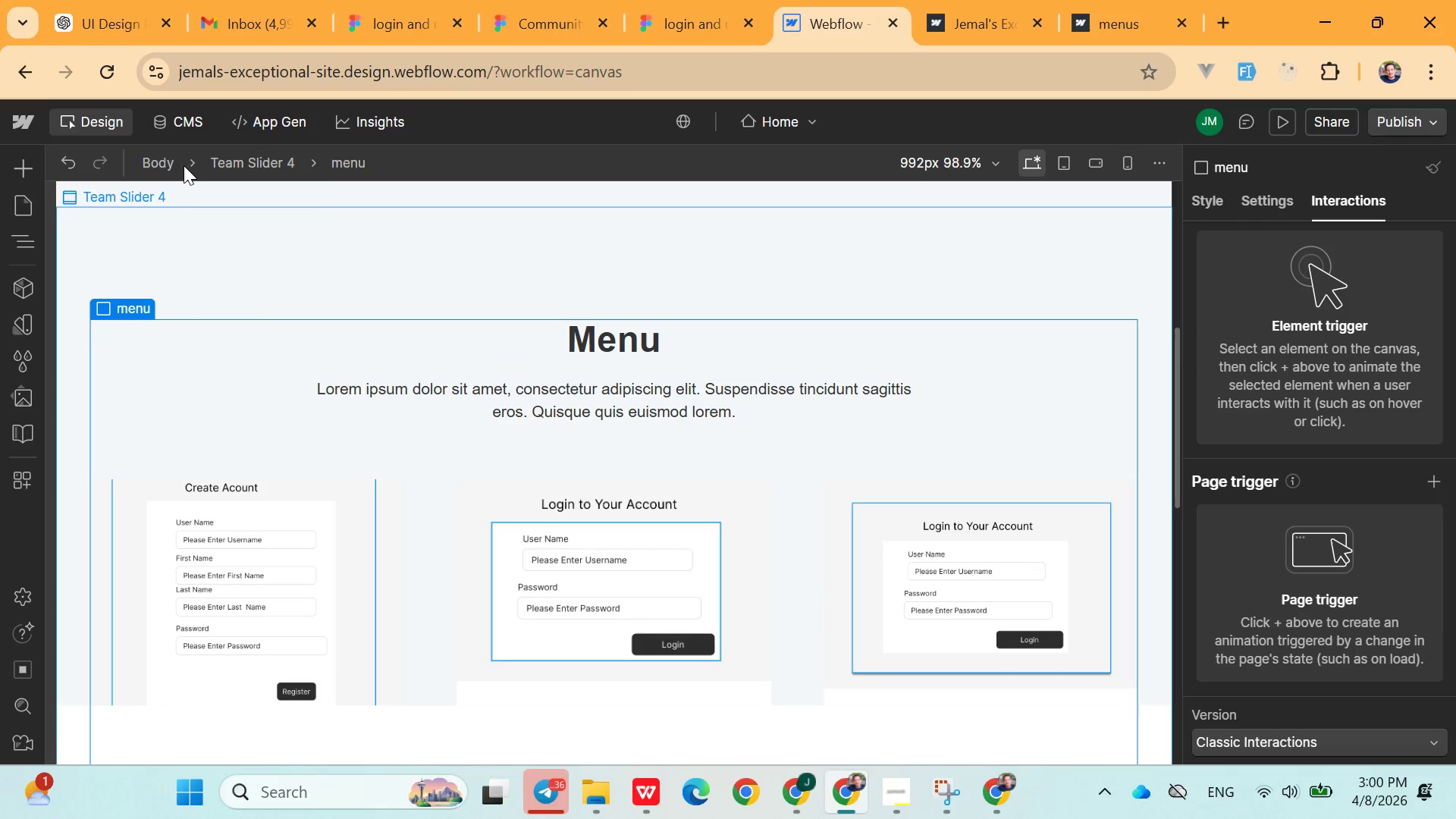 
mouse_move([47, 181])
 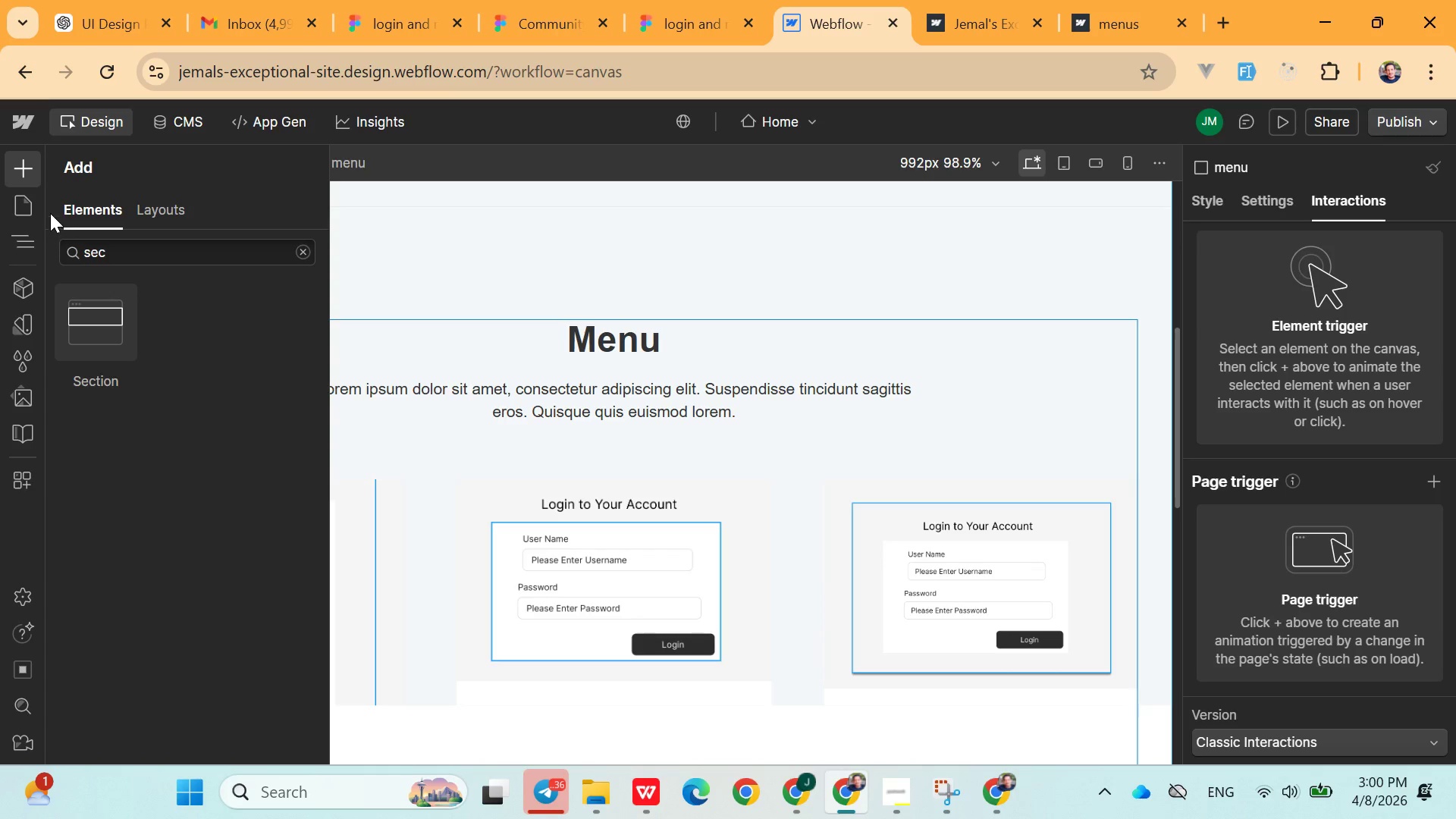 
mouse_move([49, 246])
 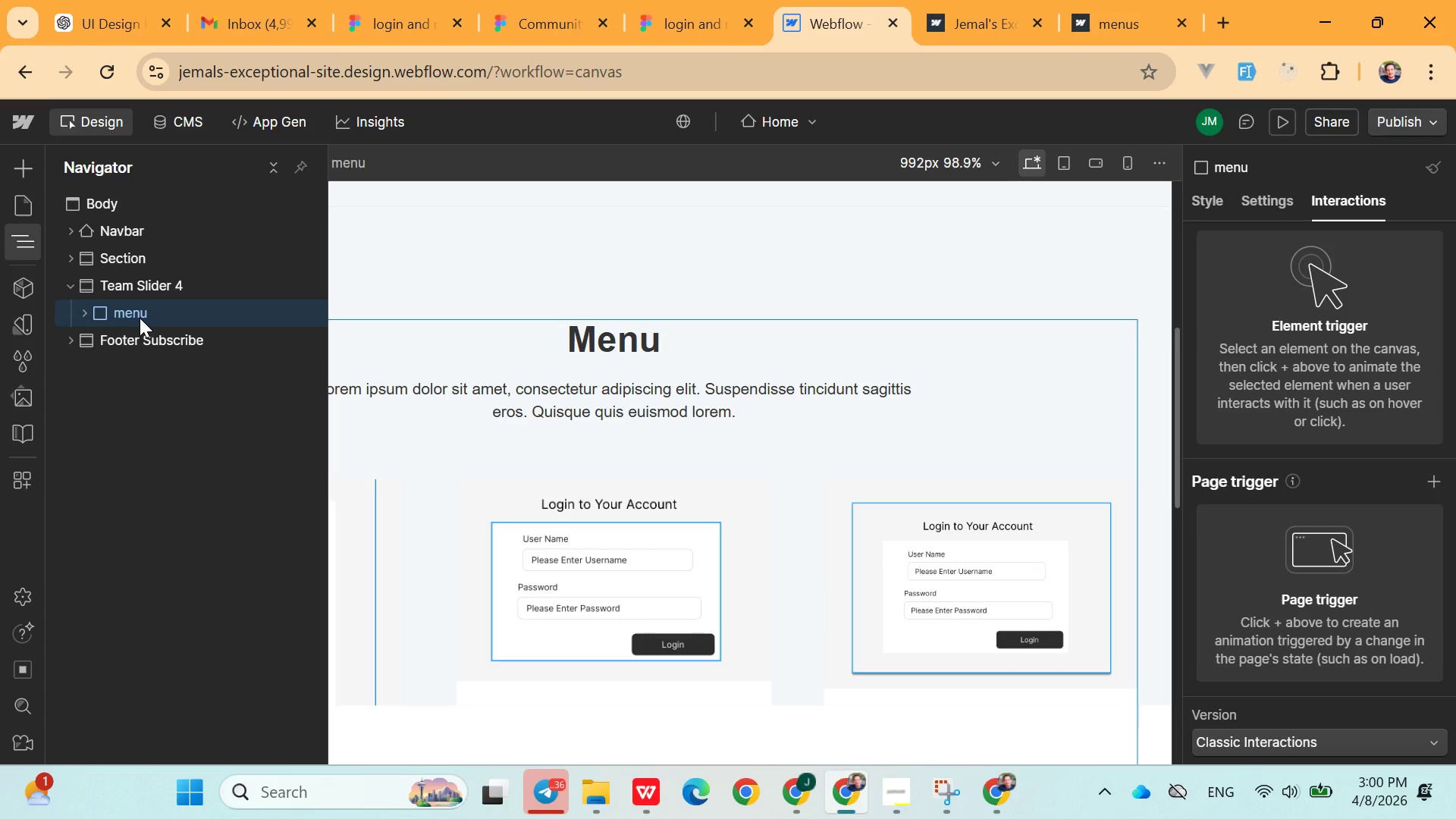 
left_click([488, 260])
 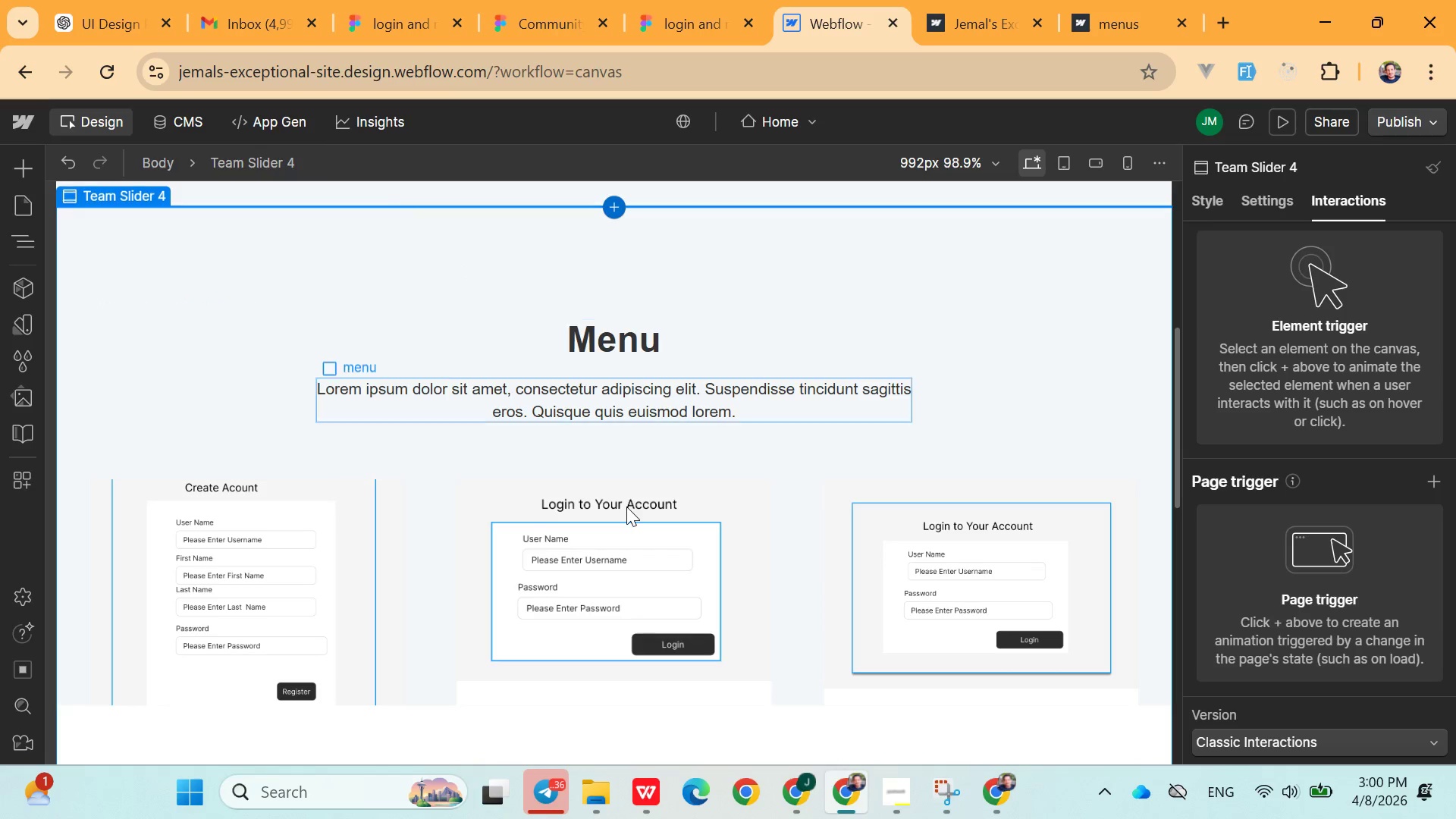 
scroll: coordinate [620, 476], scroll_direction: up, amount: 14.0
 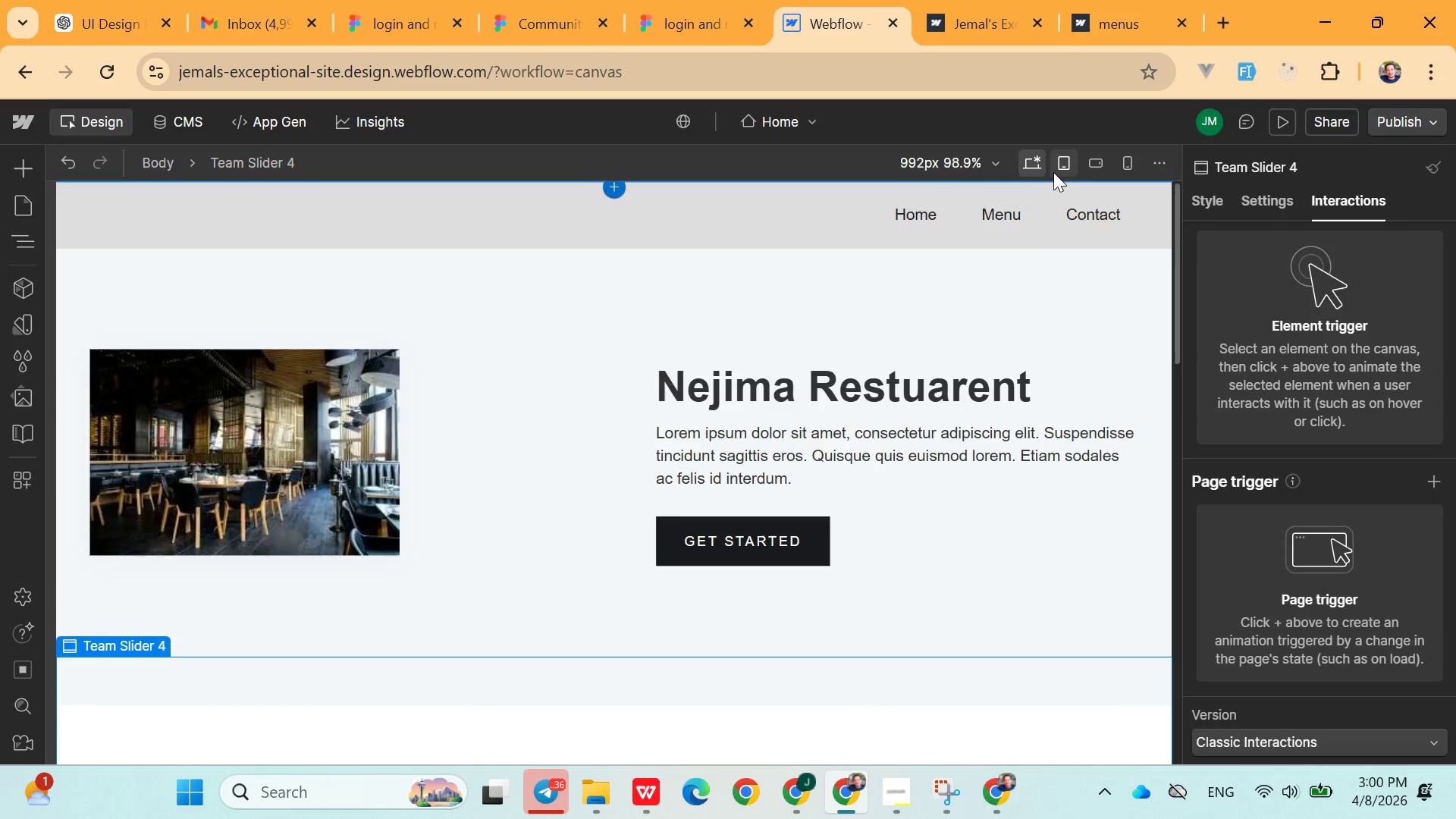 
left_click([1017, 205])
 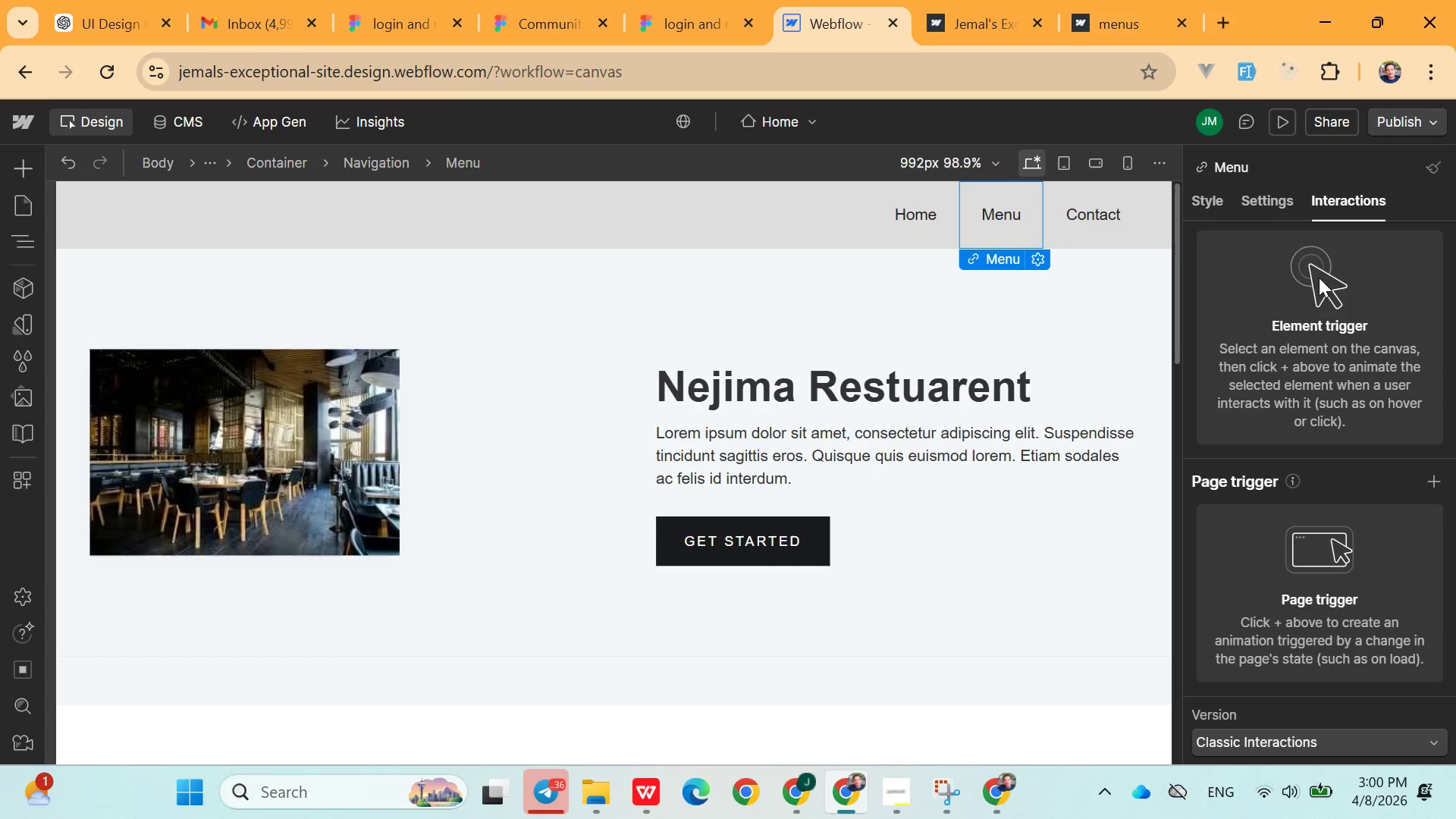 
left_click([1210, 206])
 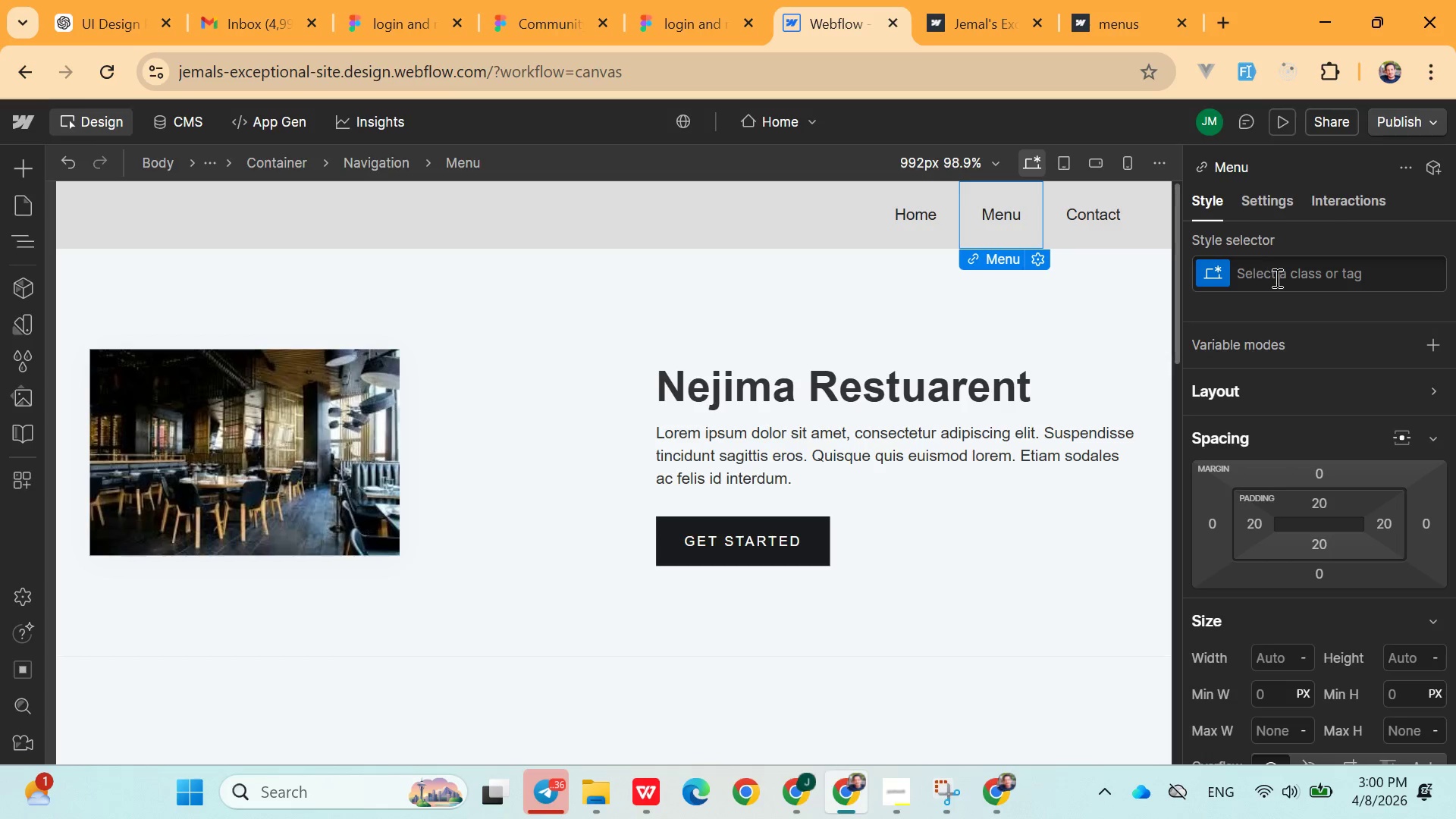 
scroll: coordinate [1440, 322], scroll_direction: down, amount: 8.0
 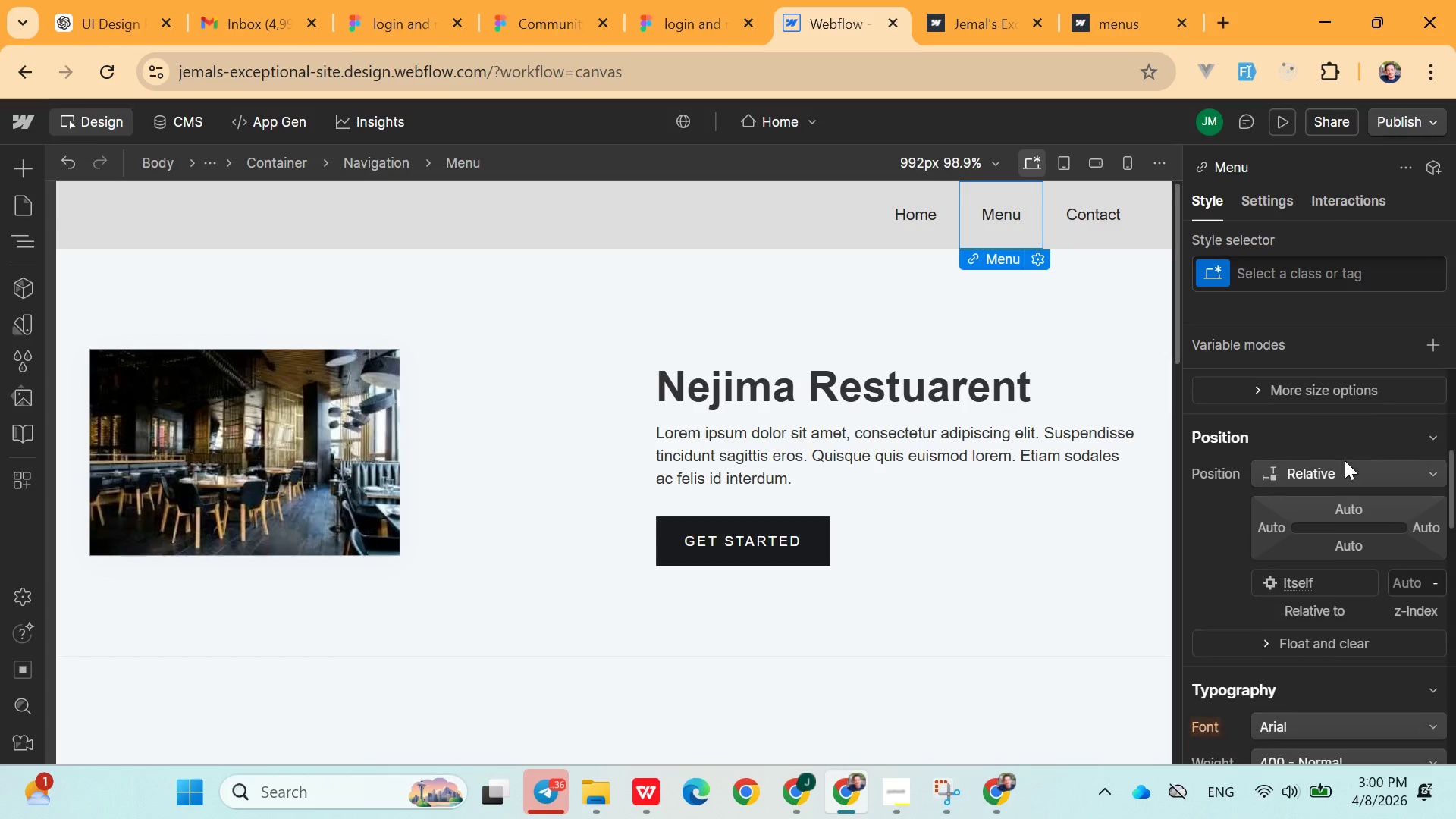 
mouse_move([1354, 533])
 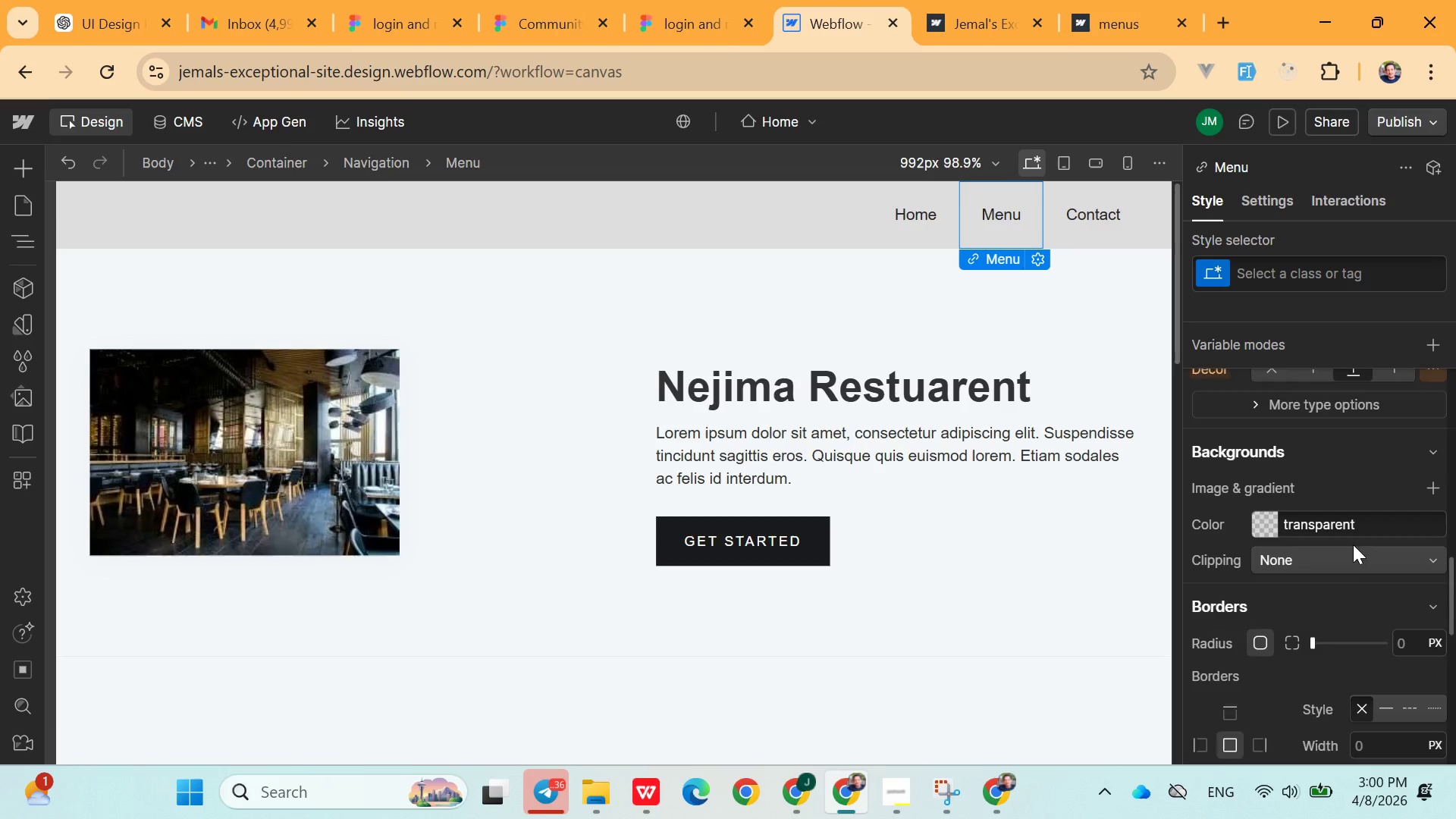 
mouse_move([1363, 570])
 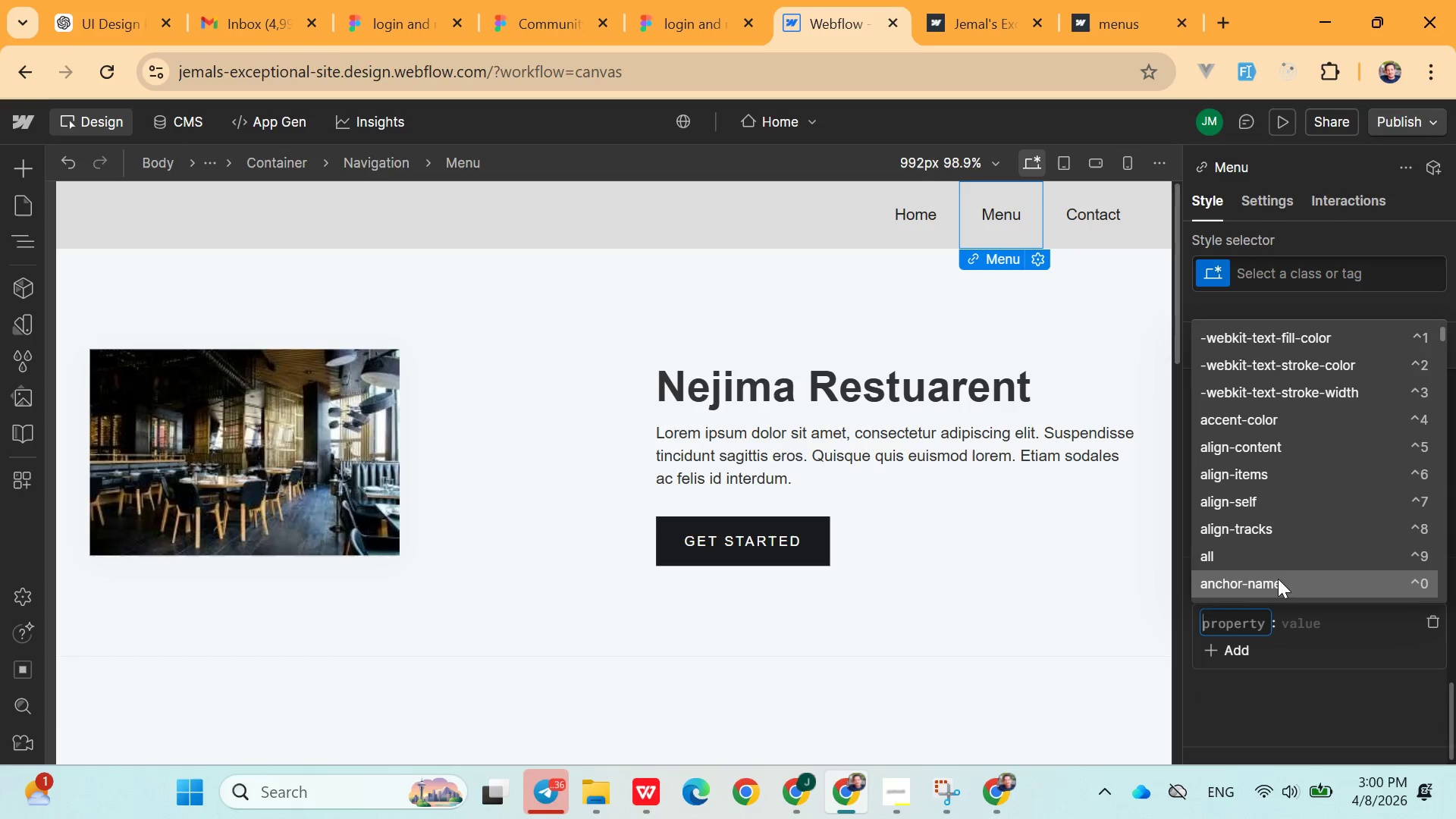 
scroll: coordinate [1278, 524], scroll_direction: down, amount: 13.0
 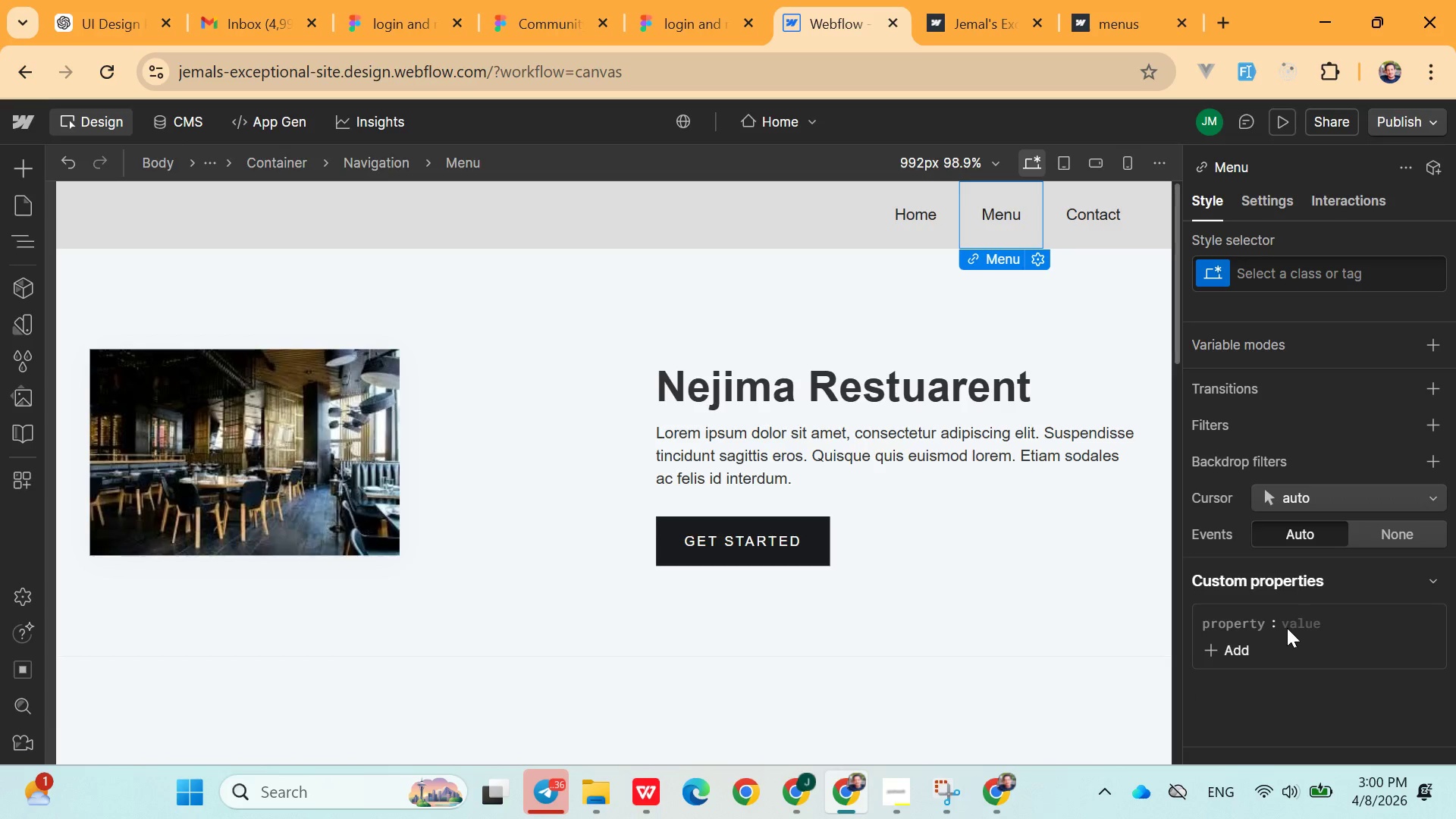 
scroll: coordinate [1301, 589], scroll_direction: up, amount: 2.0
 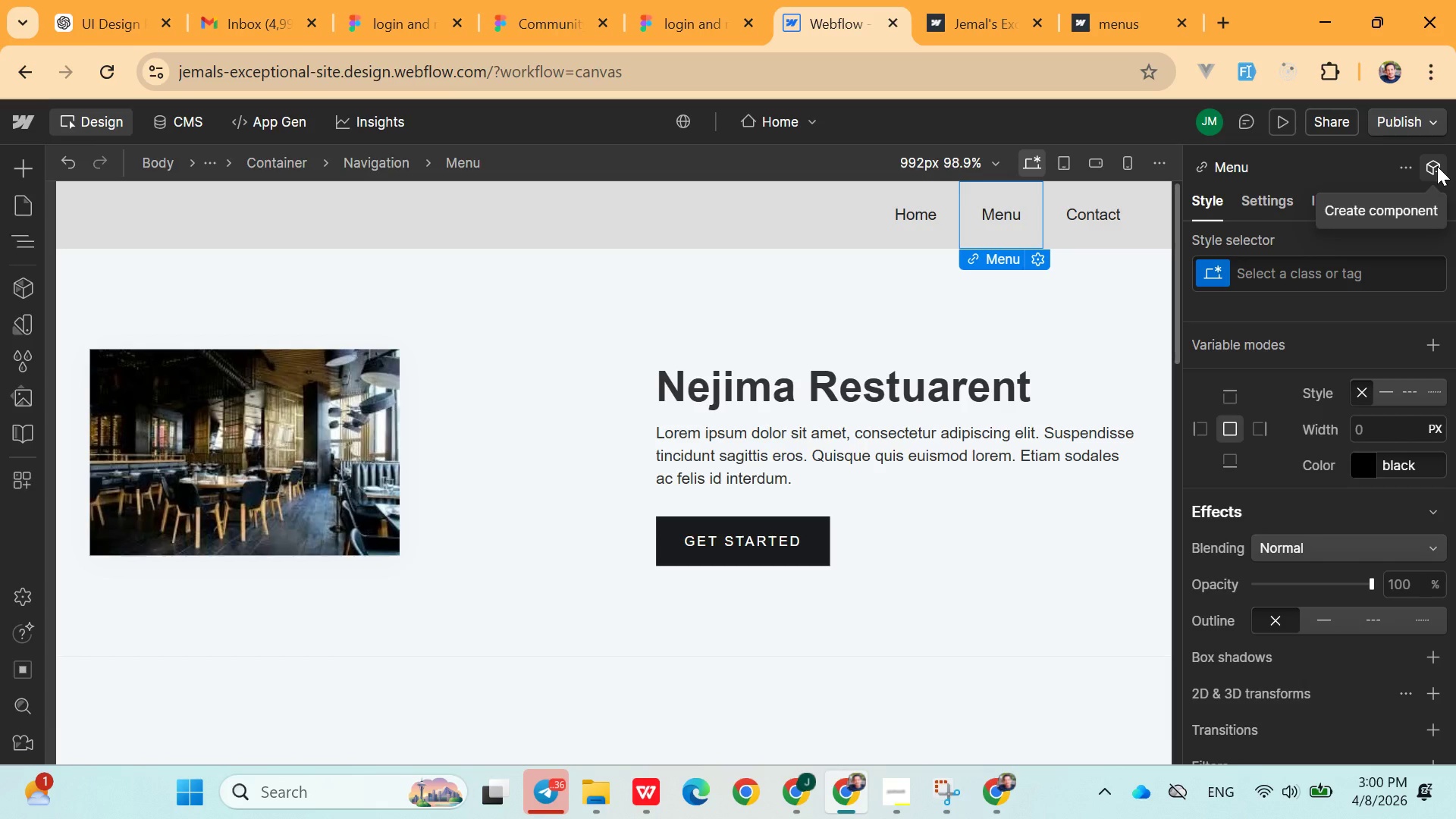 
left_click([1411, 167])
 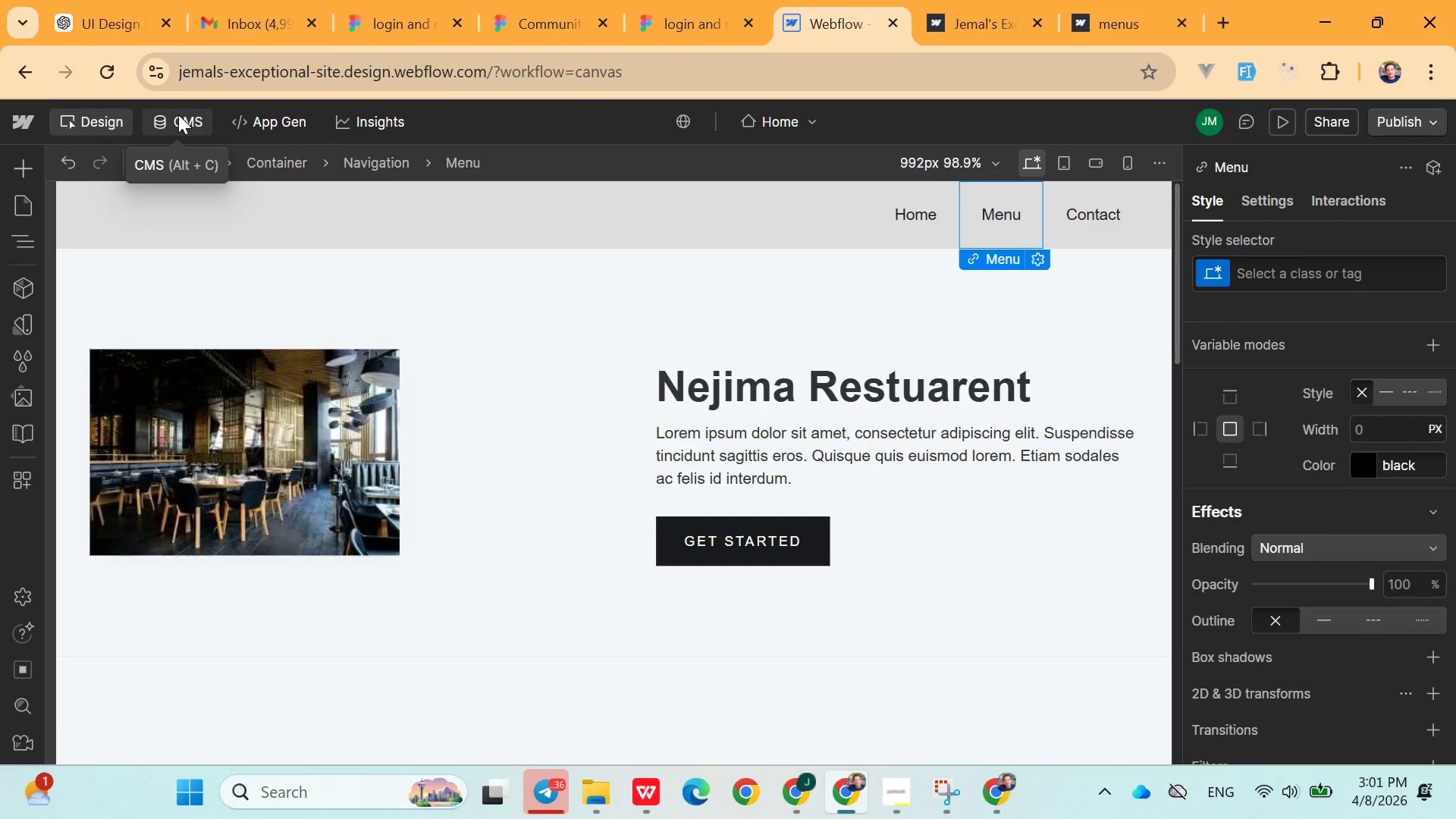 
wait(12.77)
 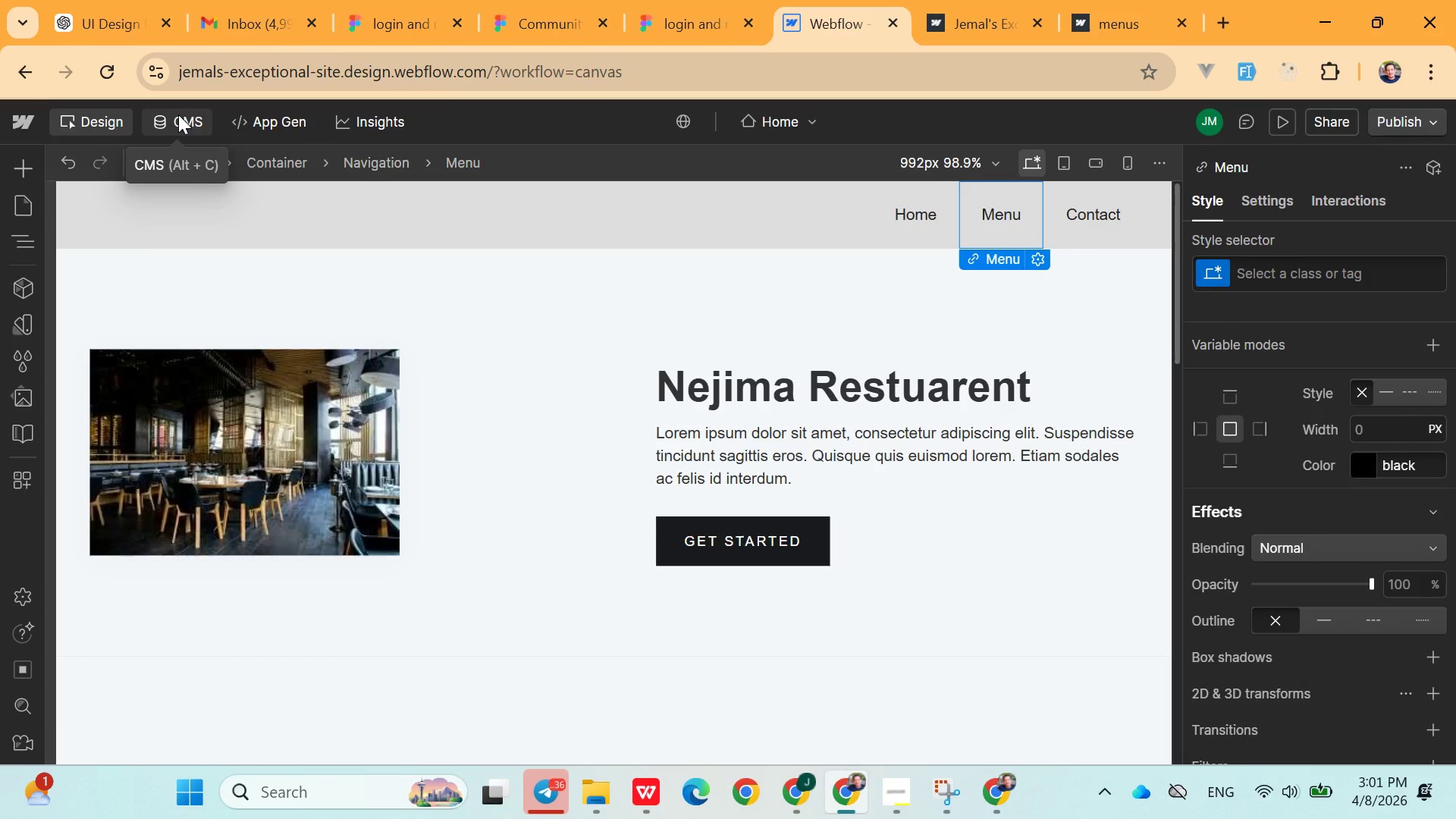 
left_click([1005, 174])
 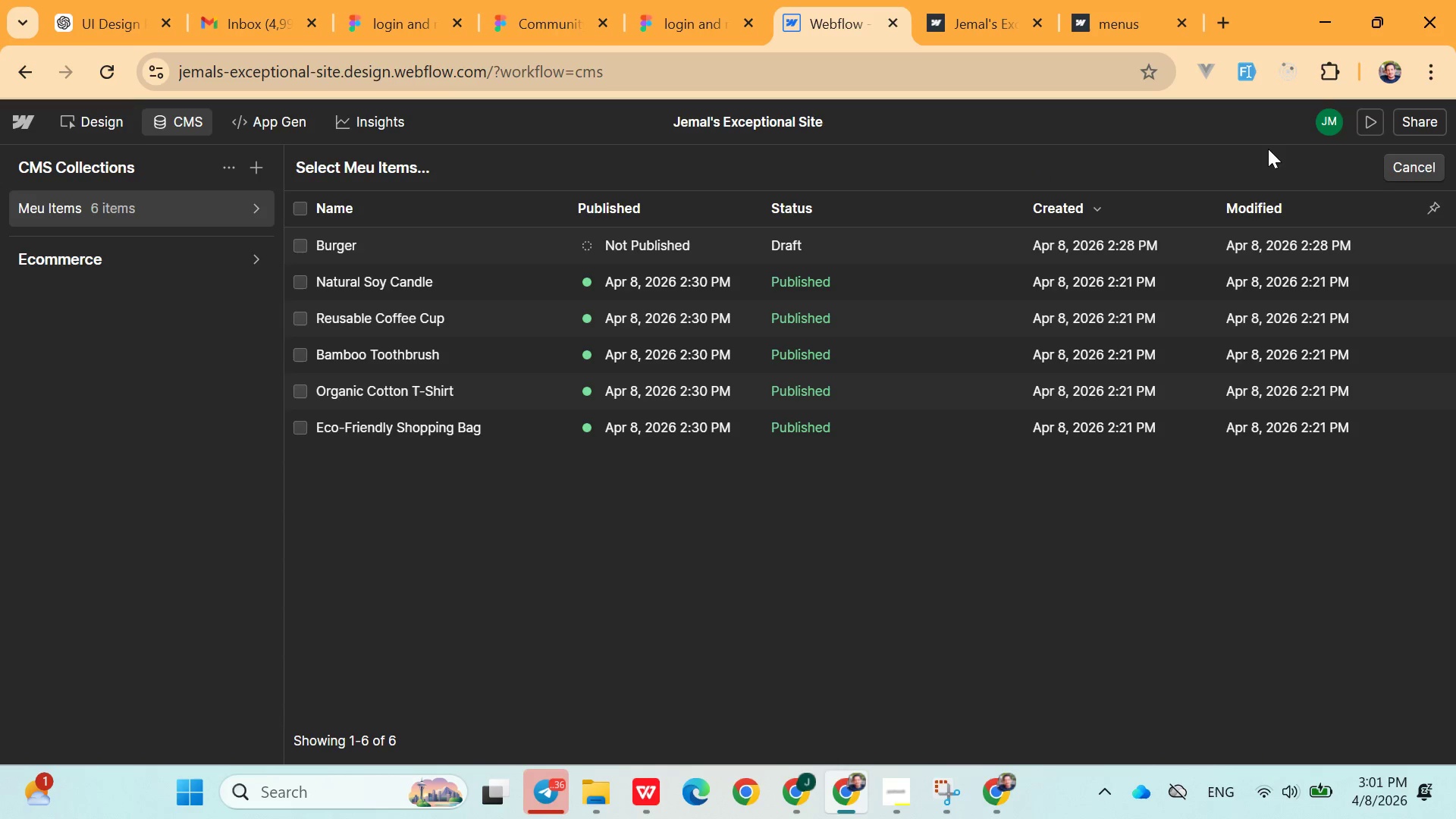 
mouse_move([1345, 131])
 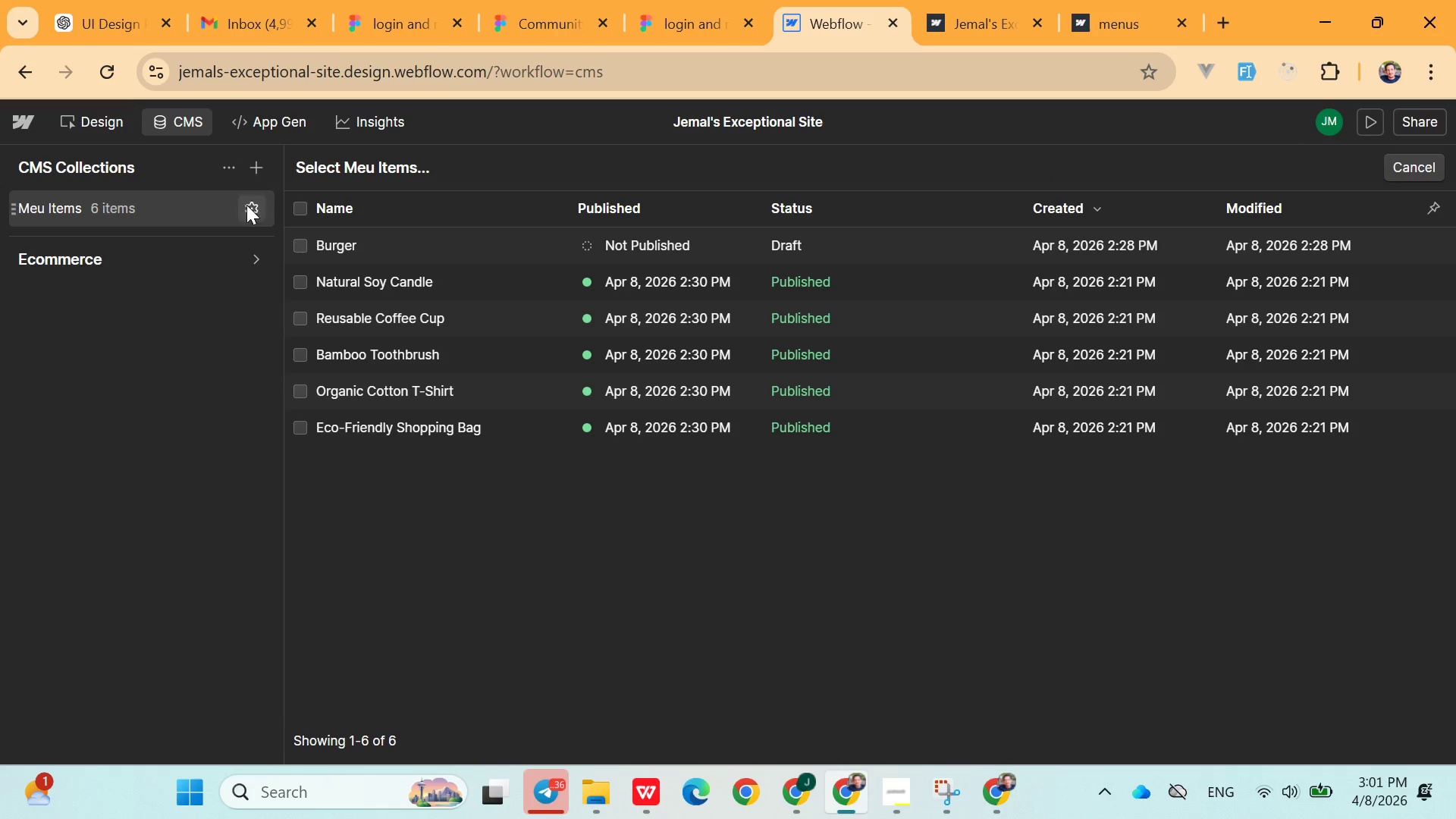 
mouse_move([253, 271])
 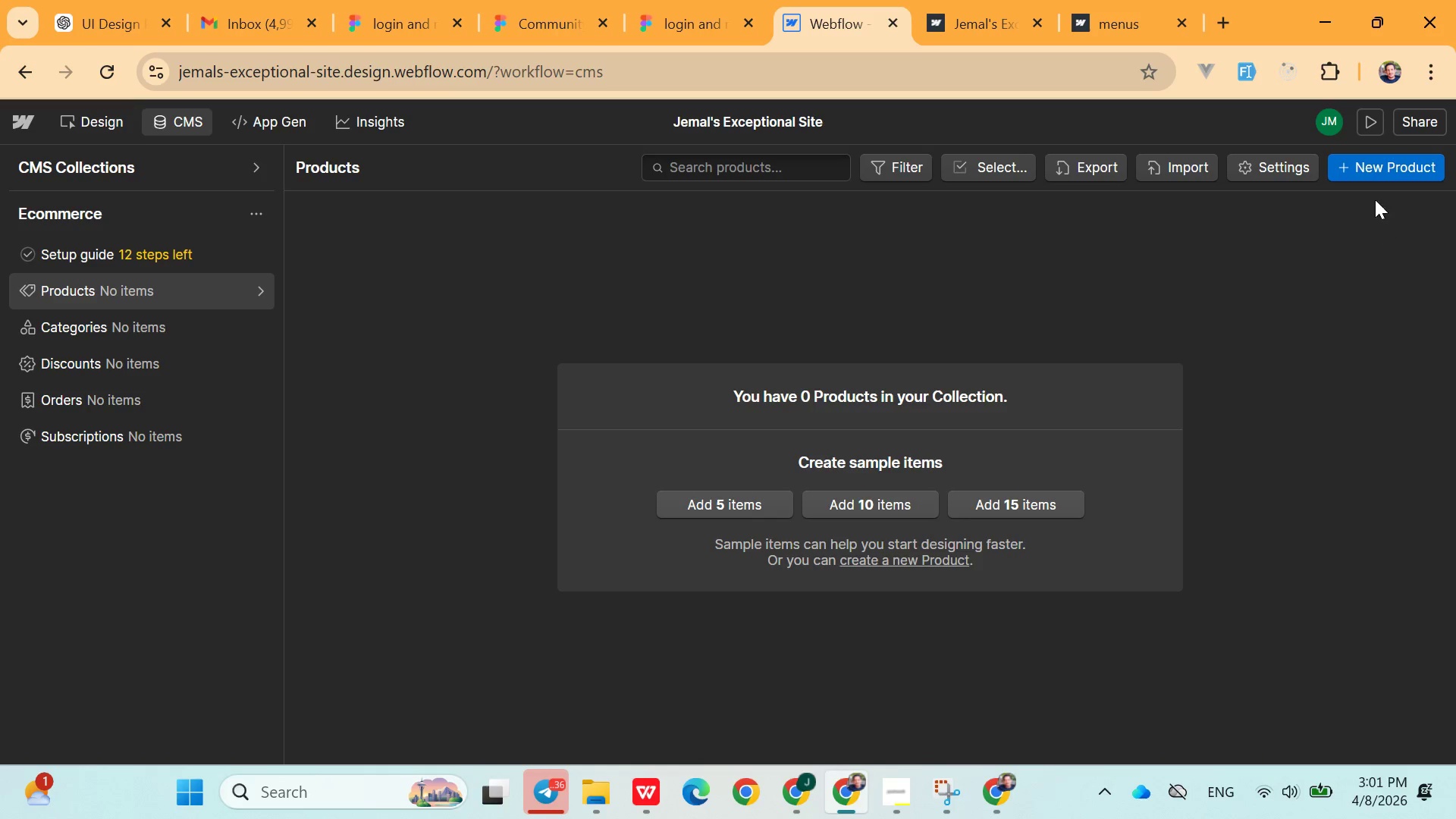 
left_click([1247, 153])
 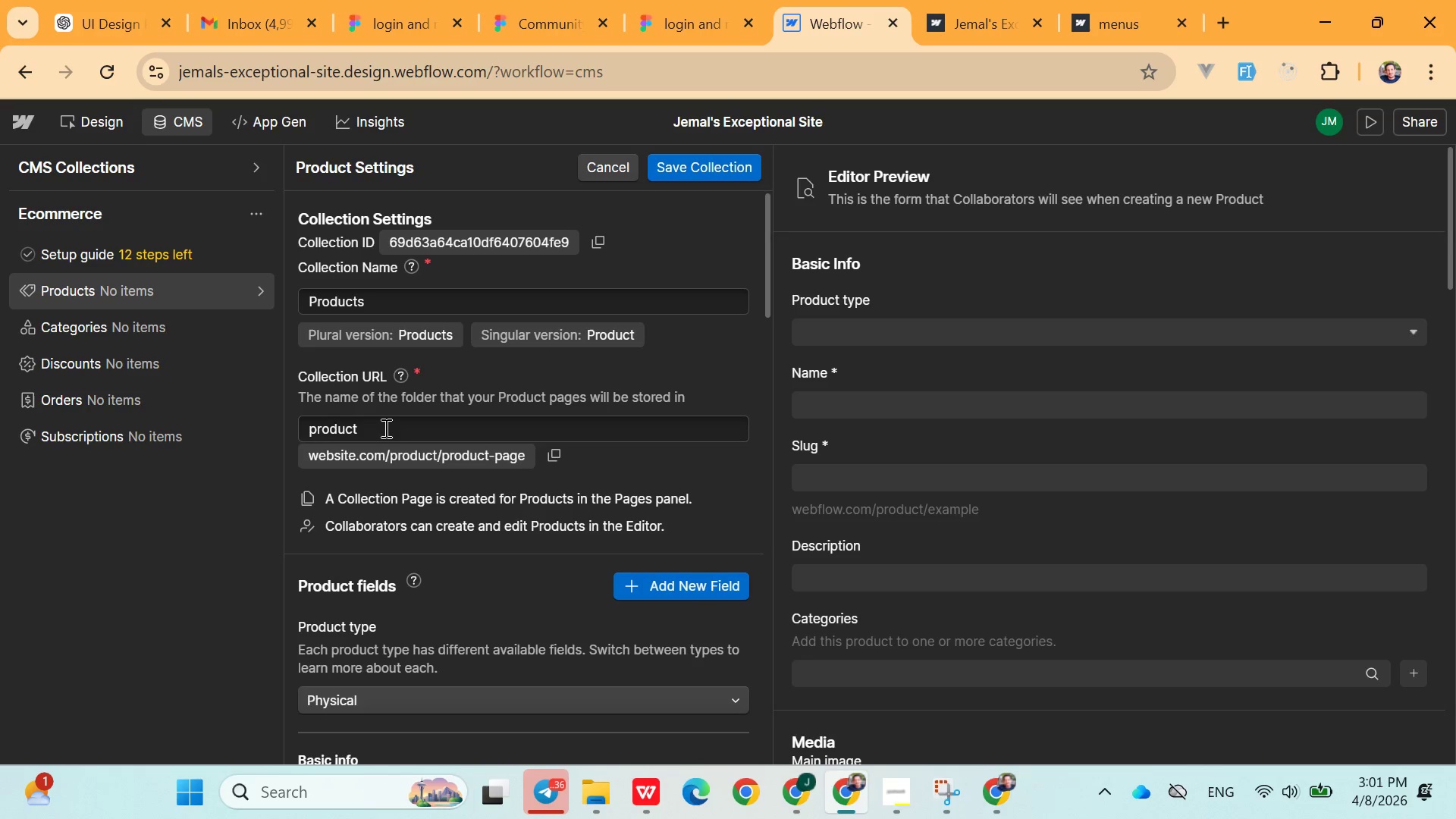 
scroll: coordinate [896, 559], scroll_direction: down, amount: 25.0
 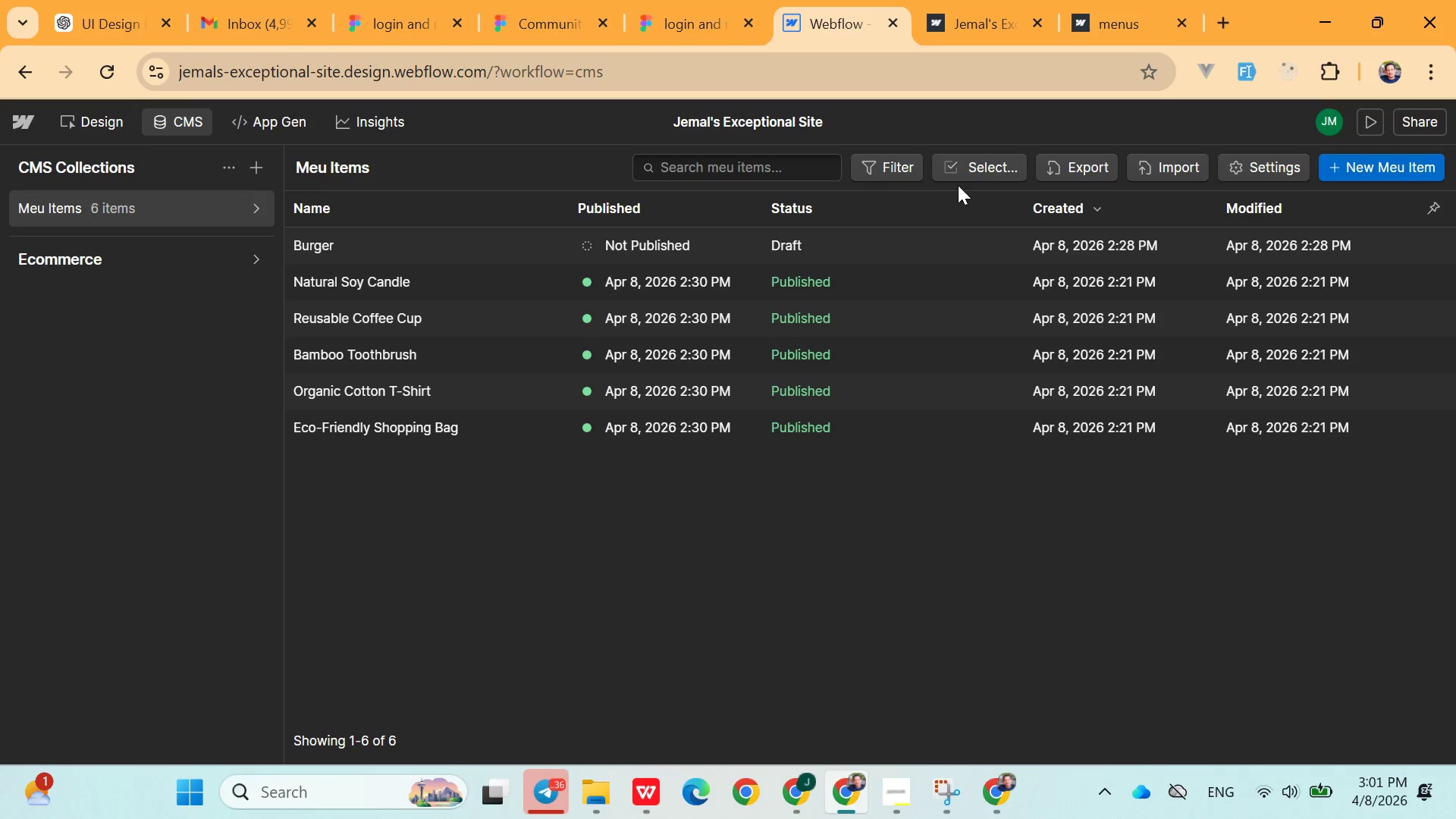 
wait(9.92)
 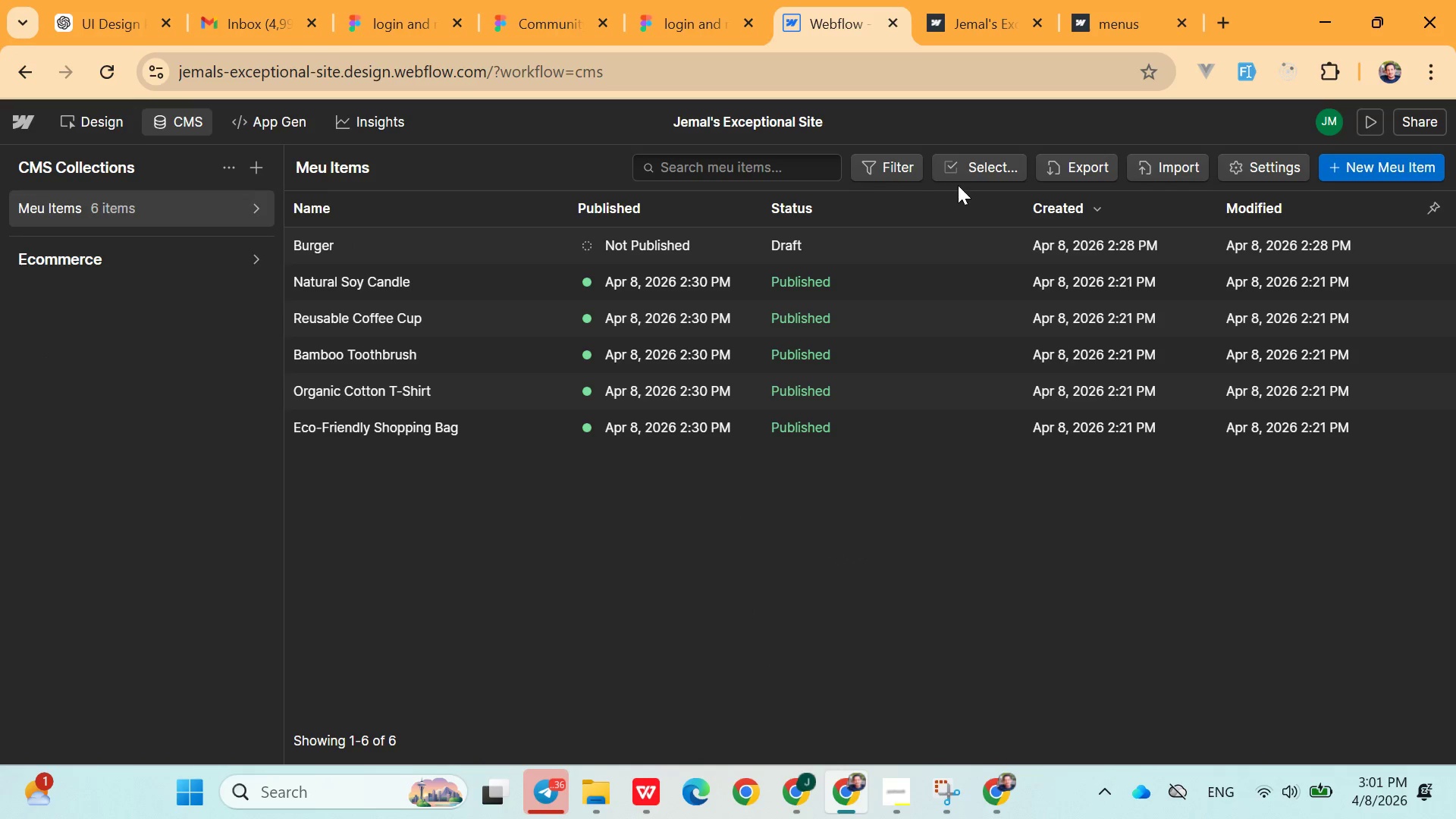 
left_click([1373, 129])
 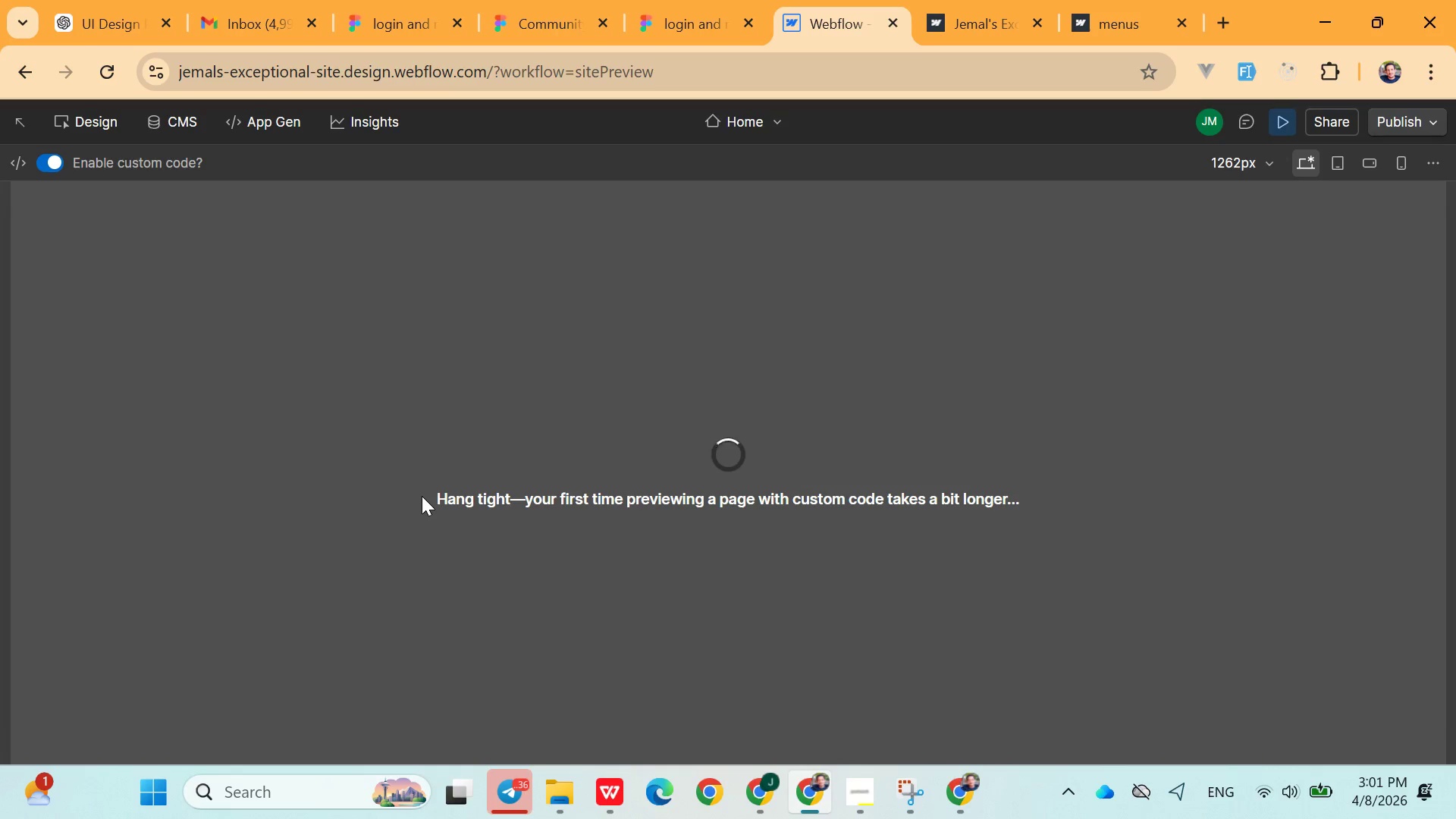 
wait(17.78)
 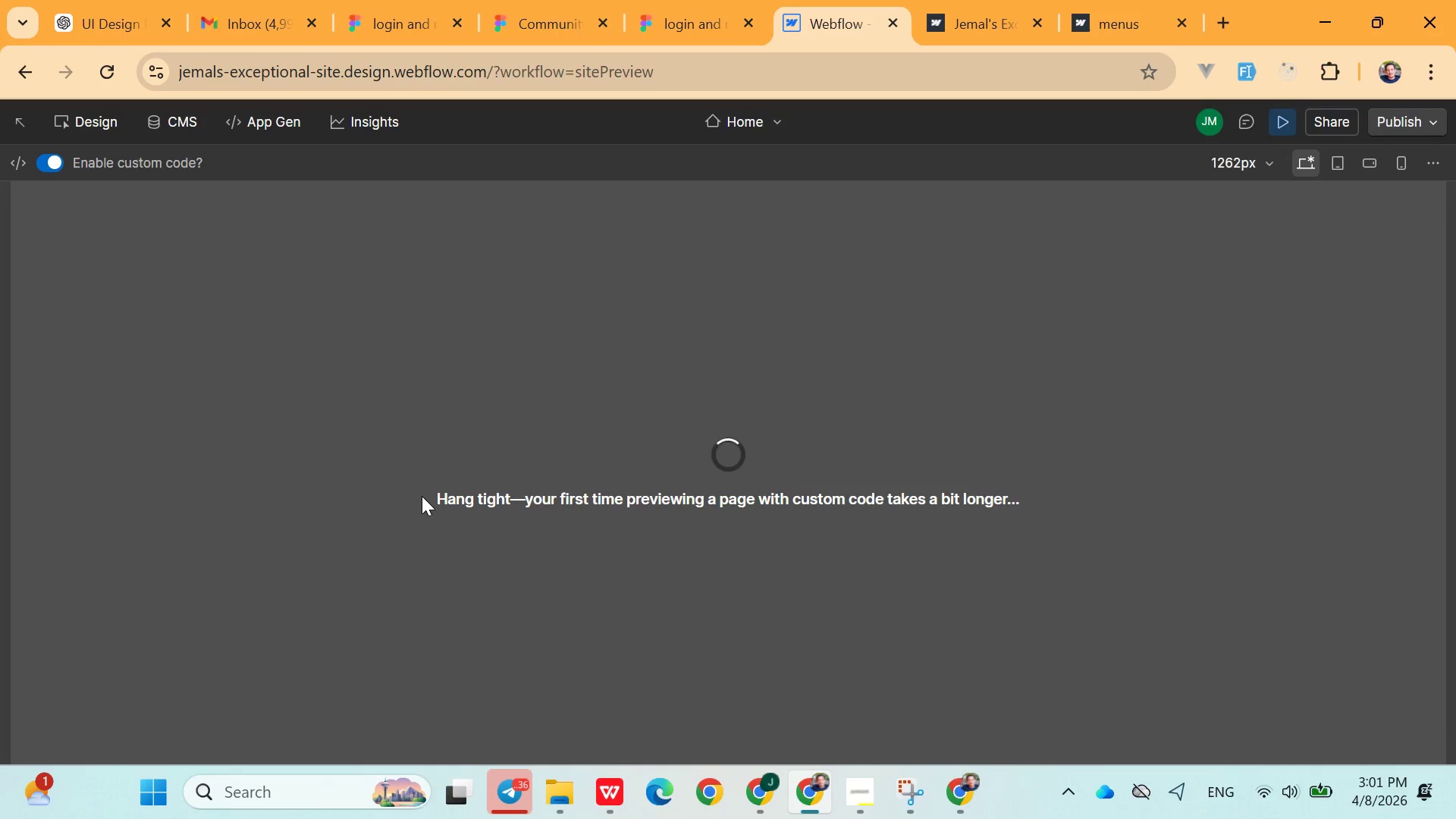 
left_click([760, 126])
 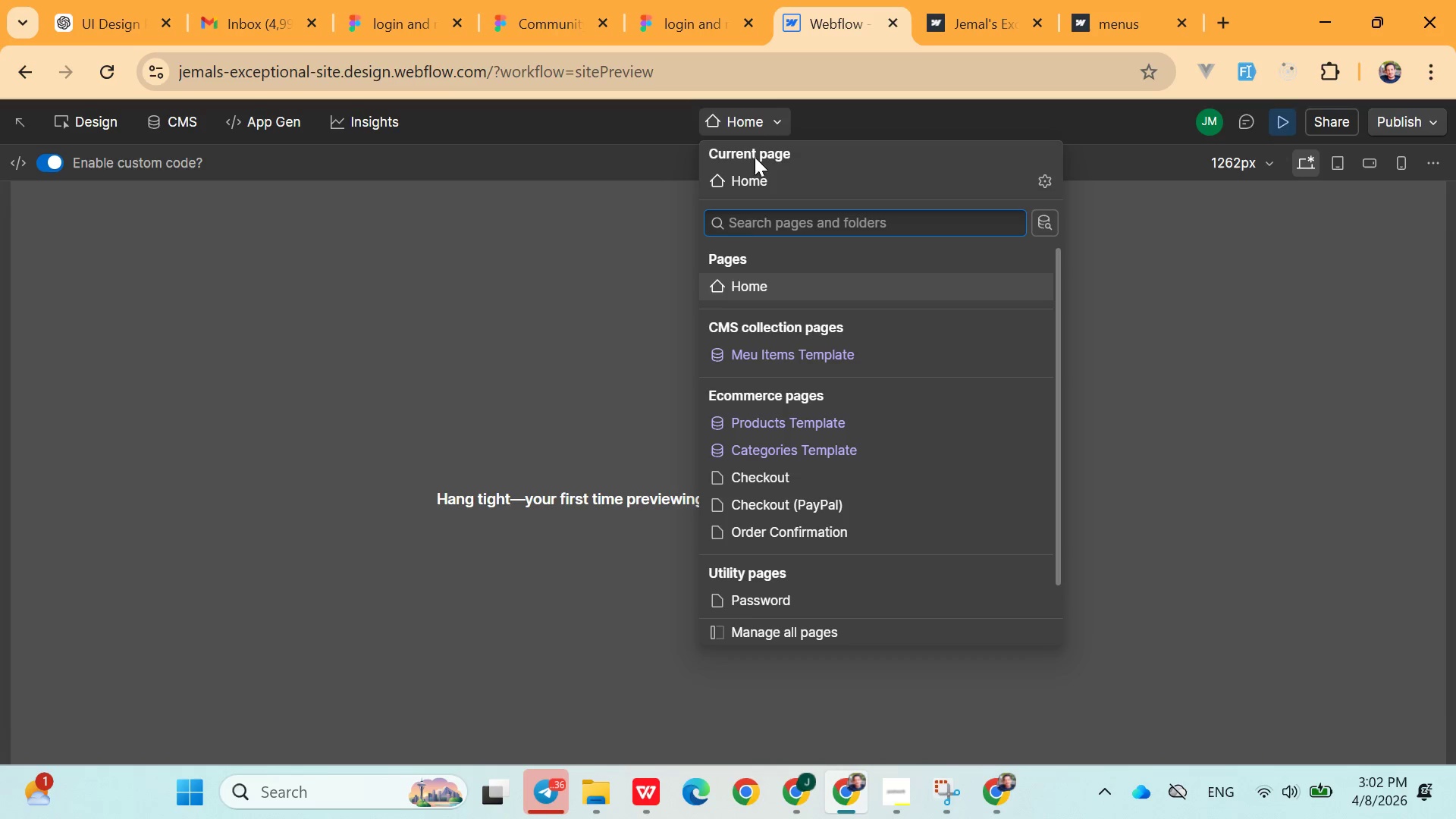 
left_click([630, 274])
 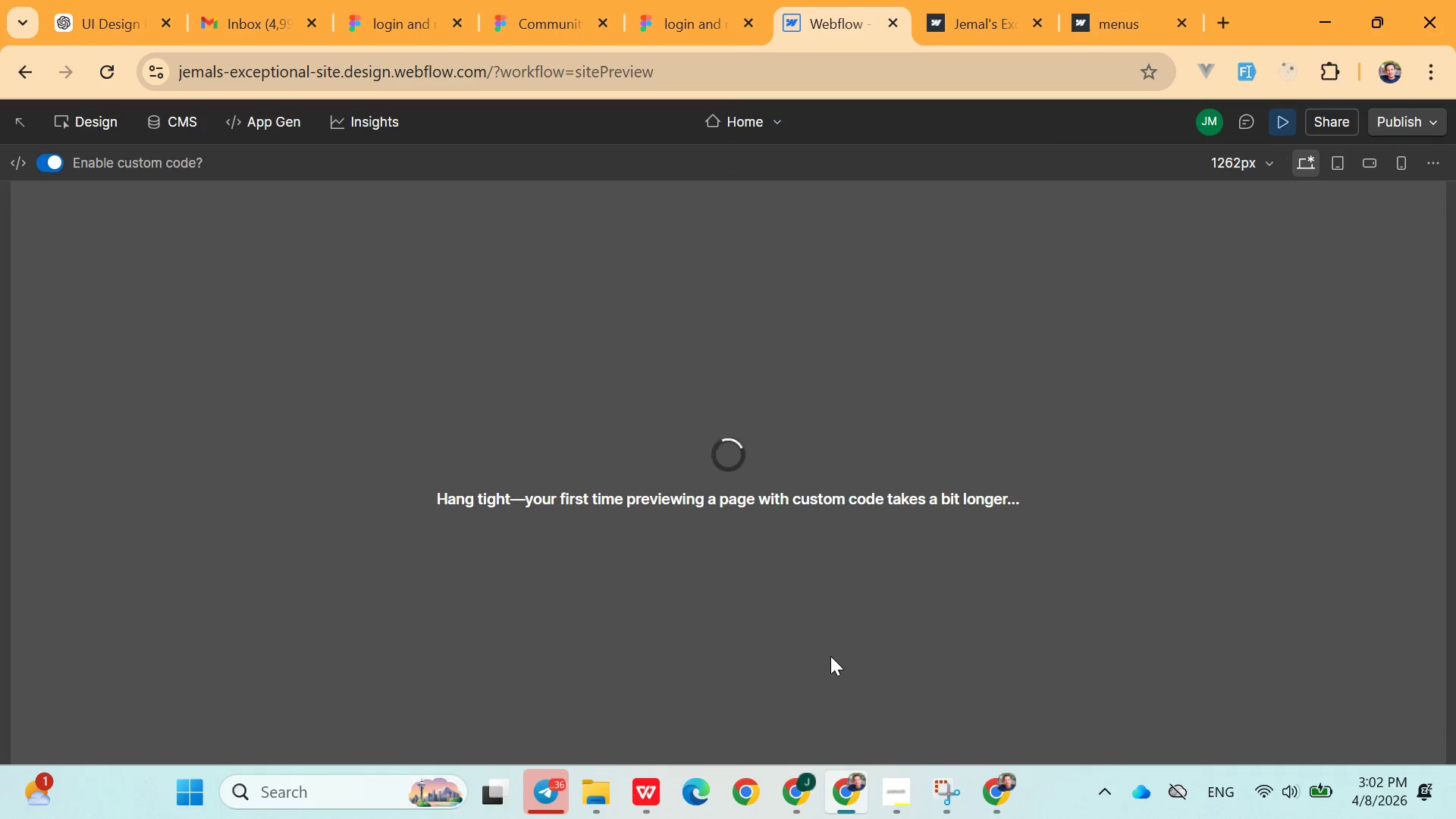 
scroll: coordinate [803, 566], scroll_direction: down, amount: 4.0
 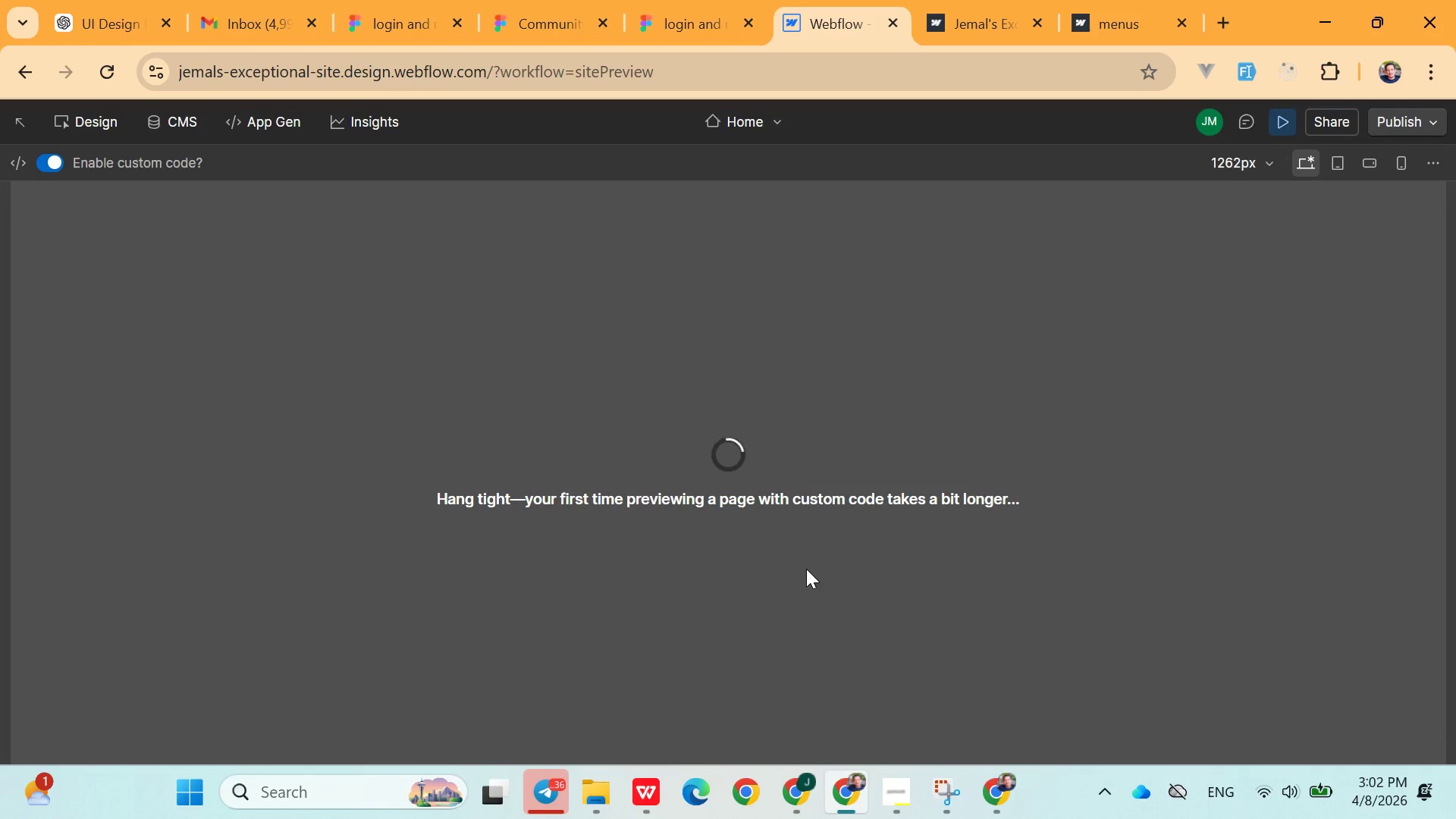 
wait(9.43)
 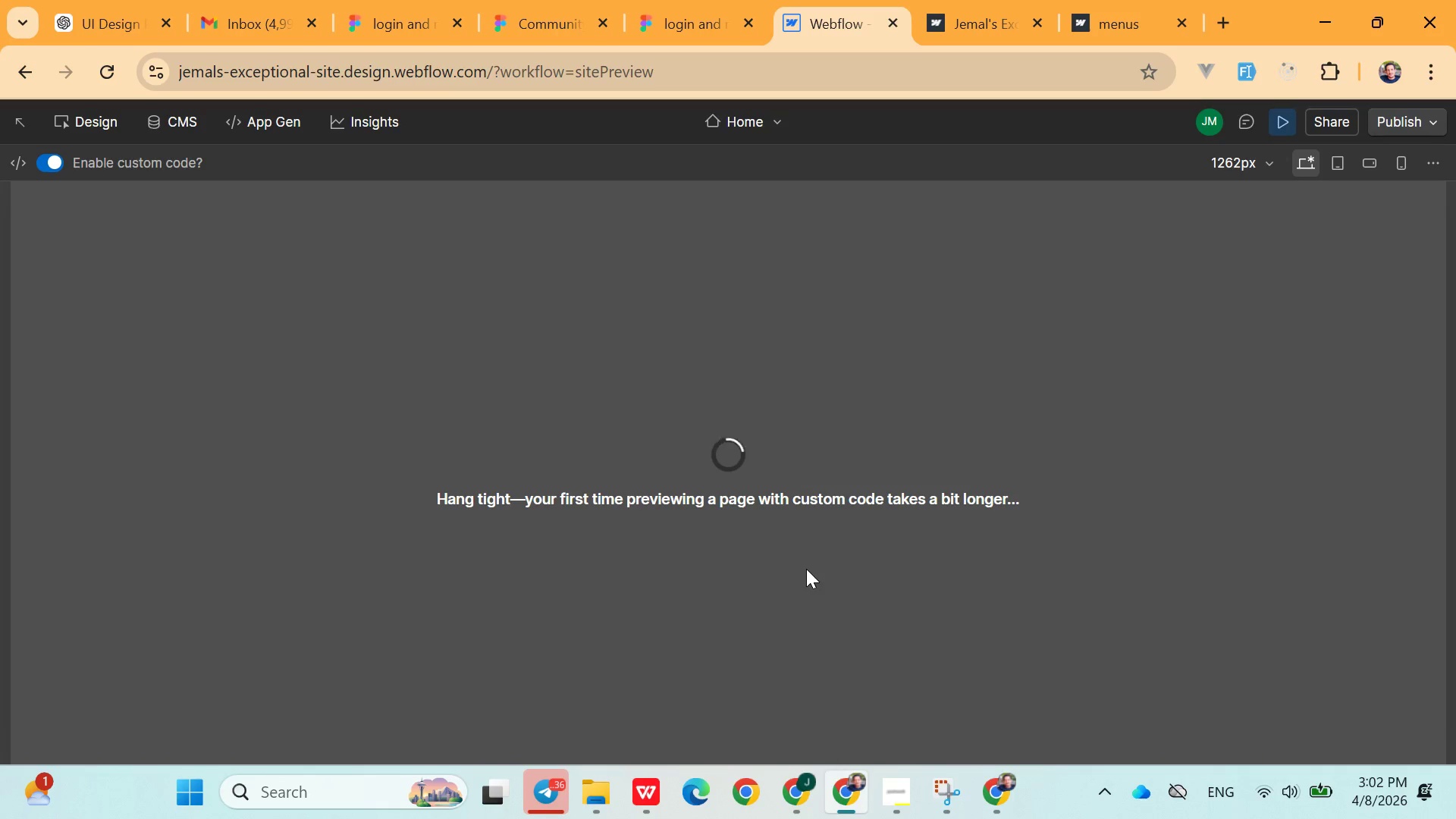 
scroll: coordinate [736, 425], scroll_direction: down, amount: 3.0
 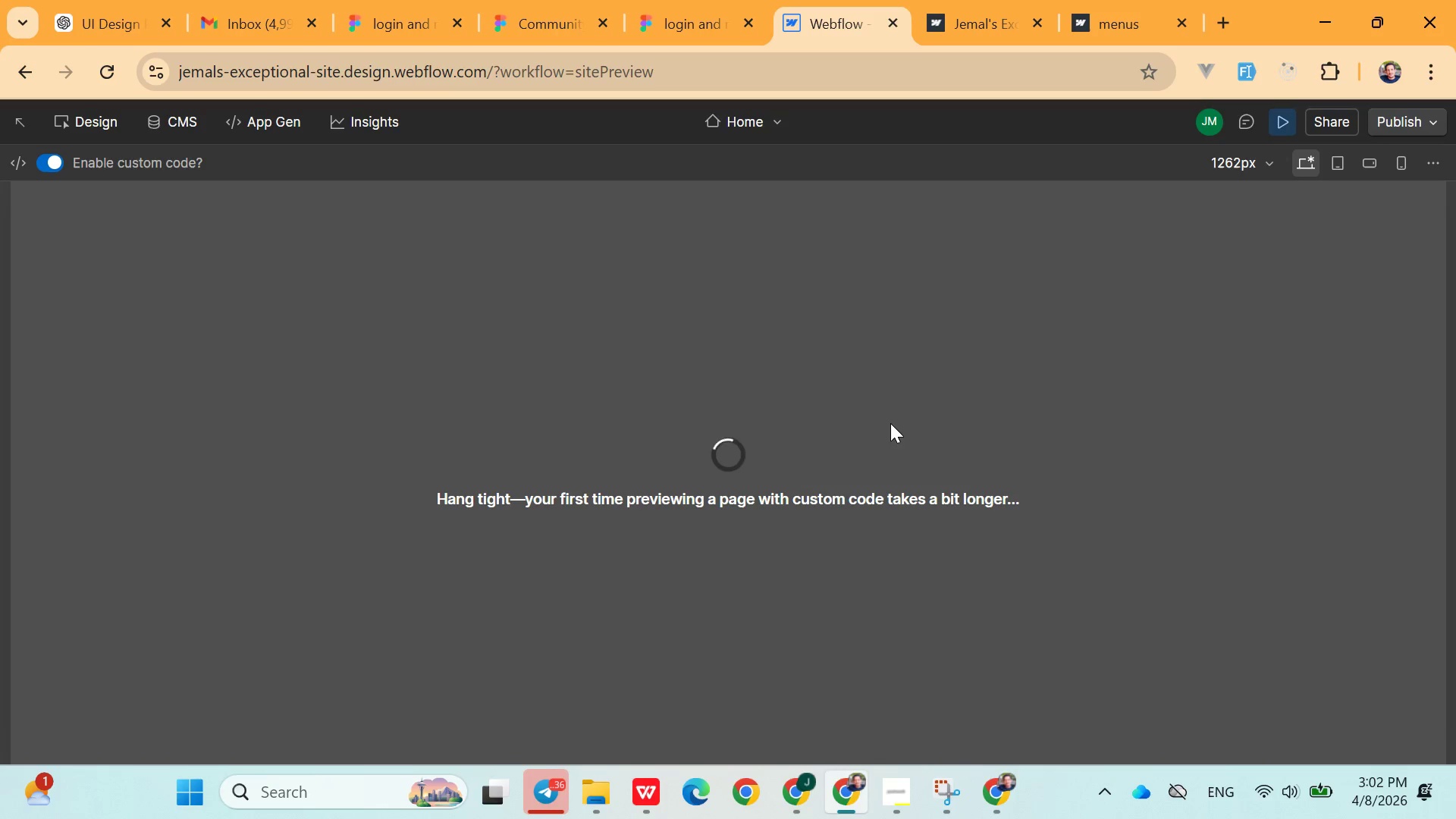 
wait(6.4)
 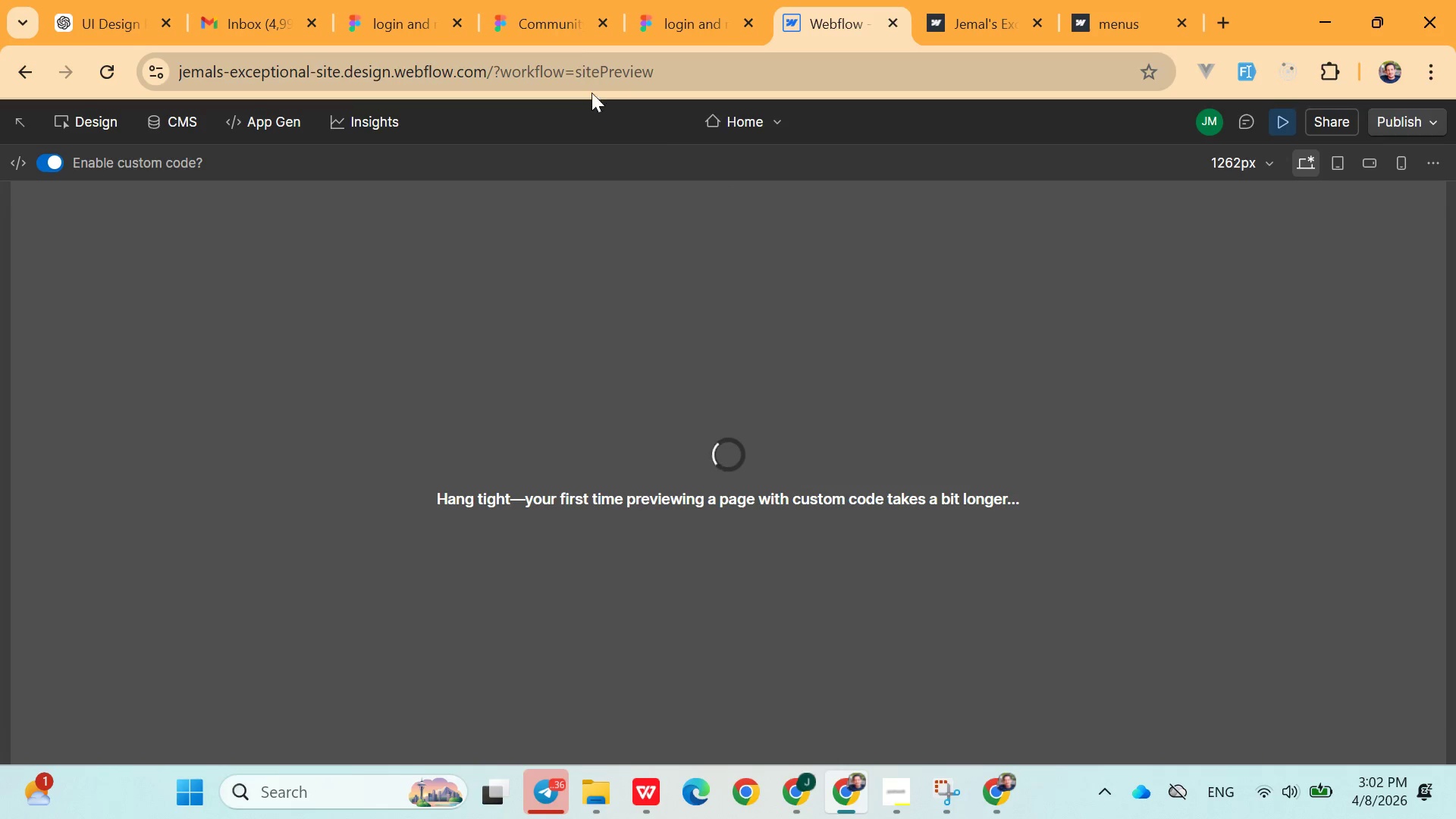 
left_click([1249, 156])
 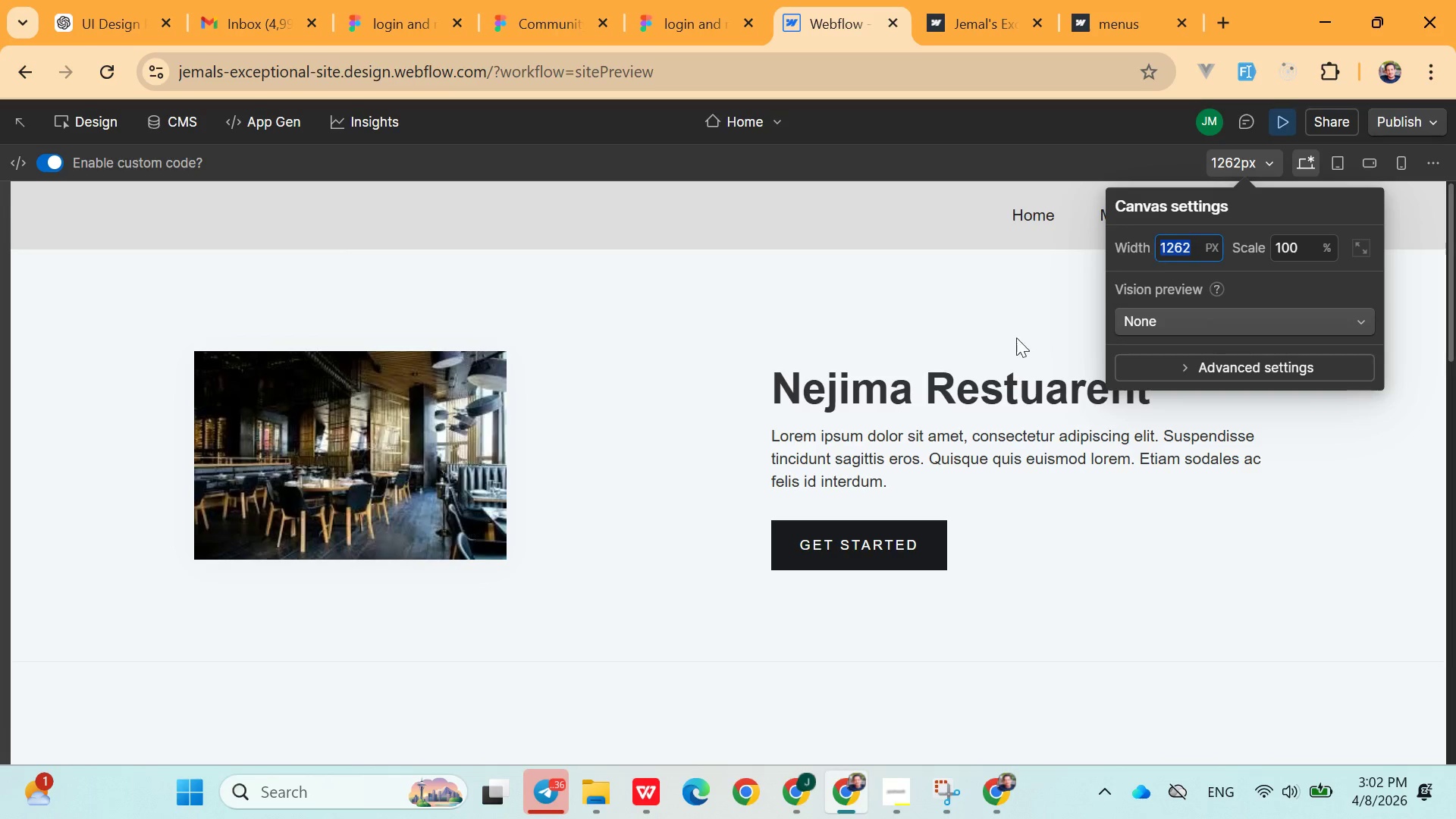 
left_click([635, 448])
 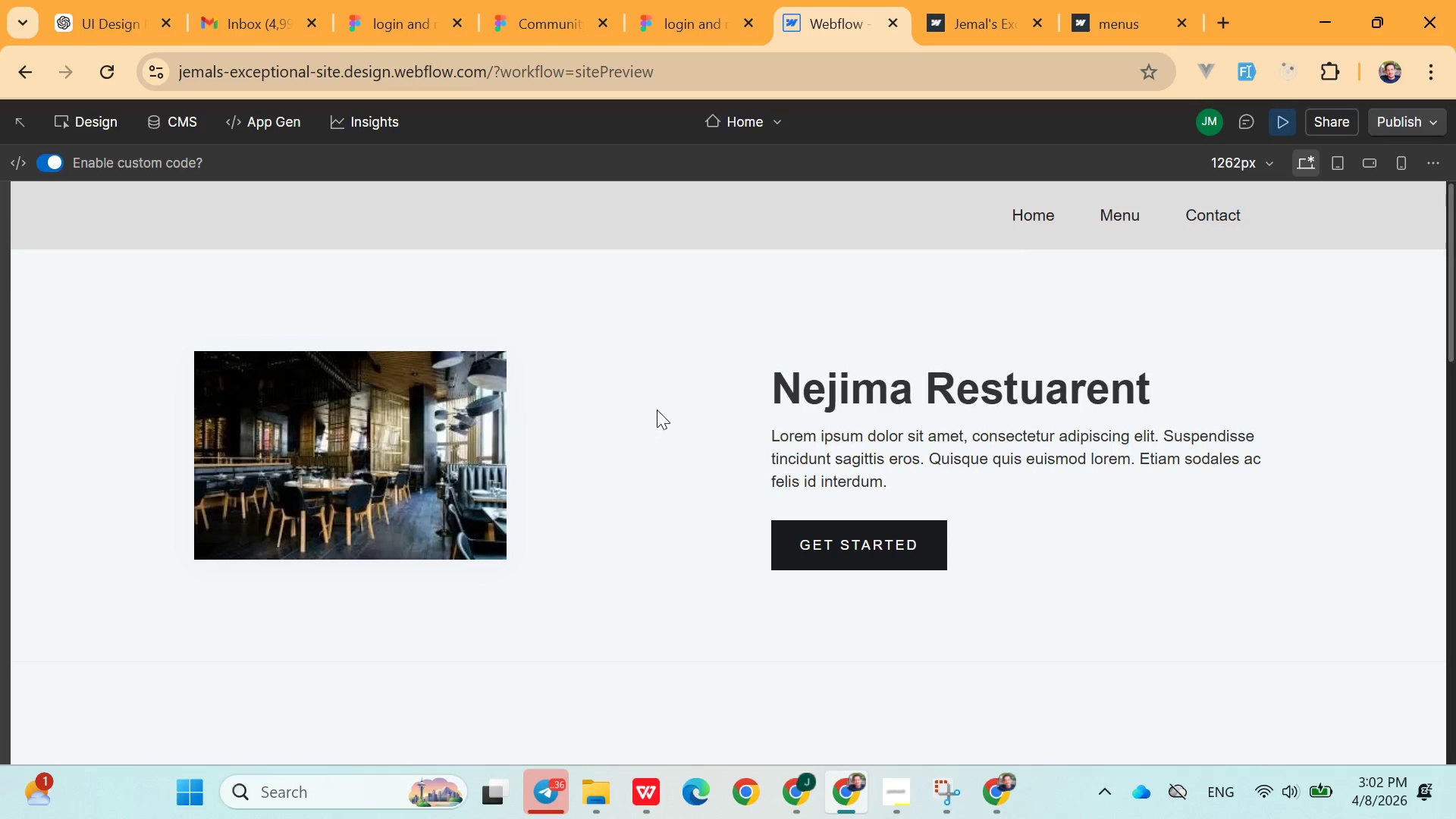 
scroll: coordinate [642, 462], scroll_direction: down, amount: 15.0
 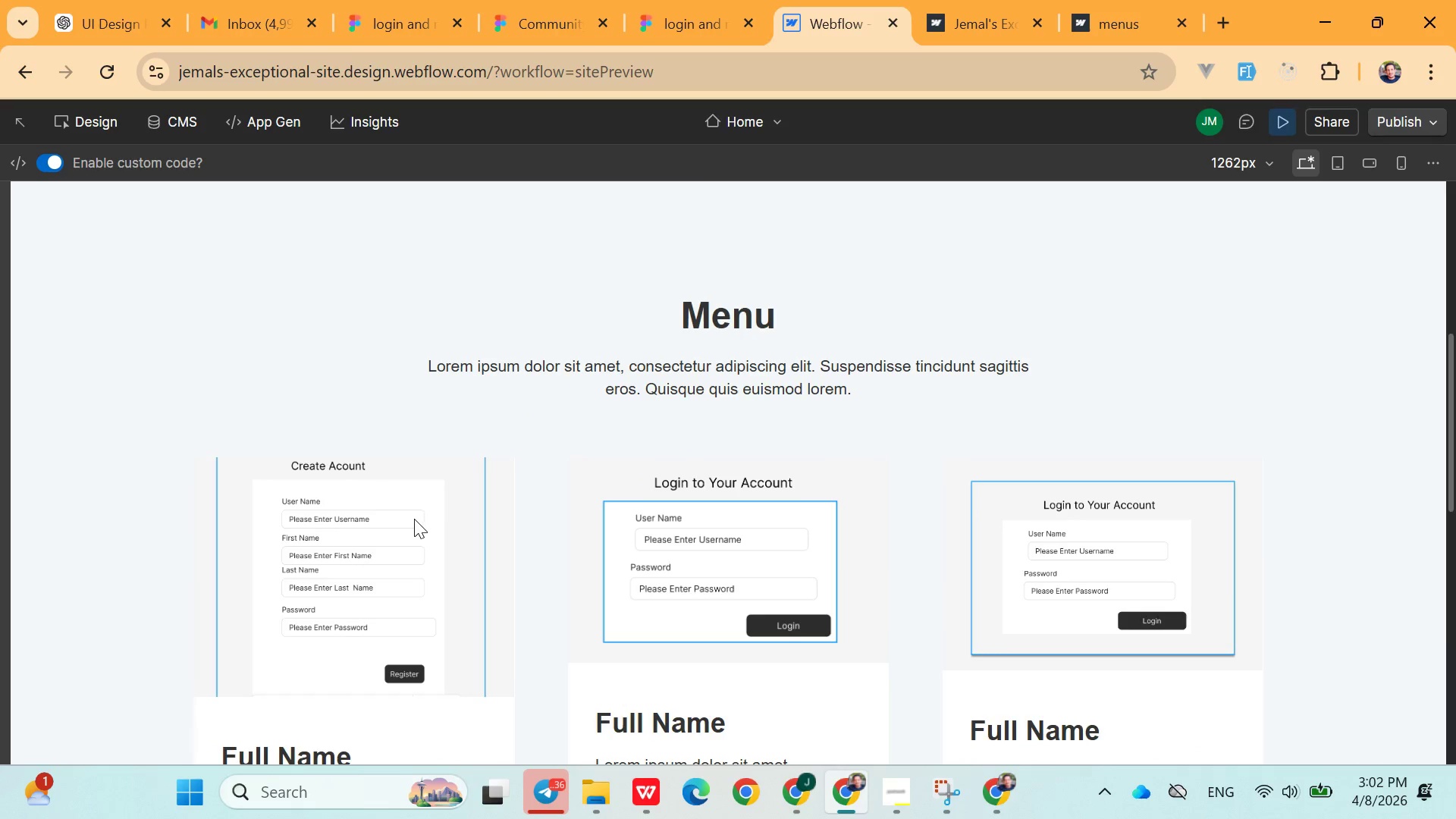 
left_click([414, 519])
 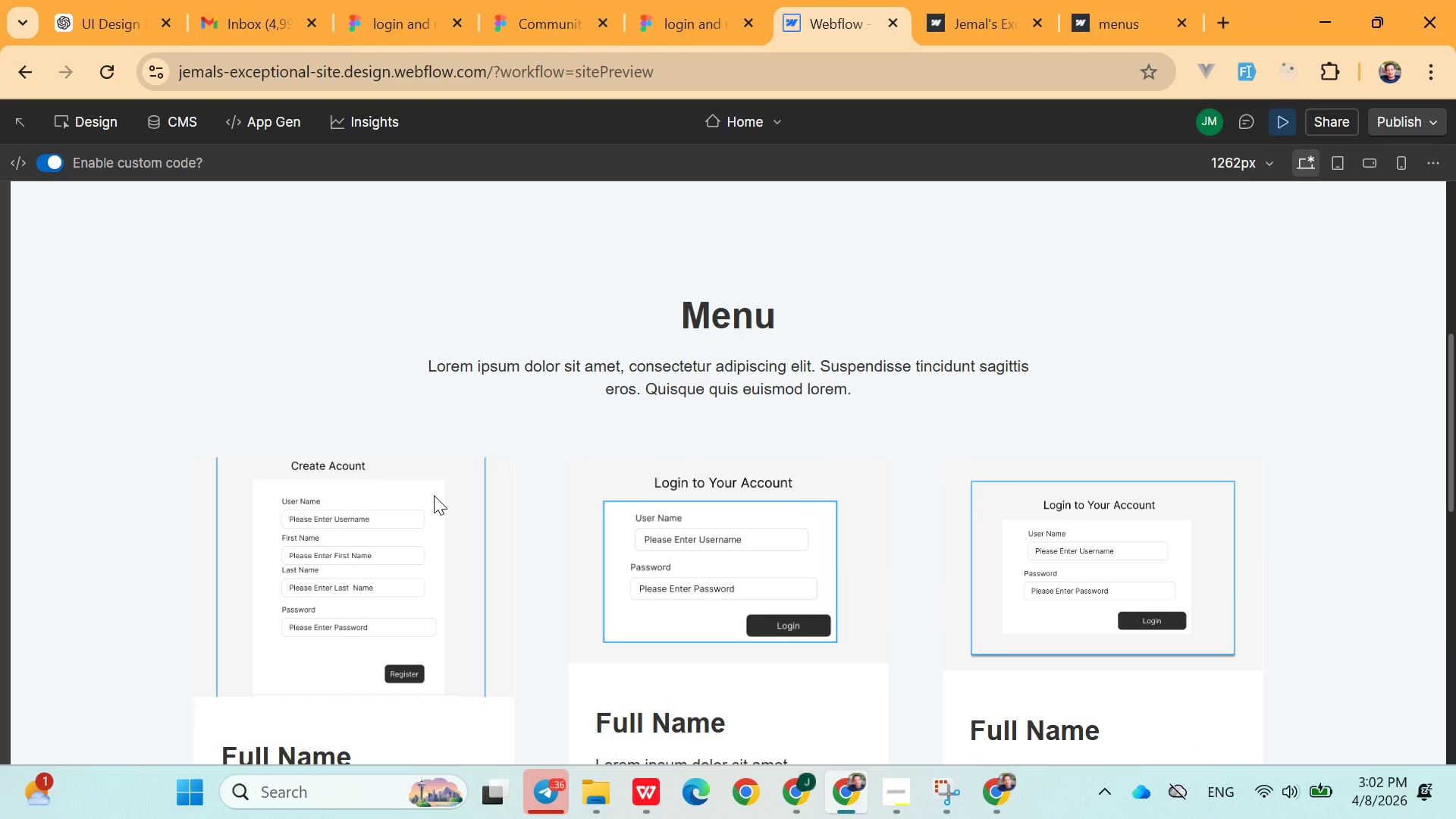 
scroll: coordinate [388, 508], scroll_direction: down, amount: 3.0
 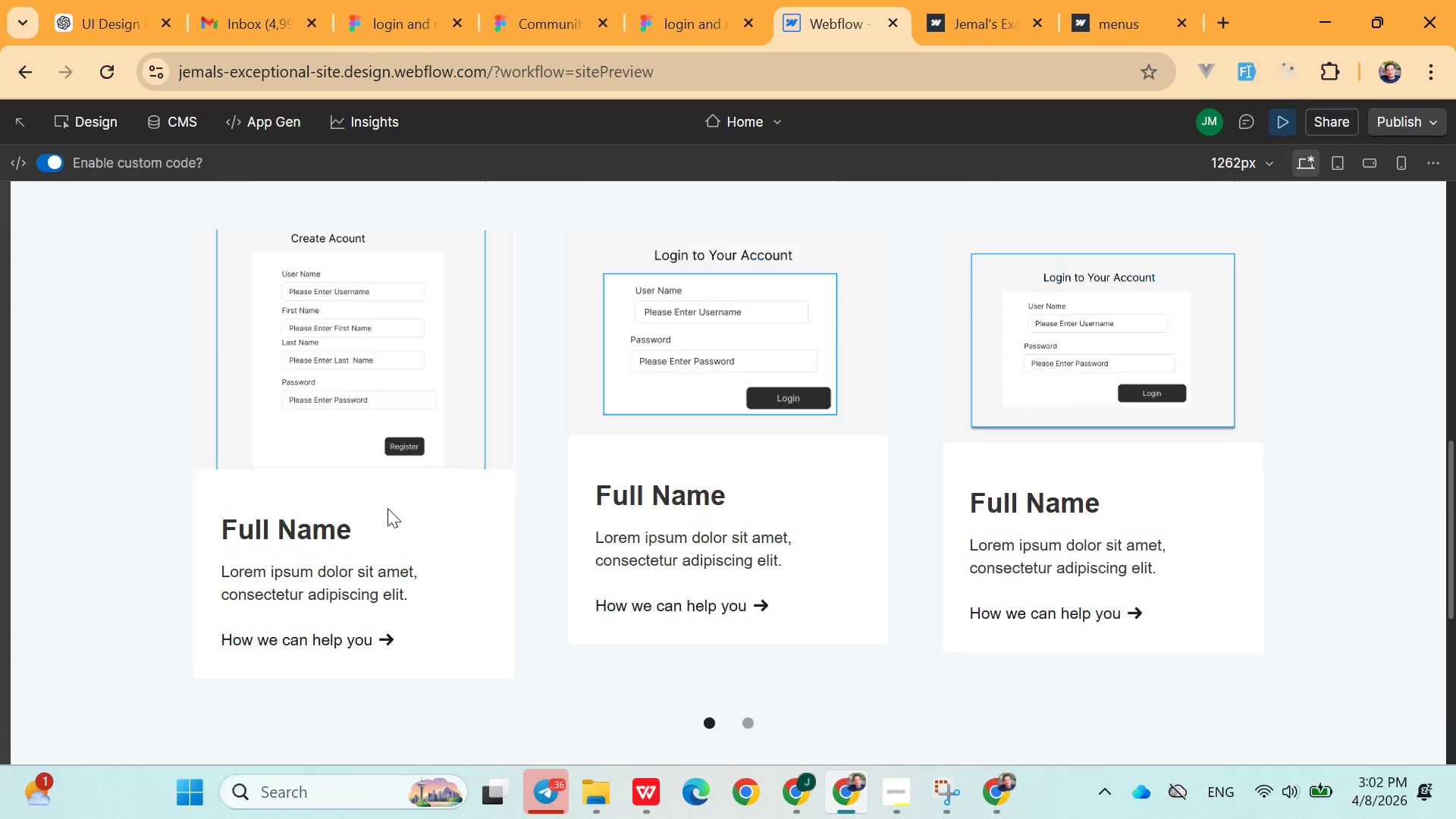 
scroll: coordinate [756, 414], scroll_direction: up, amount: 12.0
 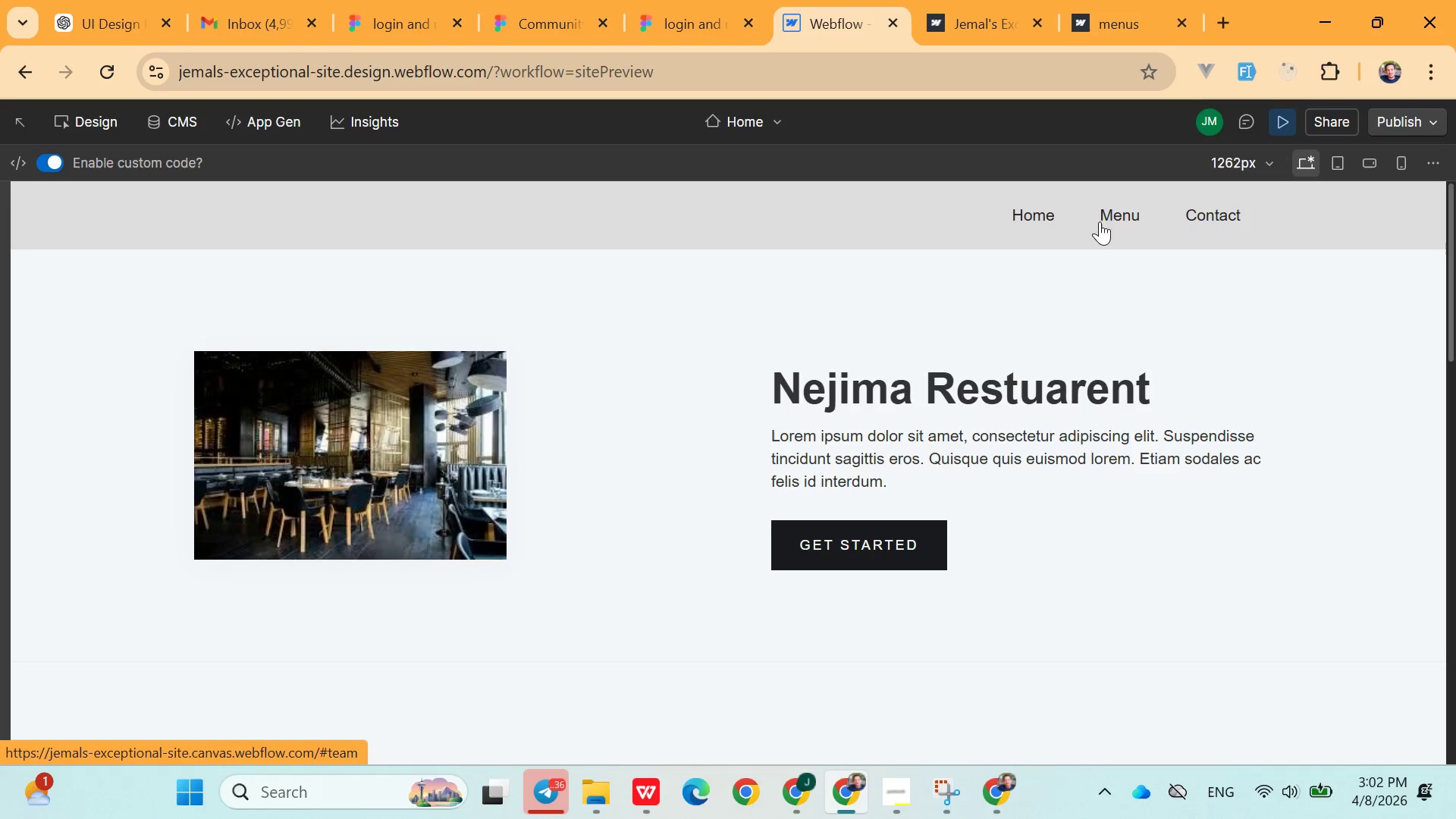 
left_click([1107, 214])
 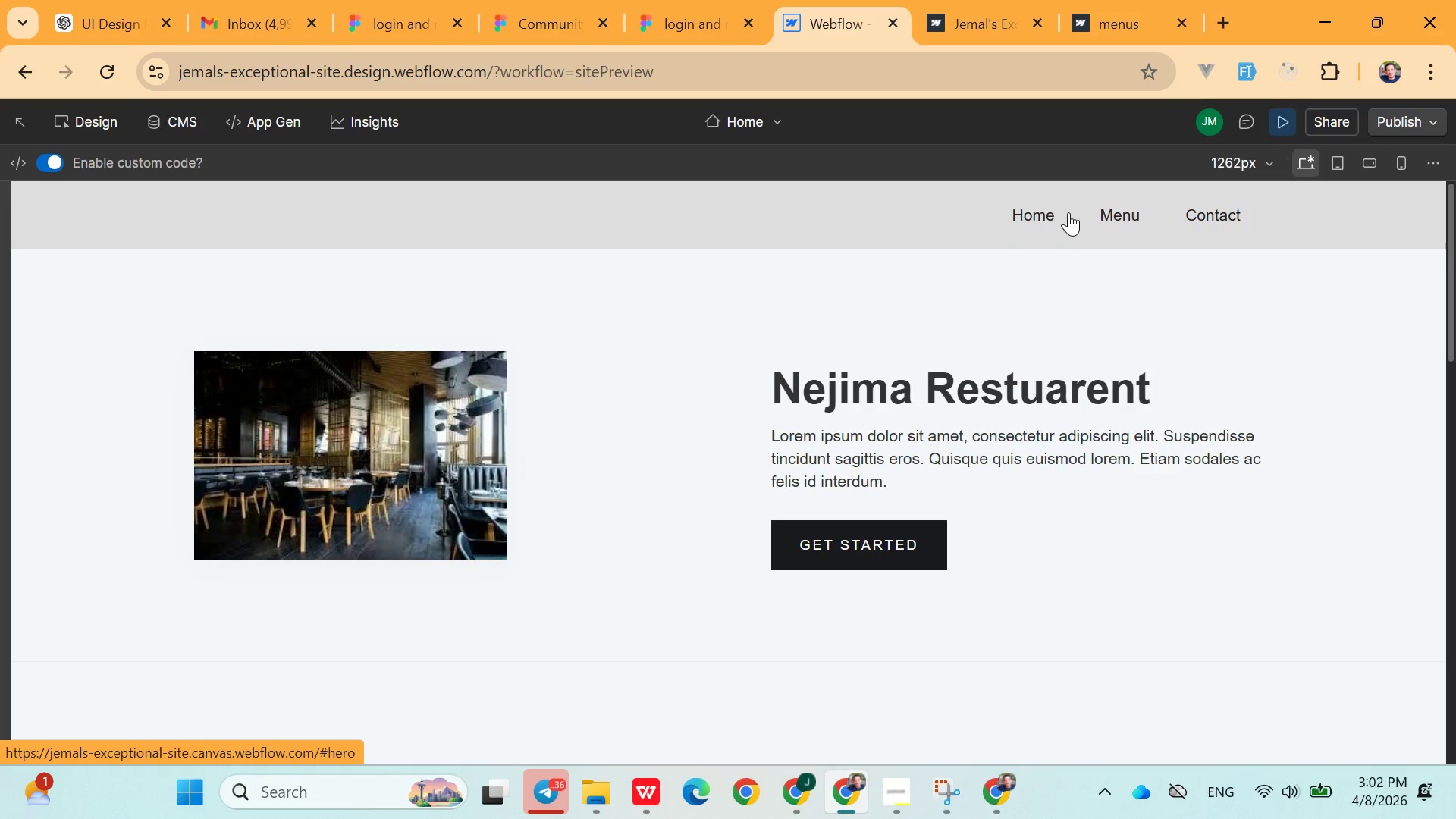 
left_click([1003, 220])
 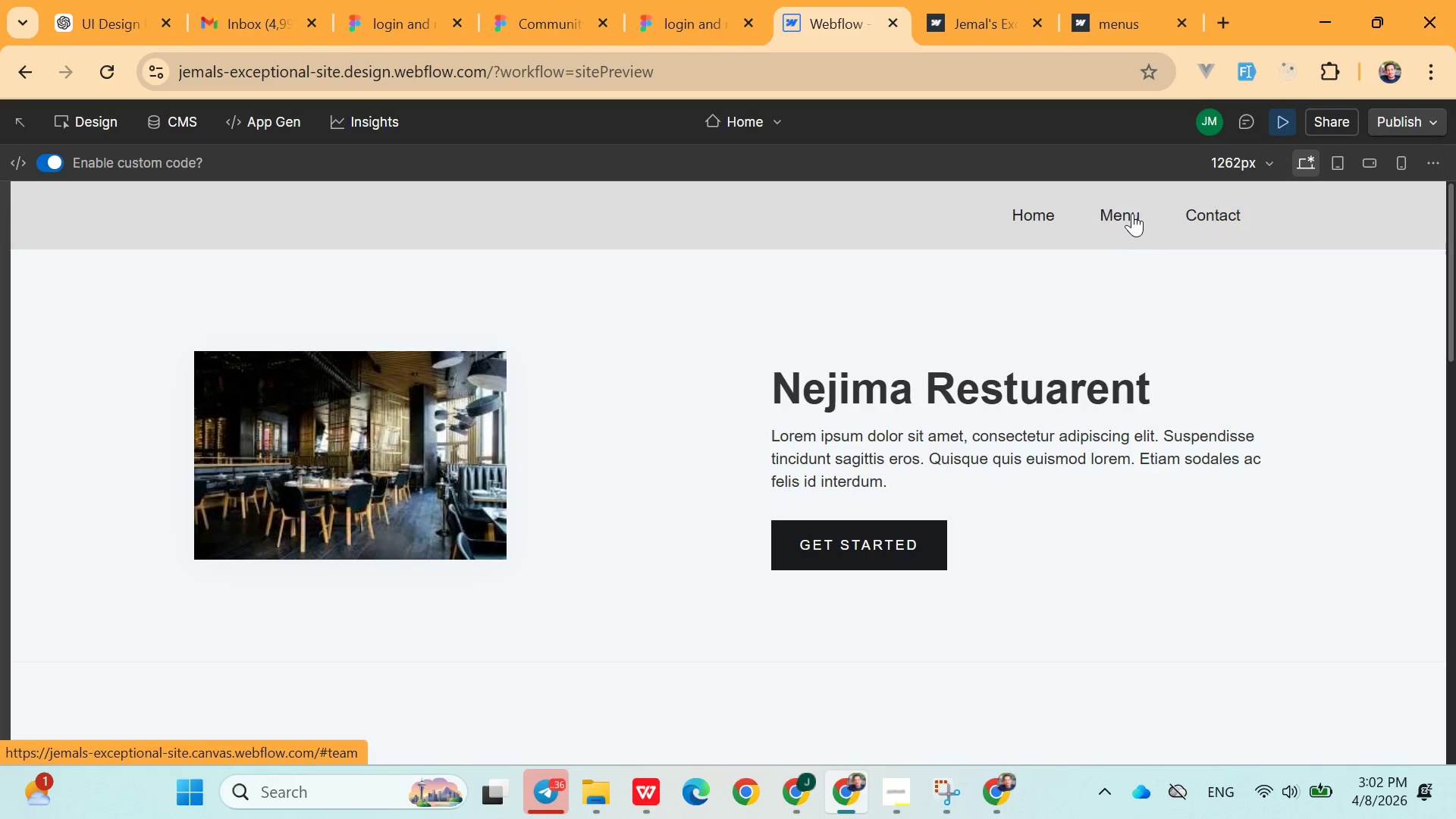 
left_click([1125, 209])
 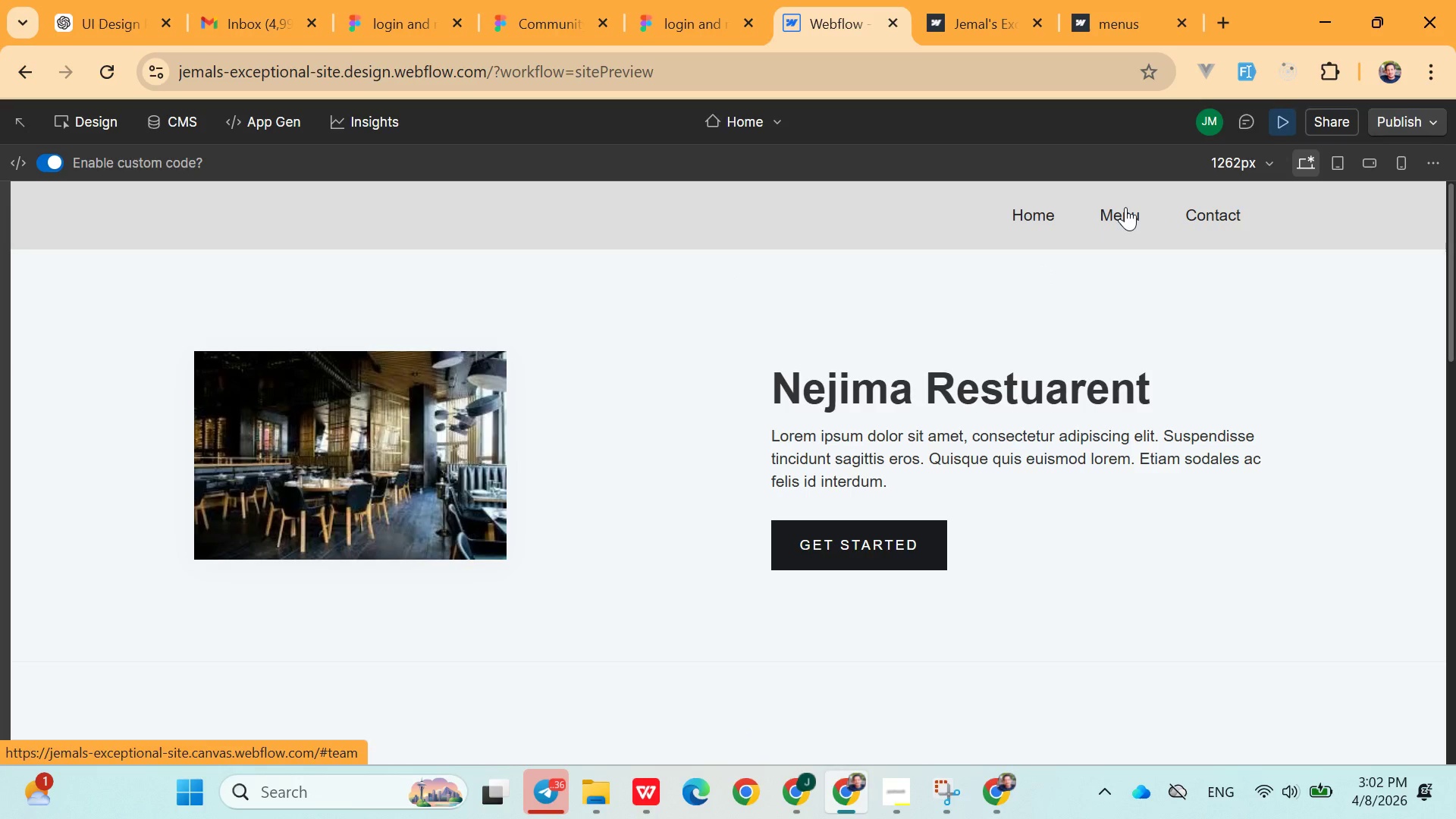 
left_click([1116, 215])
 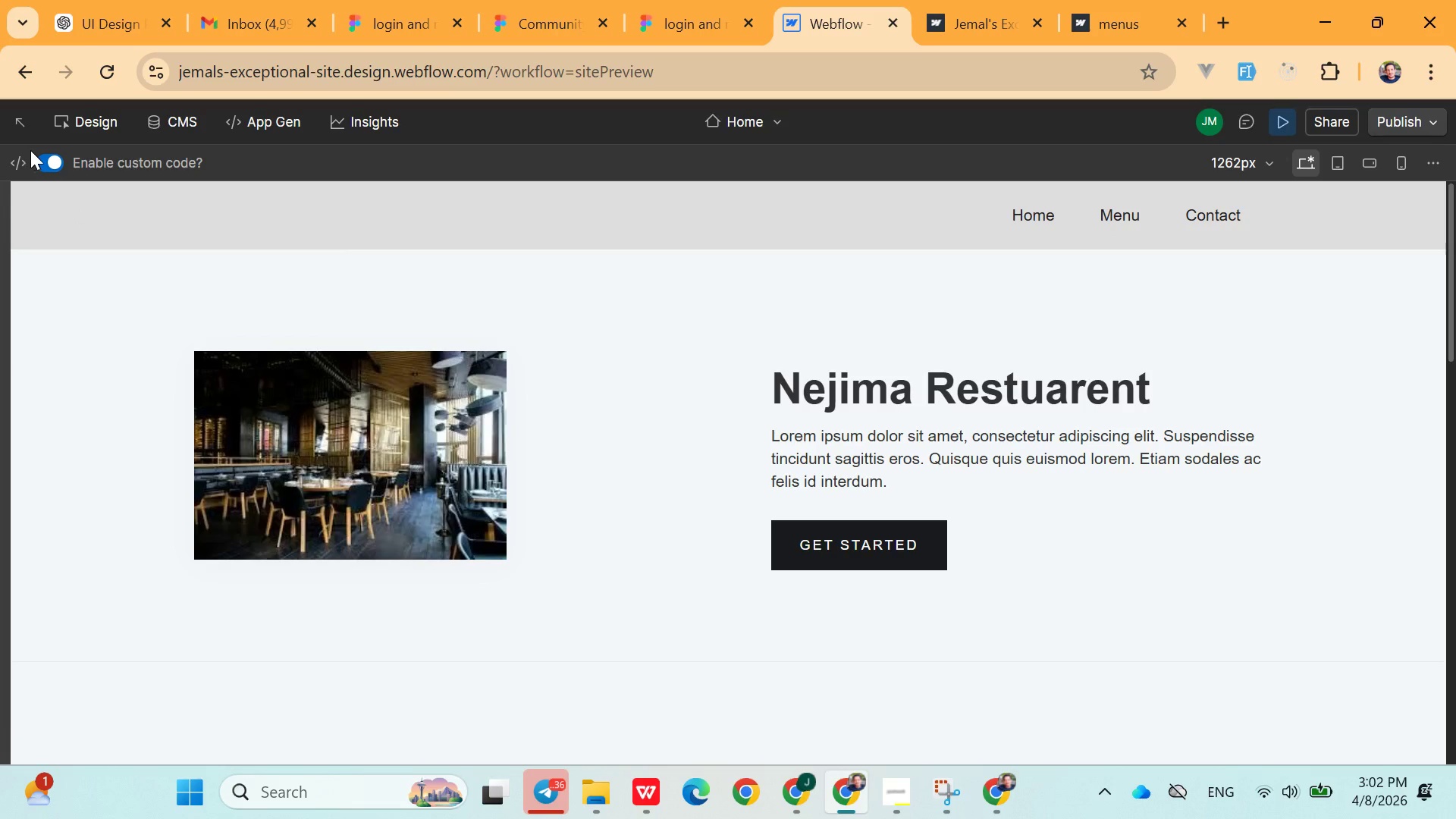 
left_click([38, 150])
 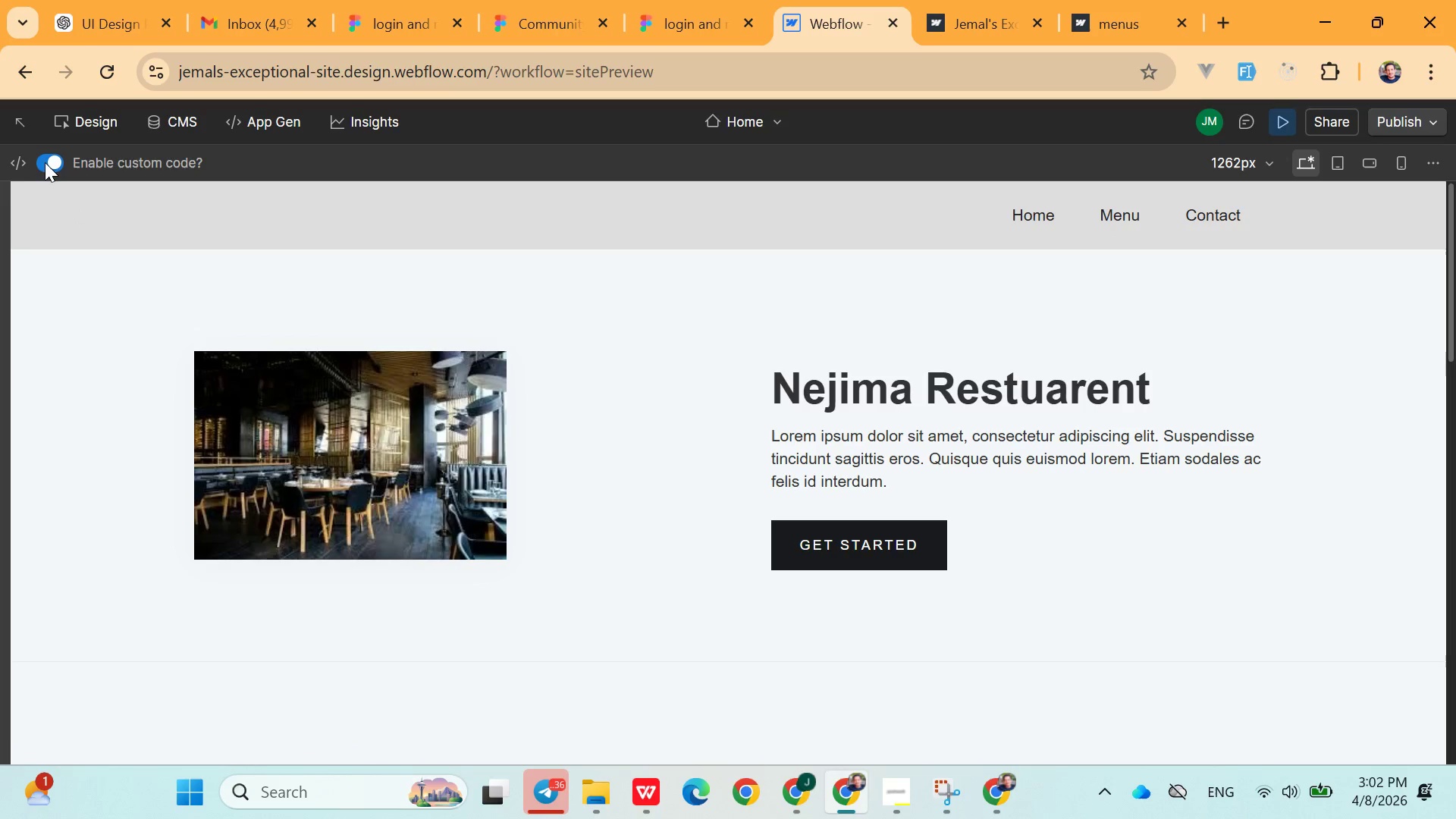 
left_click([46, 165])
 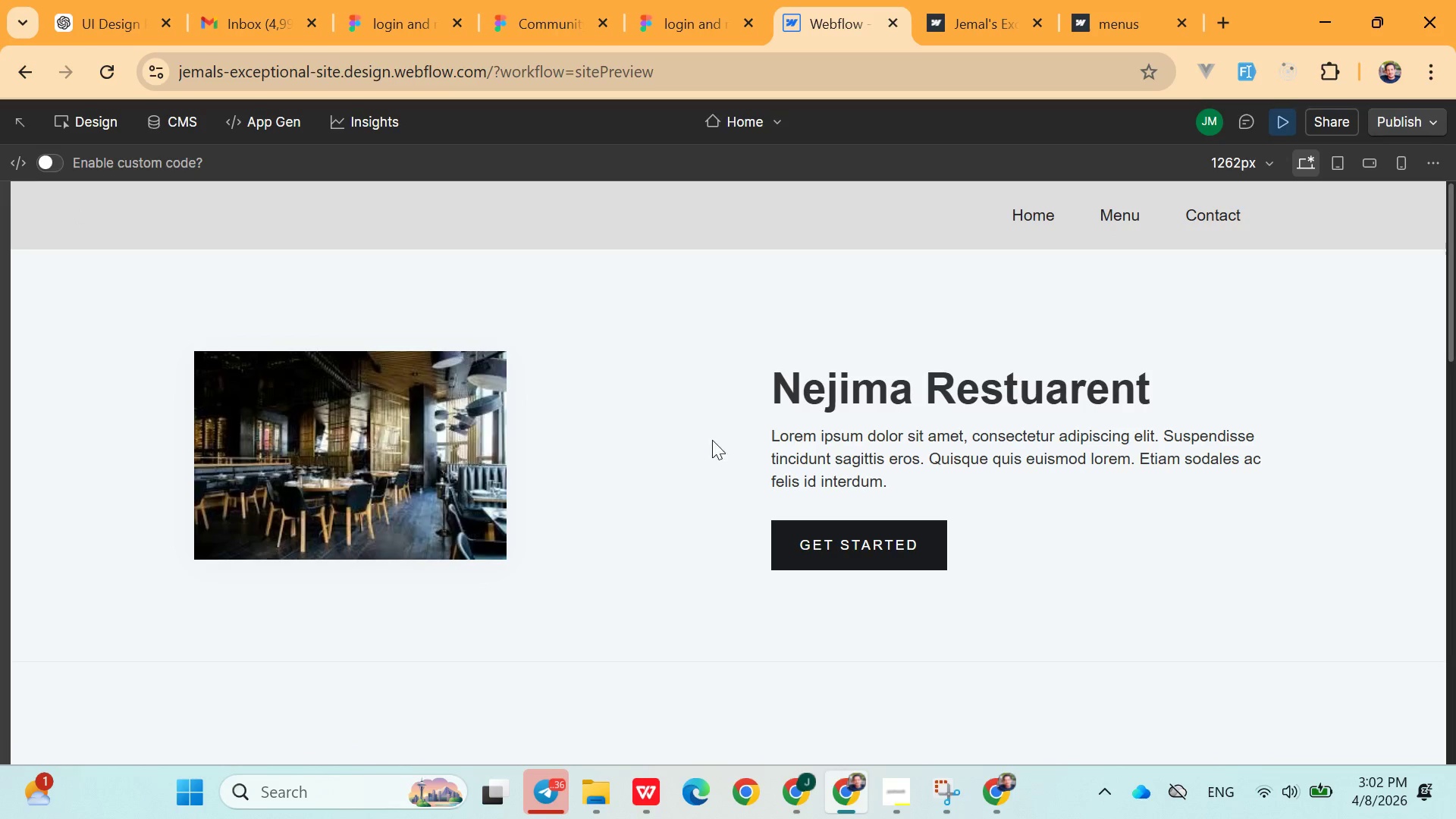 
left_click([739, 459])
 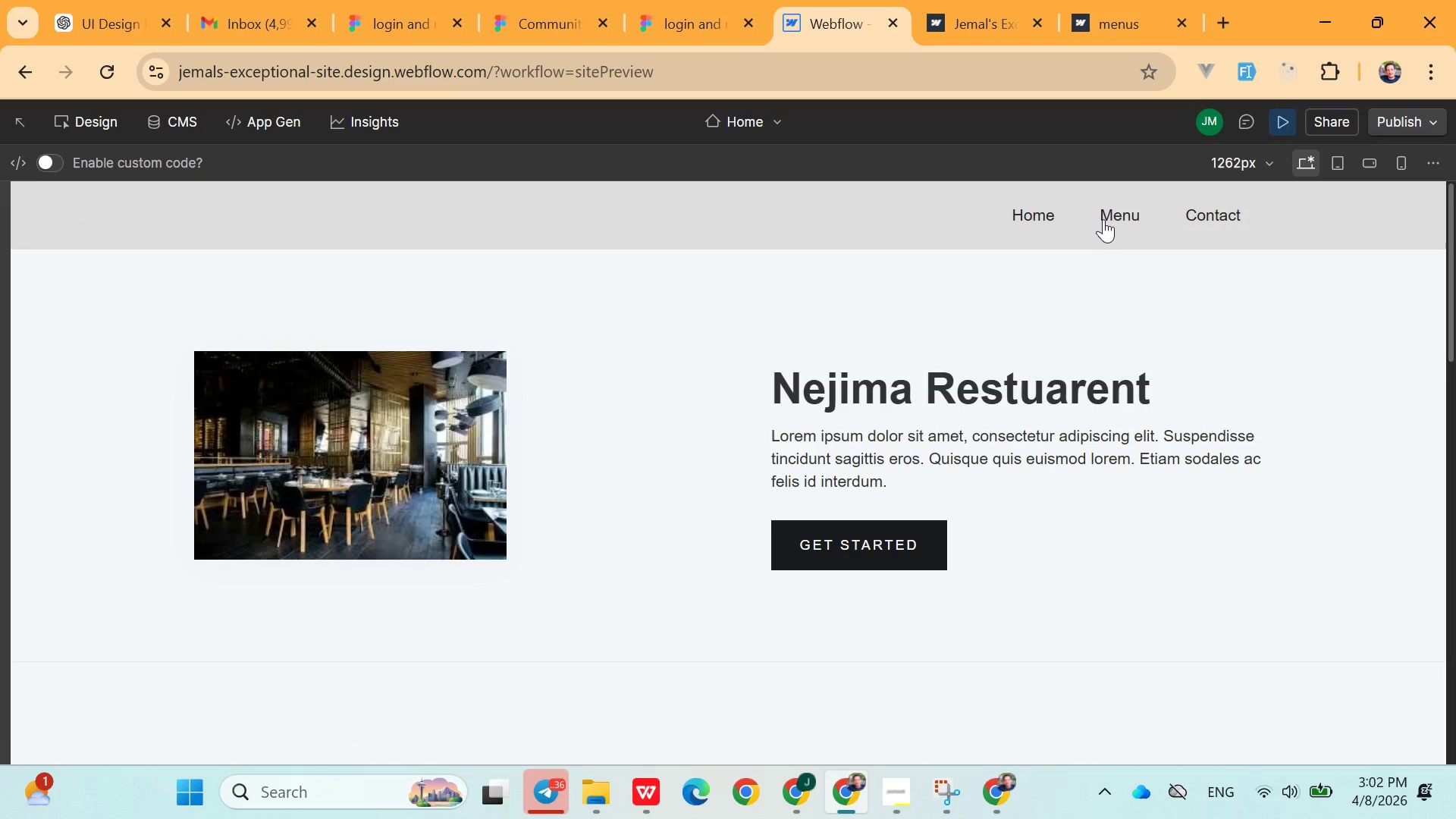 
left_click([1118, 218])
 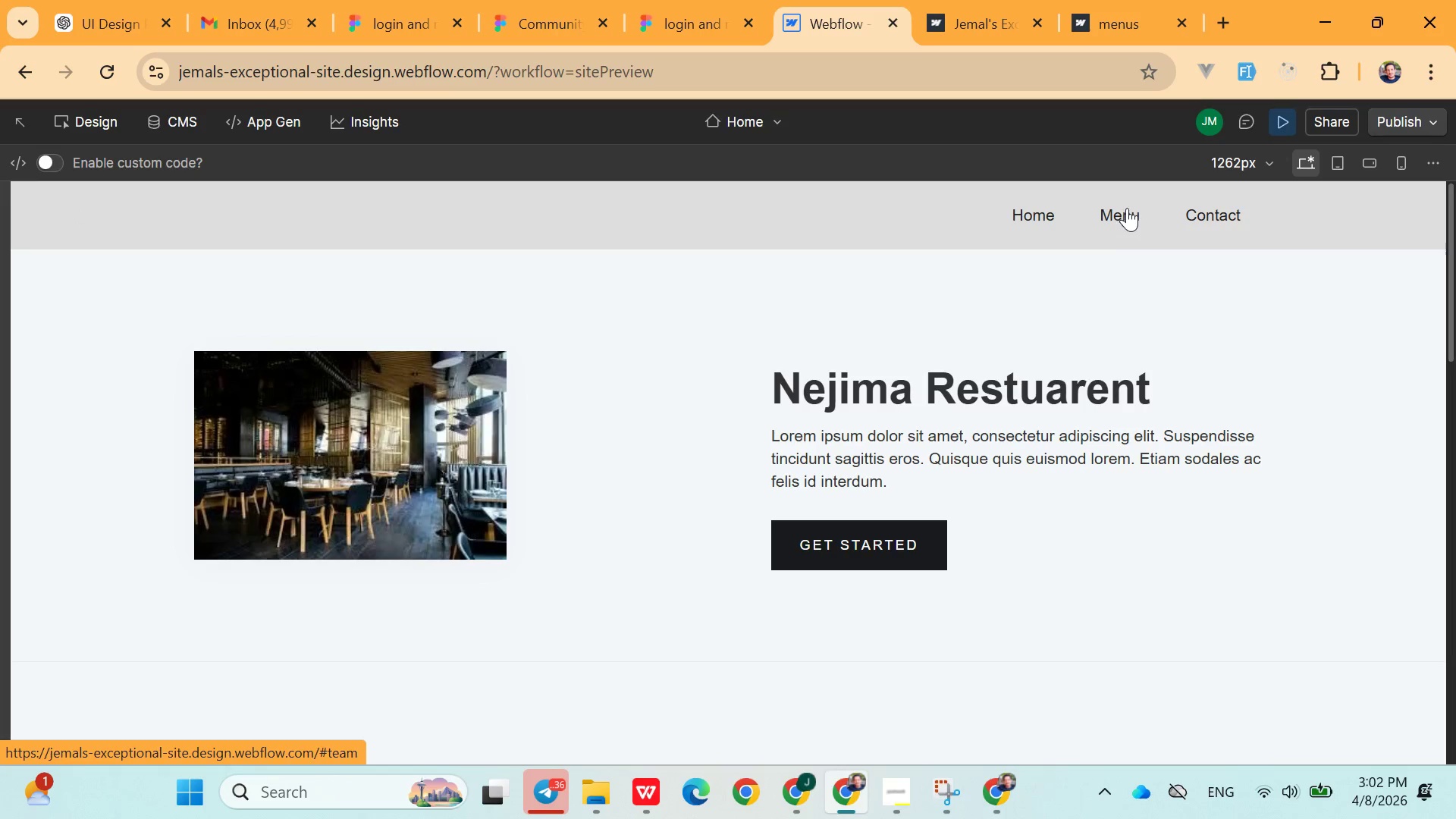 
left_click([1127, 208])
 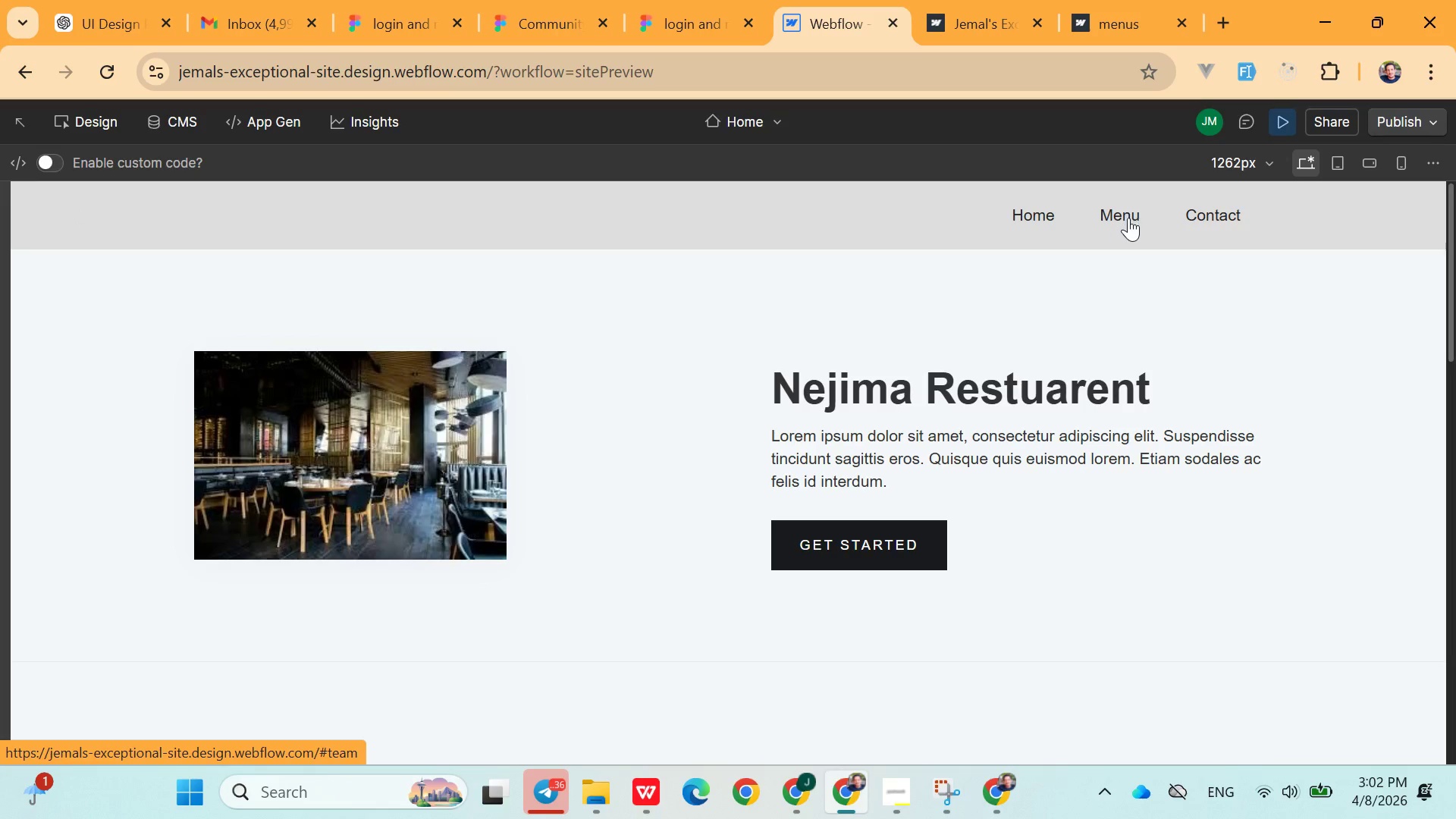 
left_click([1043, 218])
 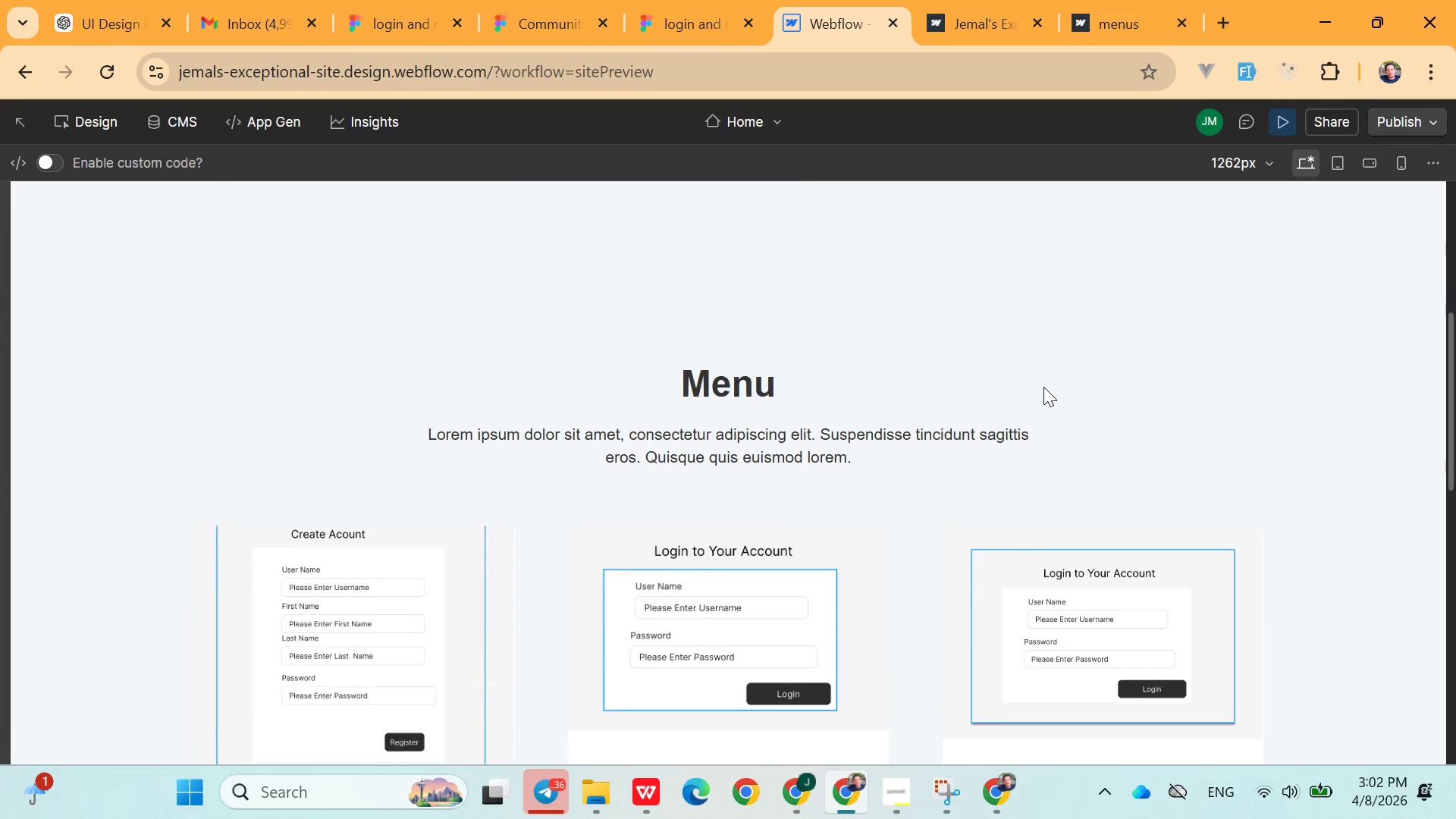 
left_click([741, 340])
 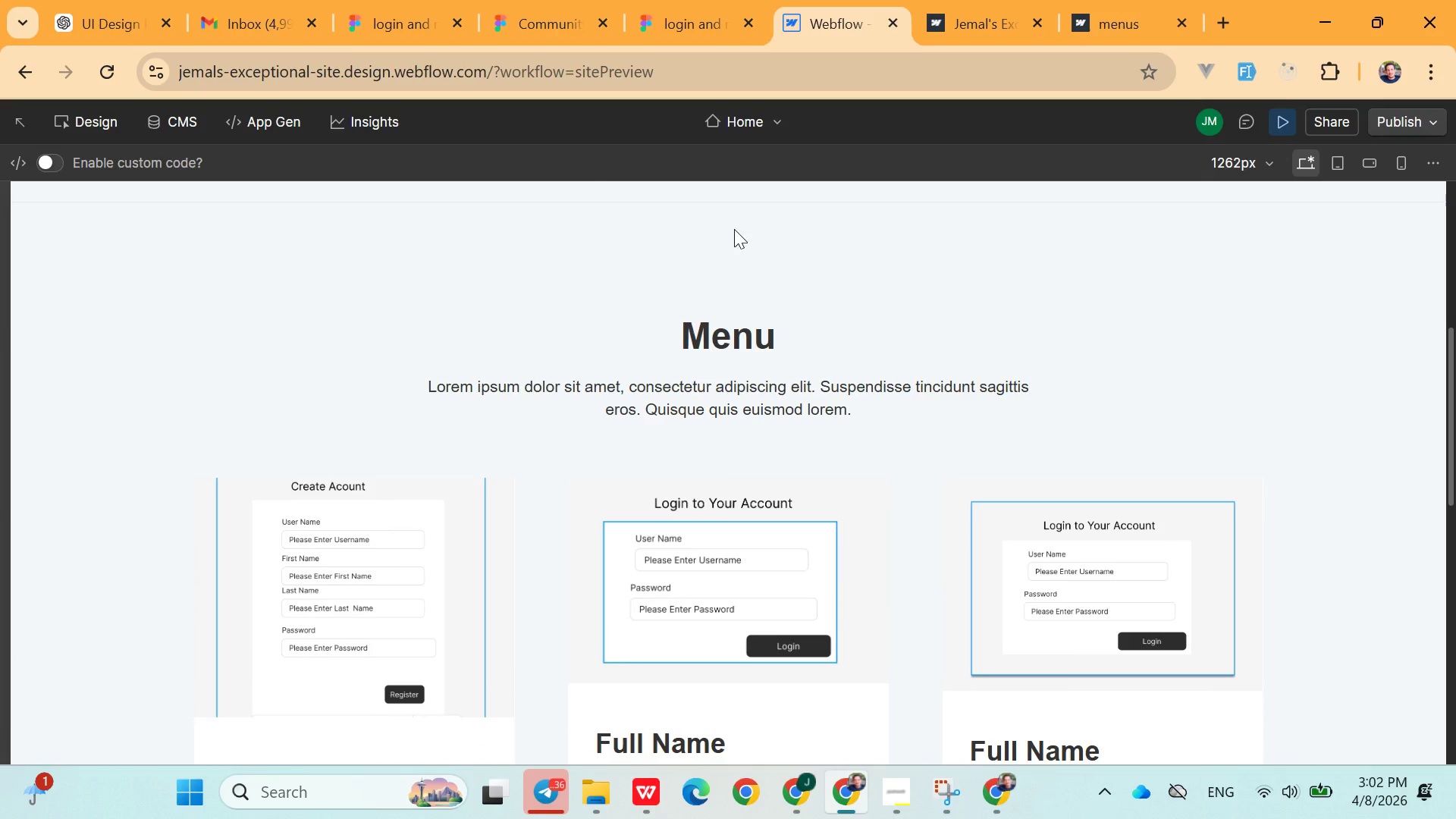 
left_click([743, 118])
 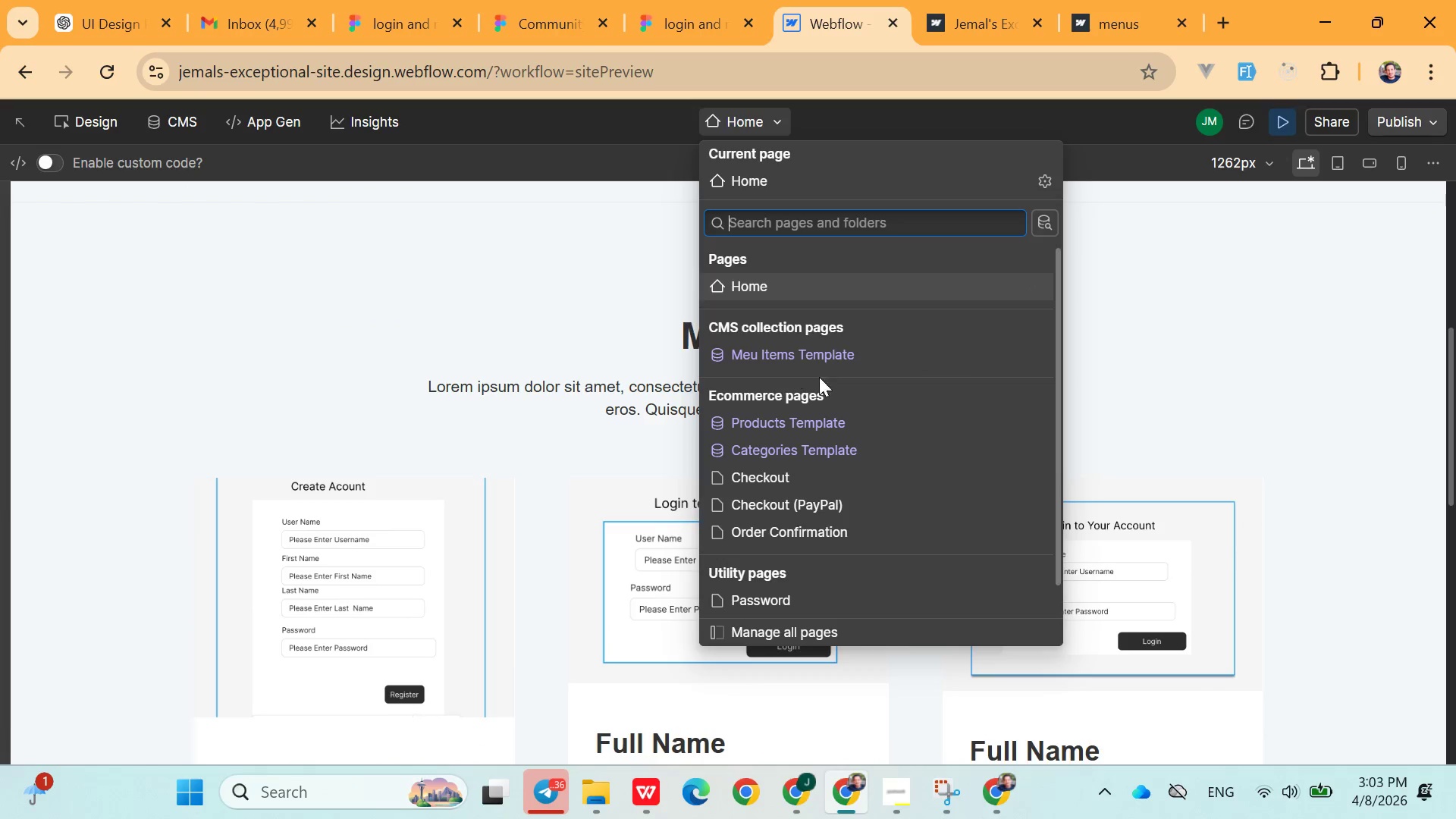 
left_click([794, 358])
 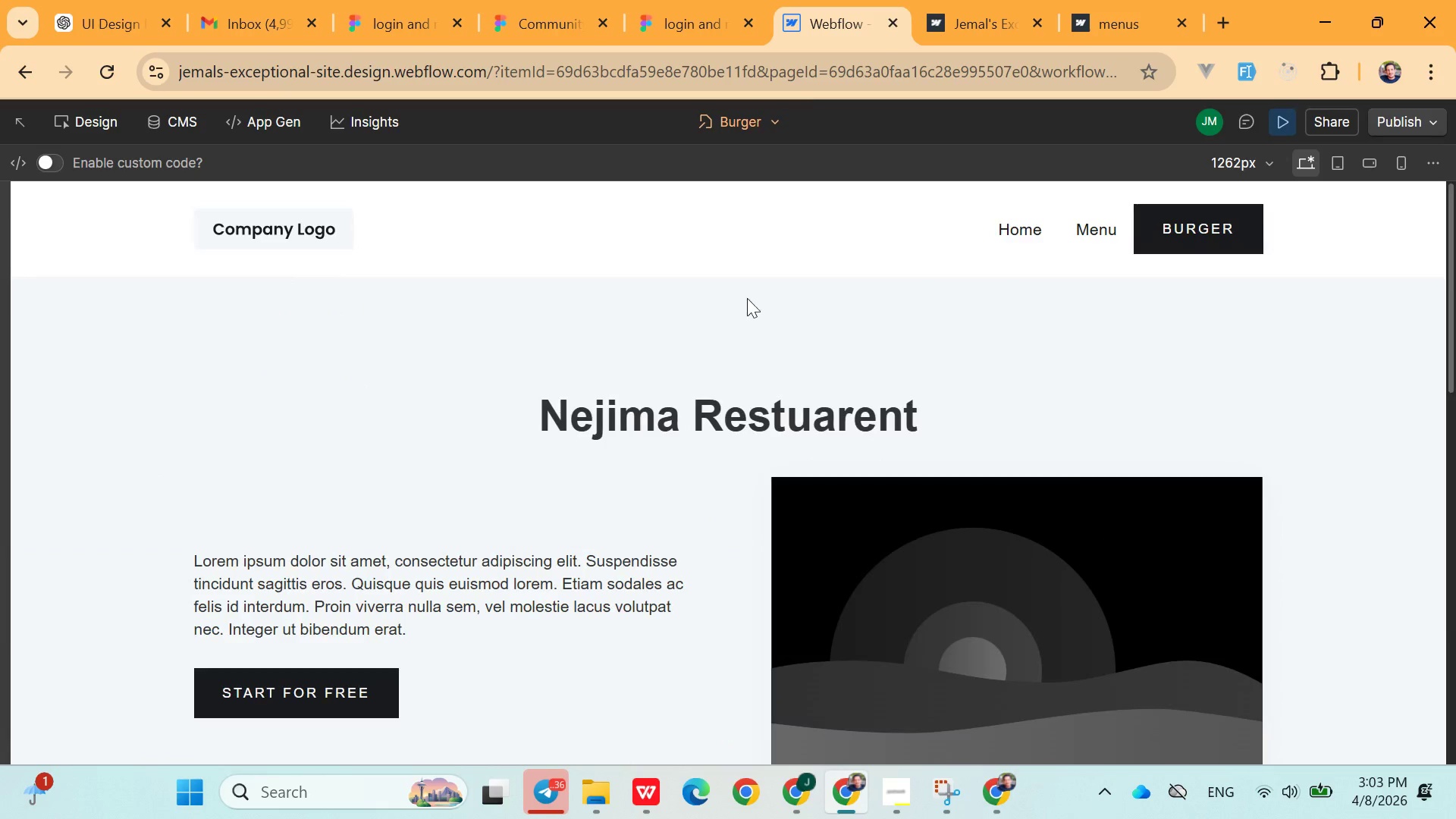 
wait(5.55)
 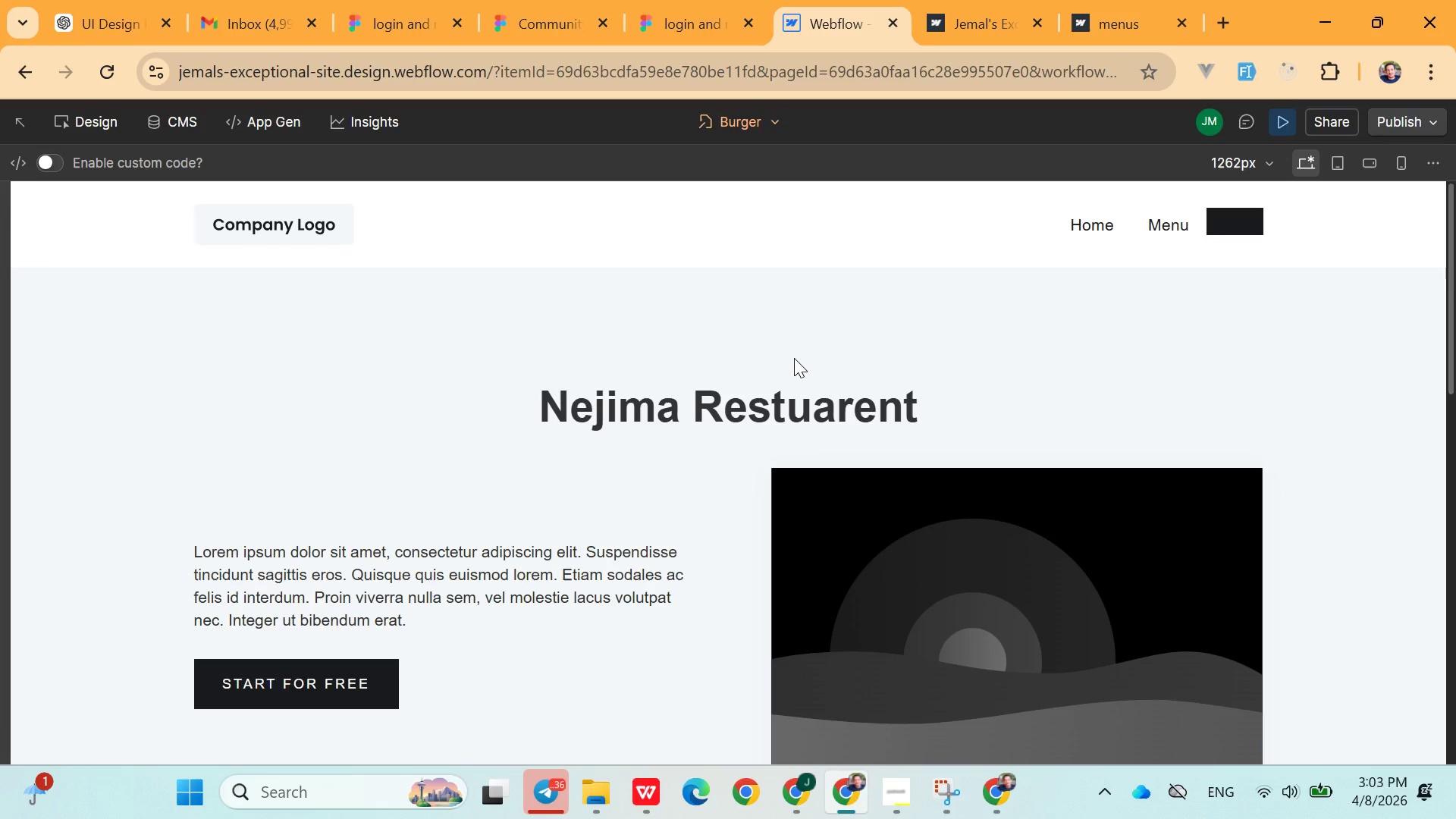 
left_click([773, 112])
 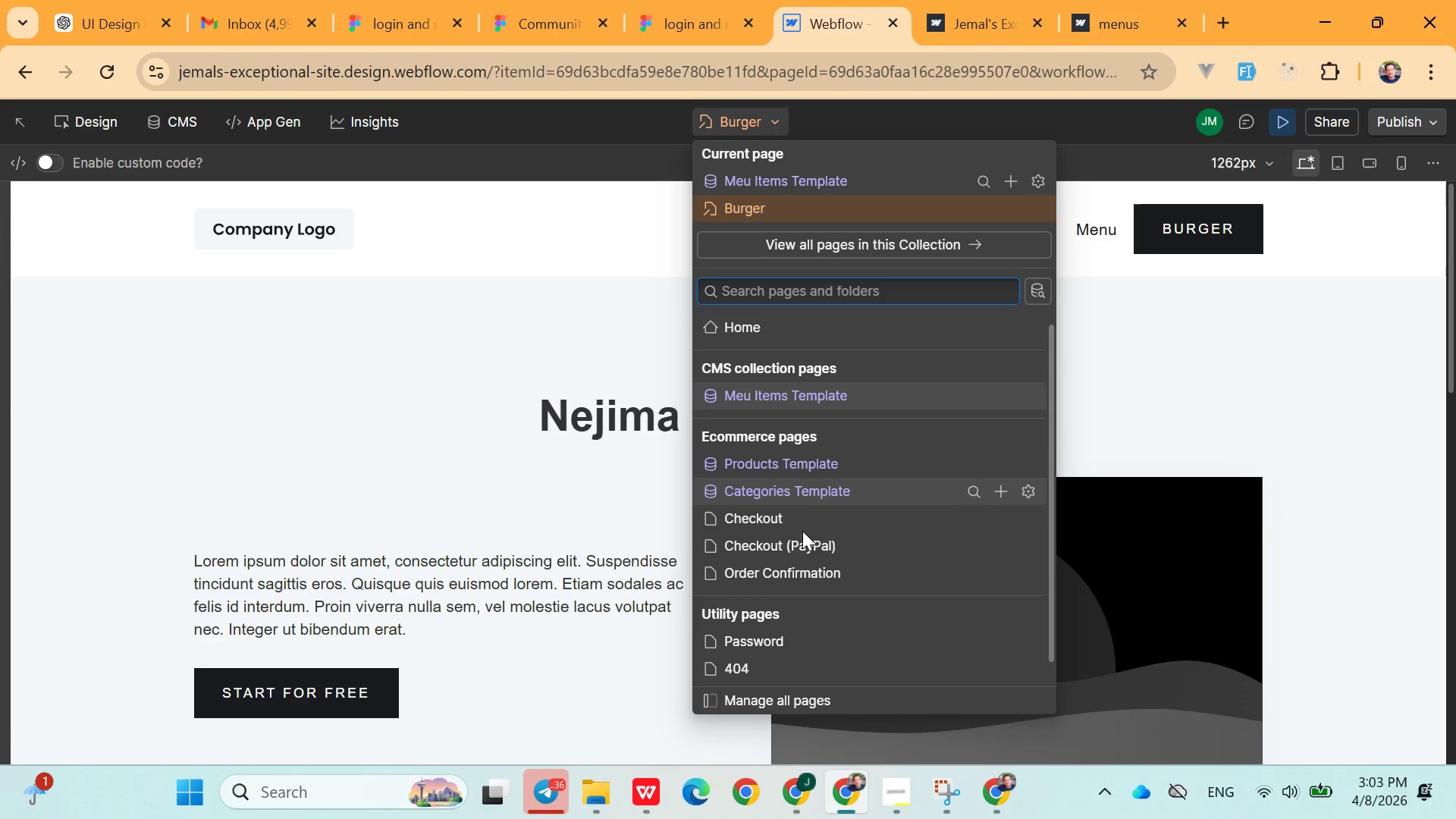 
wait(9.25)
 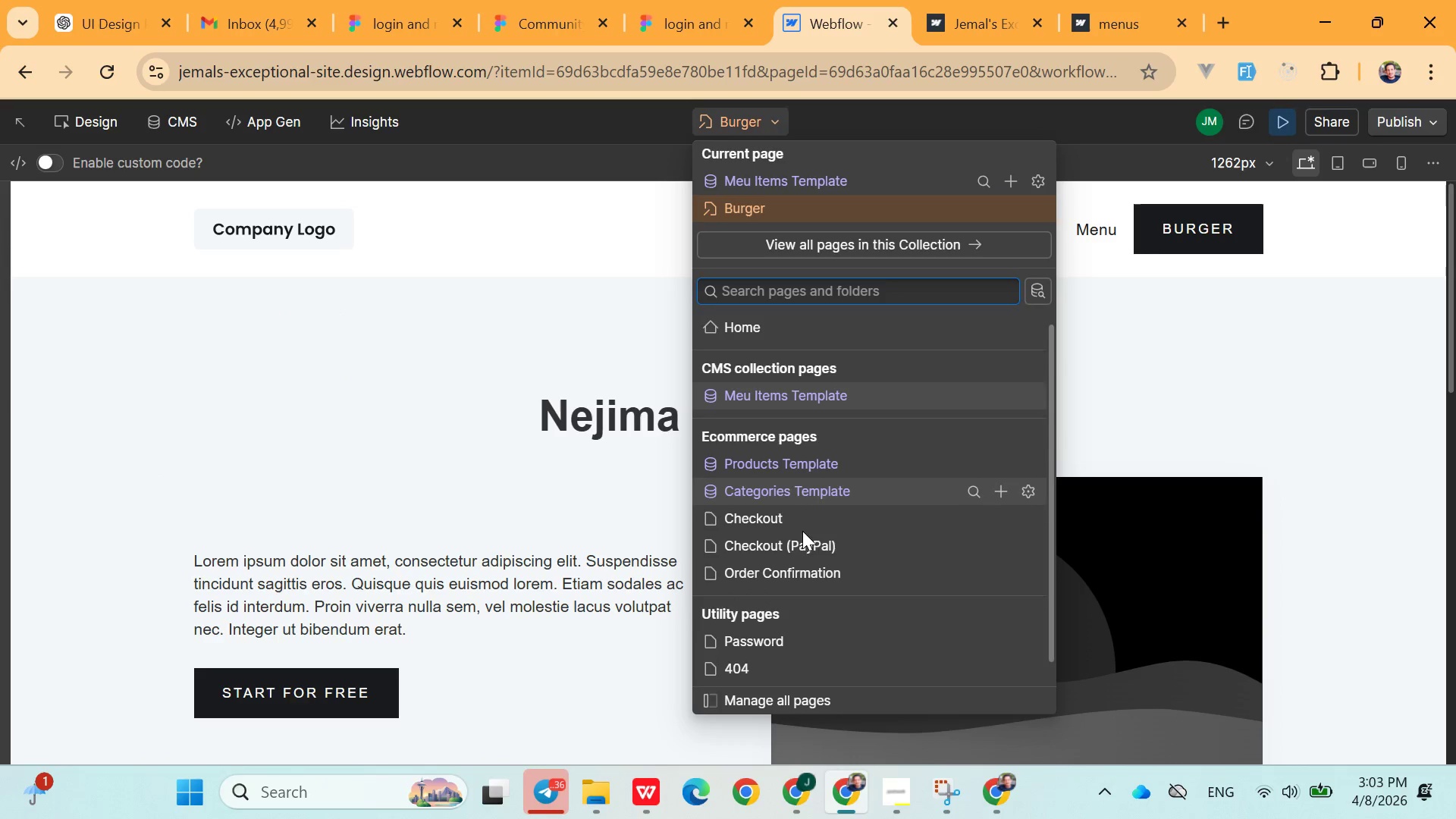 
left_click([999, 424])
 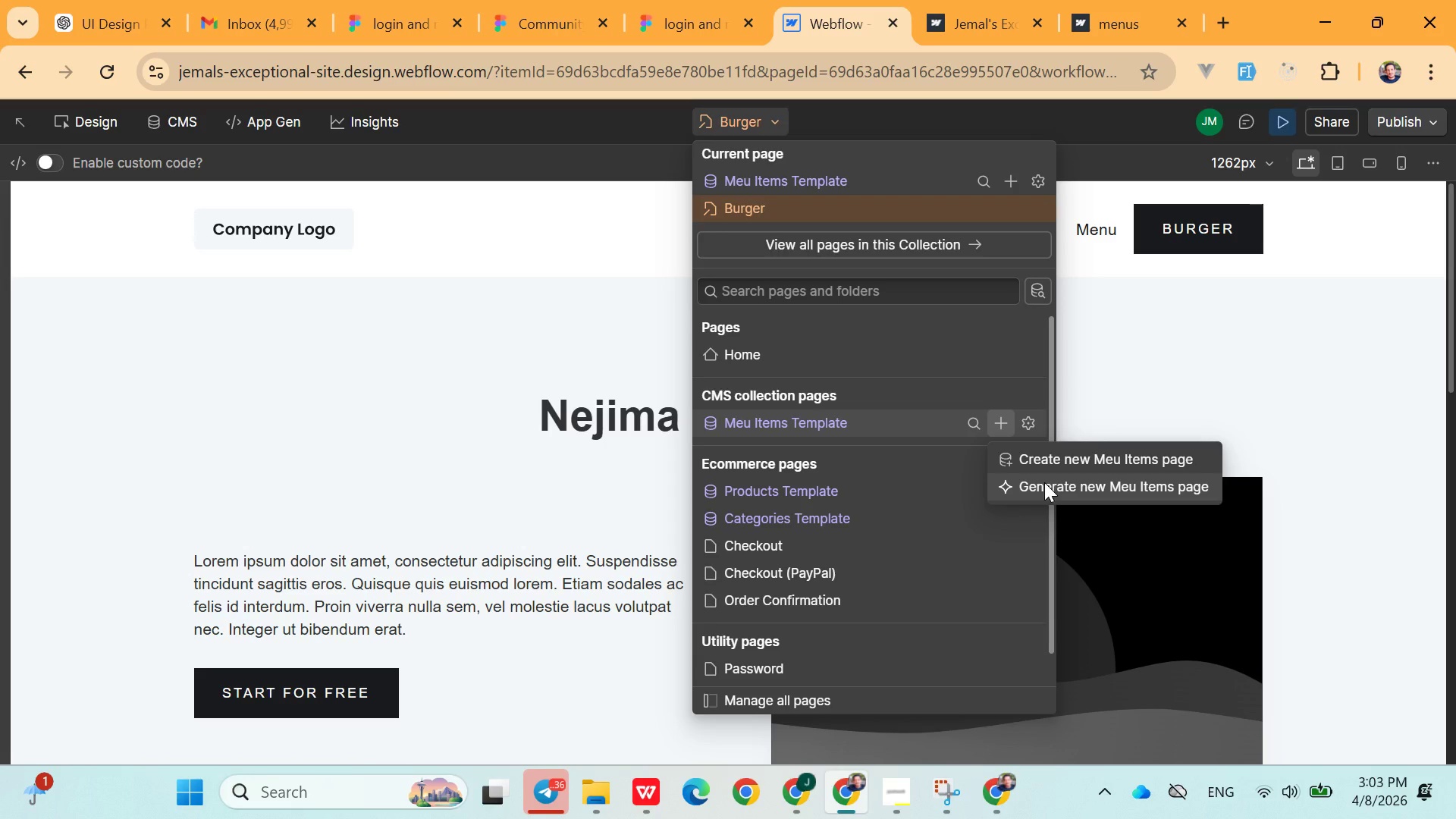 
left_click([1044, 500])
 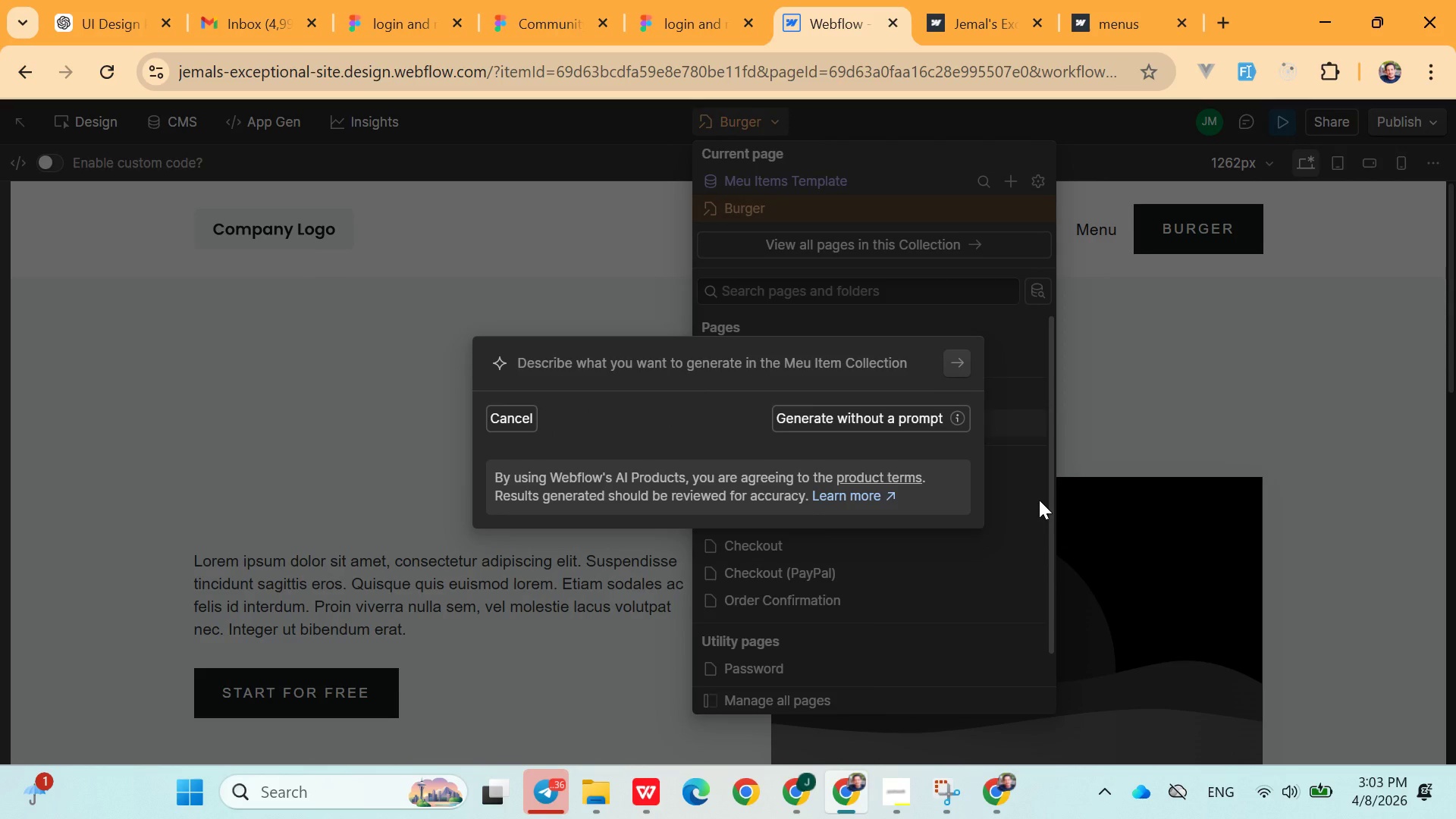 
left_click([929, 410])
 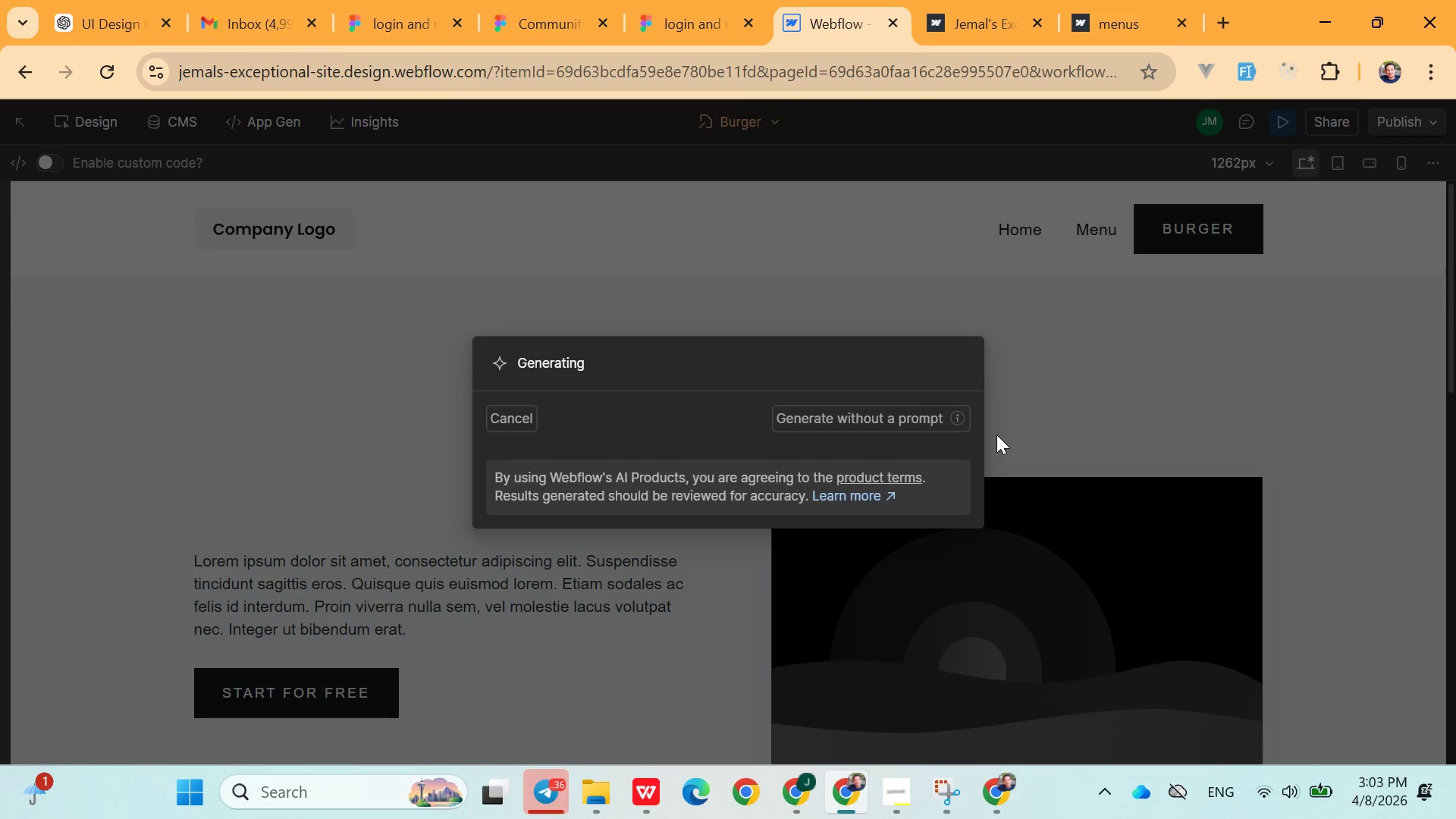 
wait(9.41)
 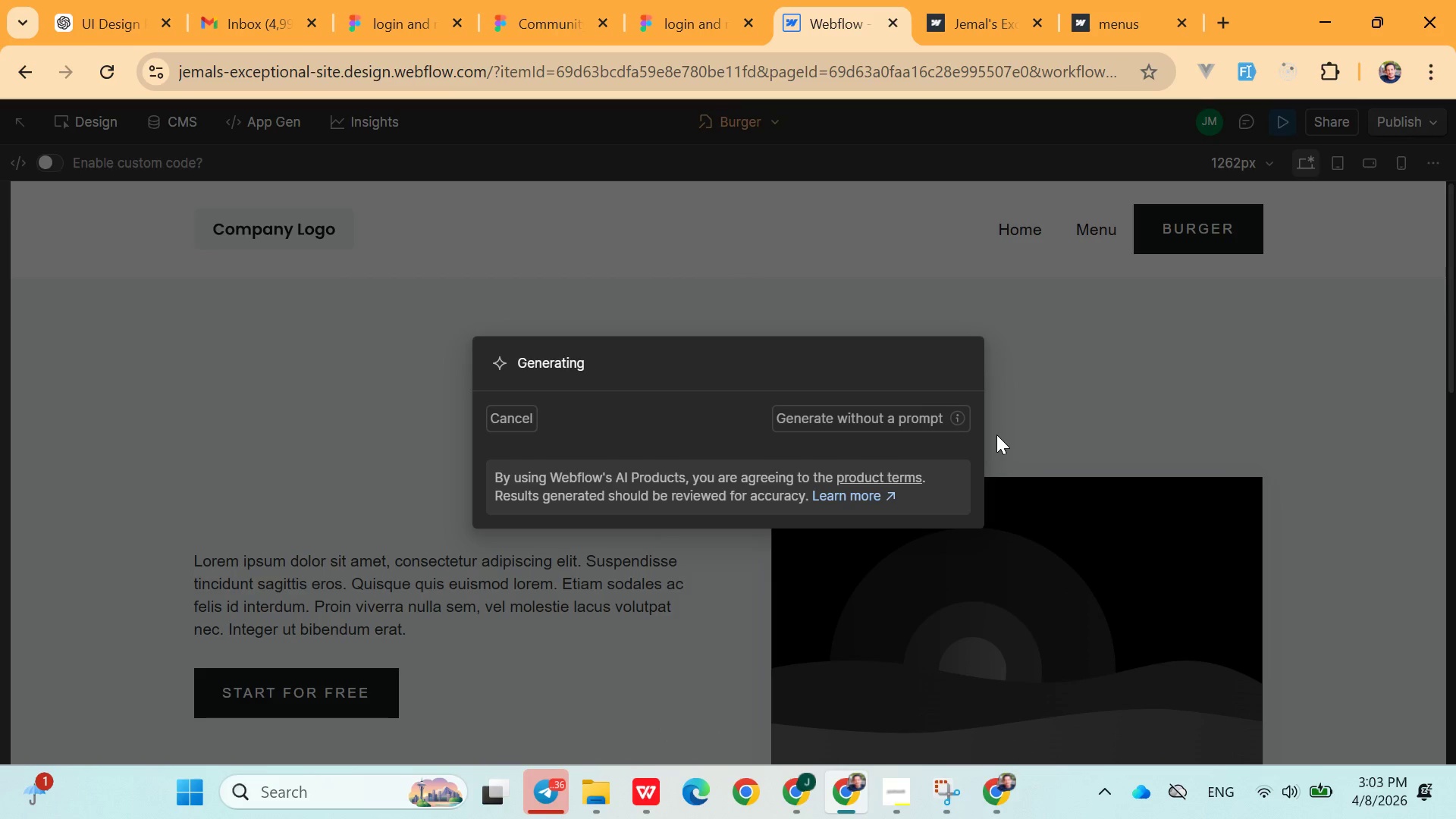 
scroll: coordinate [711, 462], scroll_direction: down, amount: 12.0
 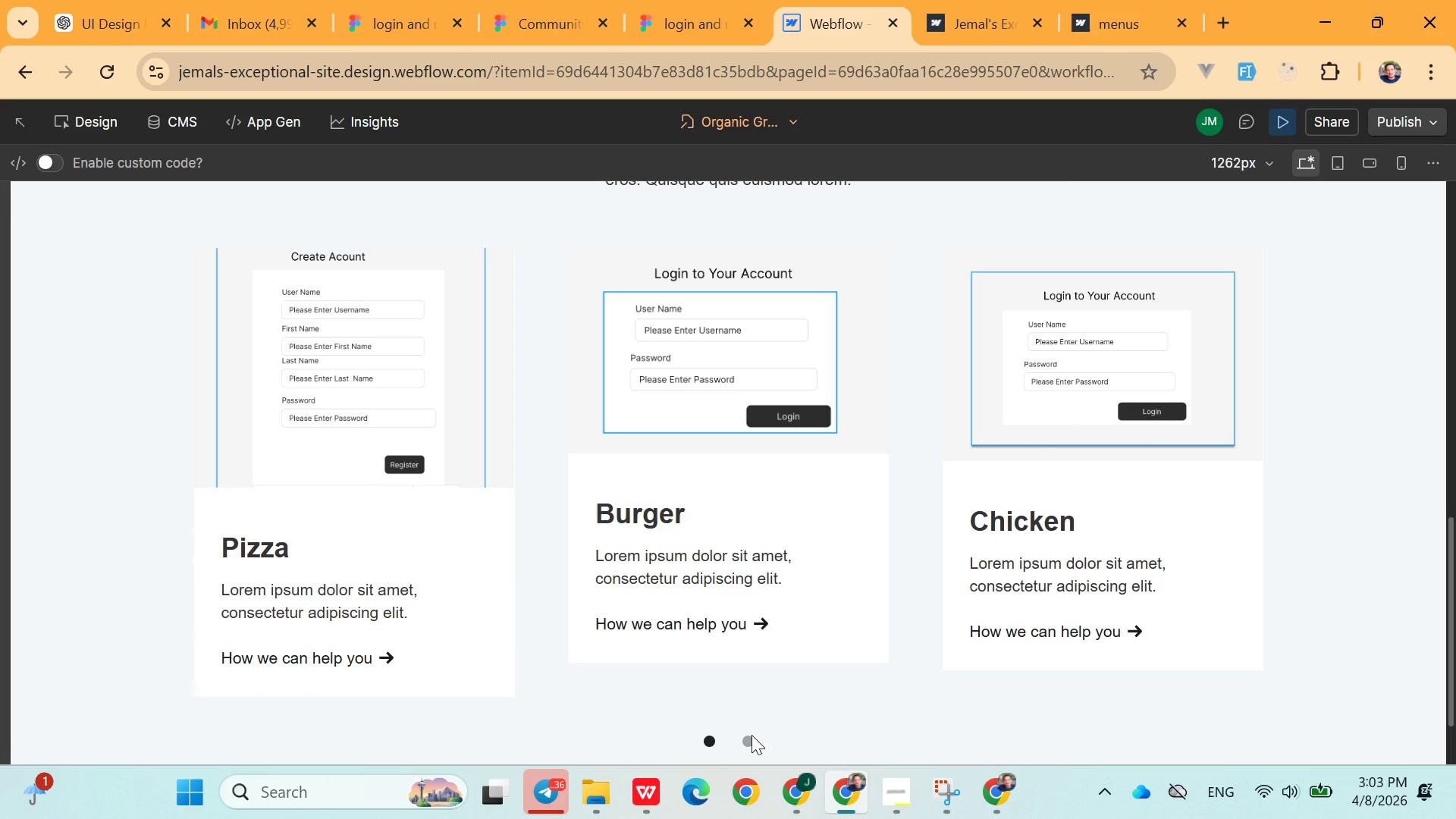 
left_click([752, 735])
 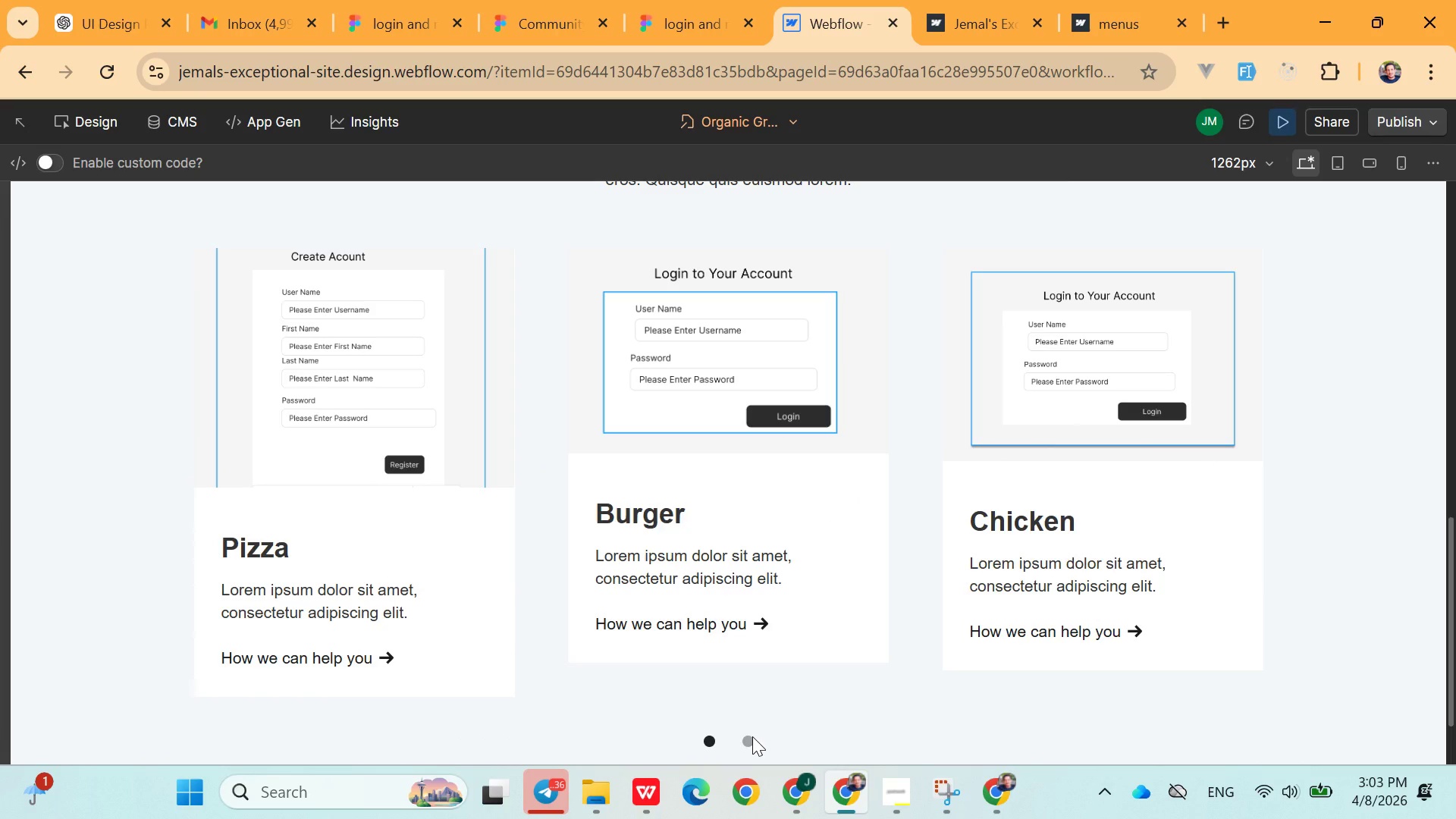 
left_click([752, 736])
 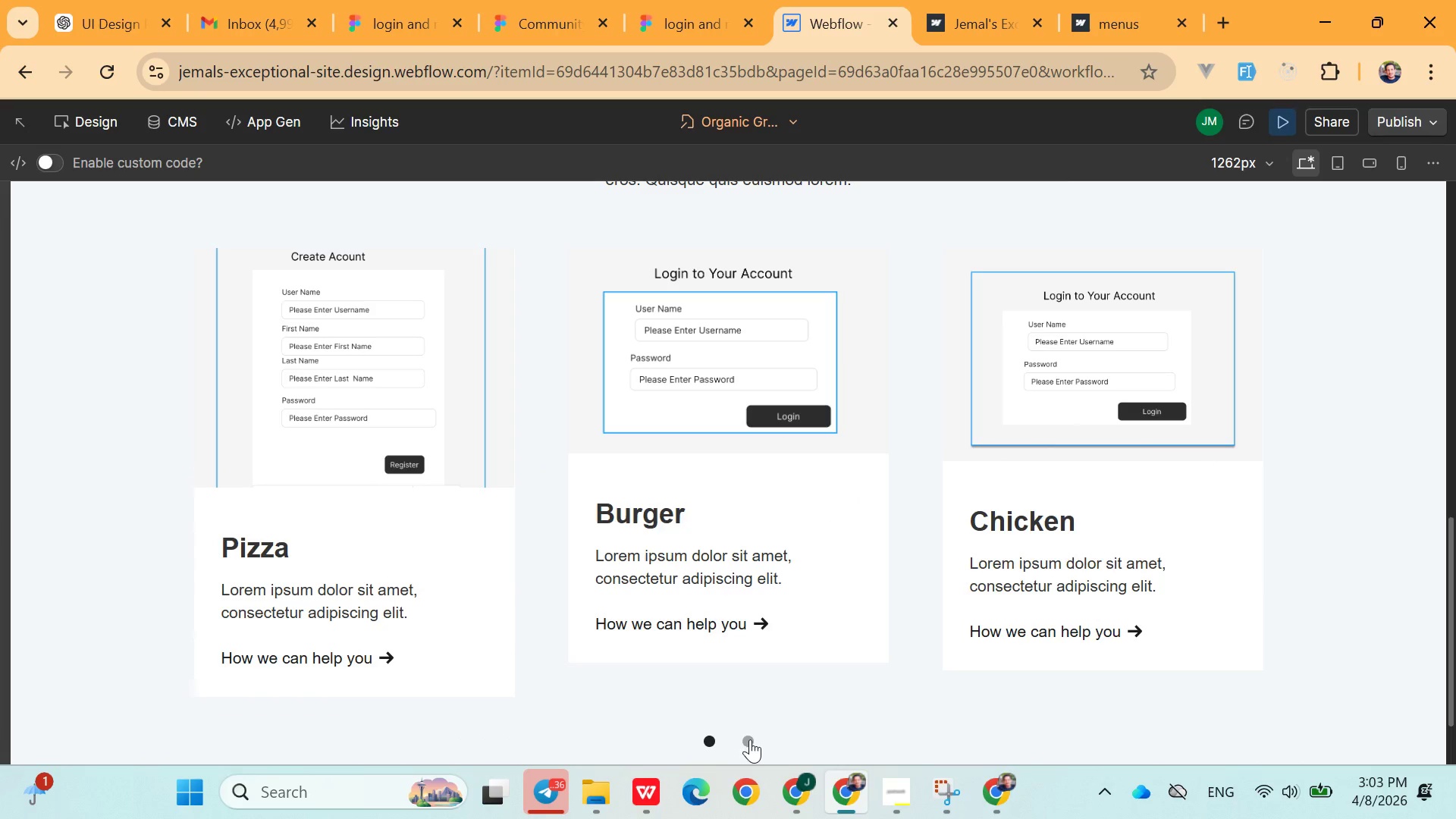 
left_click([745, 741])
 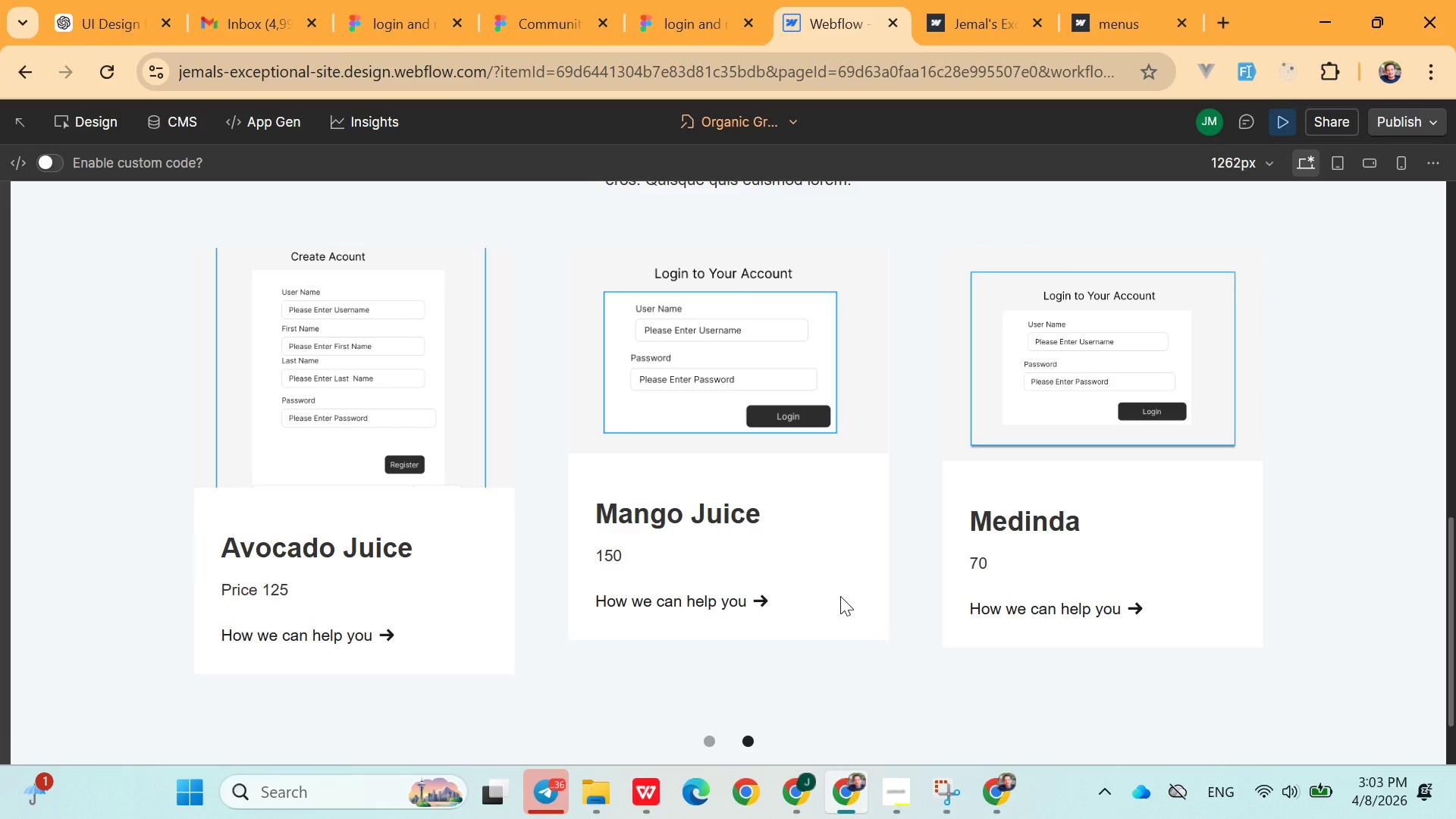 
scroll: coordinate [914, 564], scroll_direction: up, amount: 11.0
 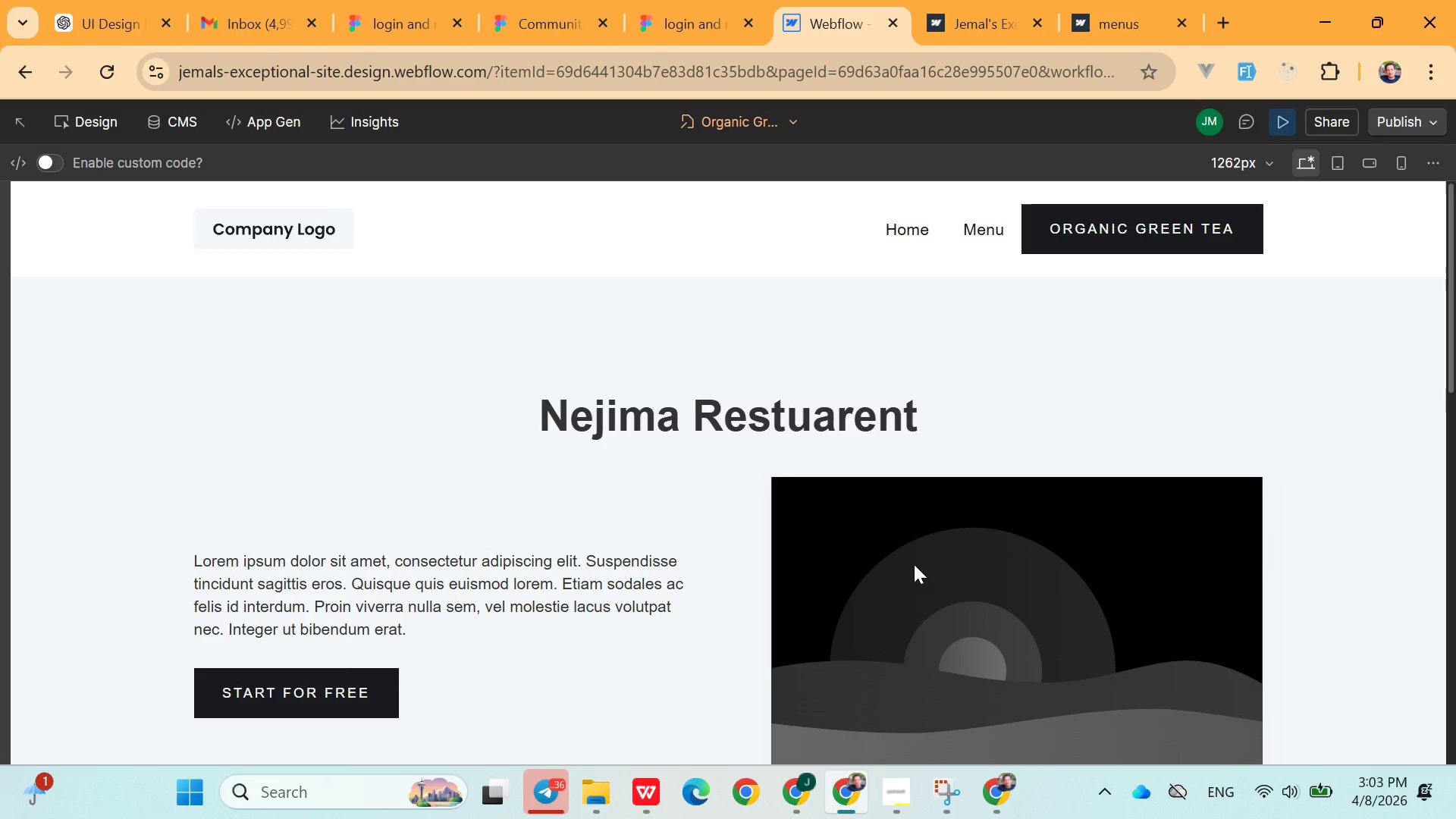 
left_click([914, 564])
 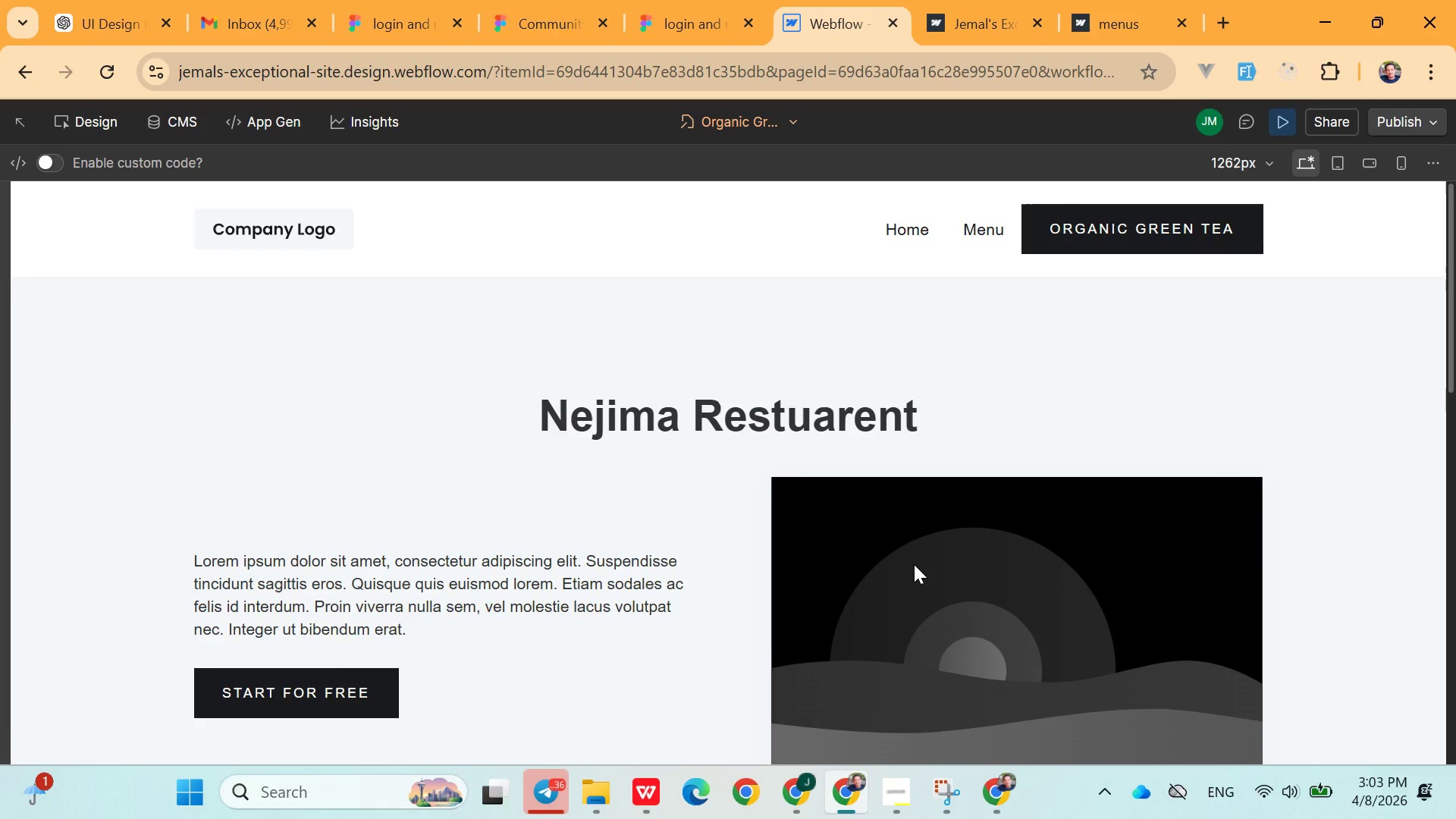 
left_click([927, 441])
 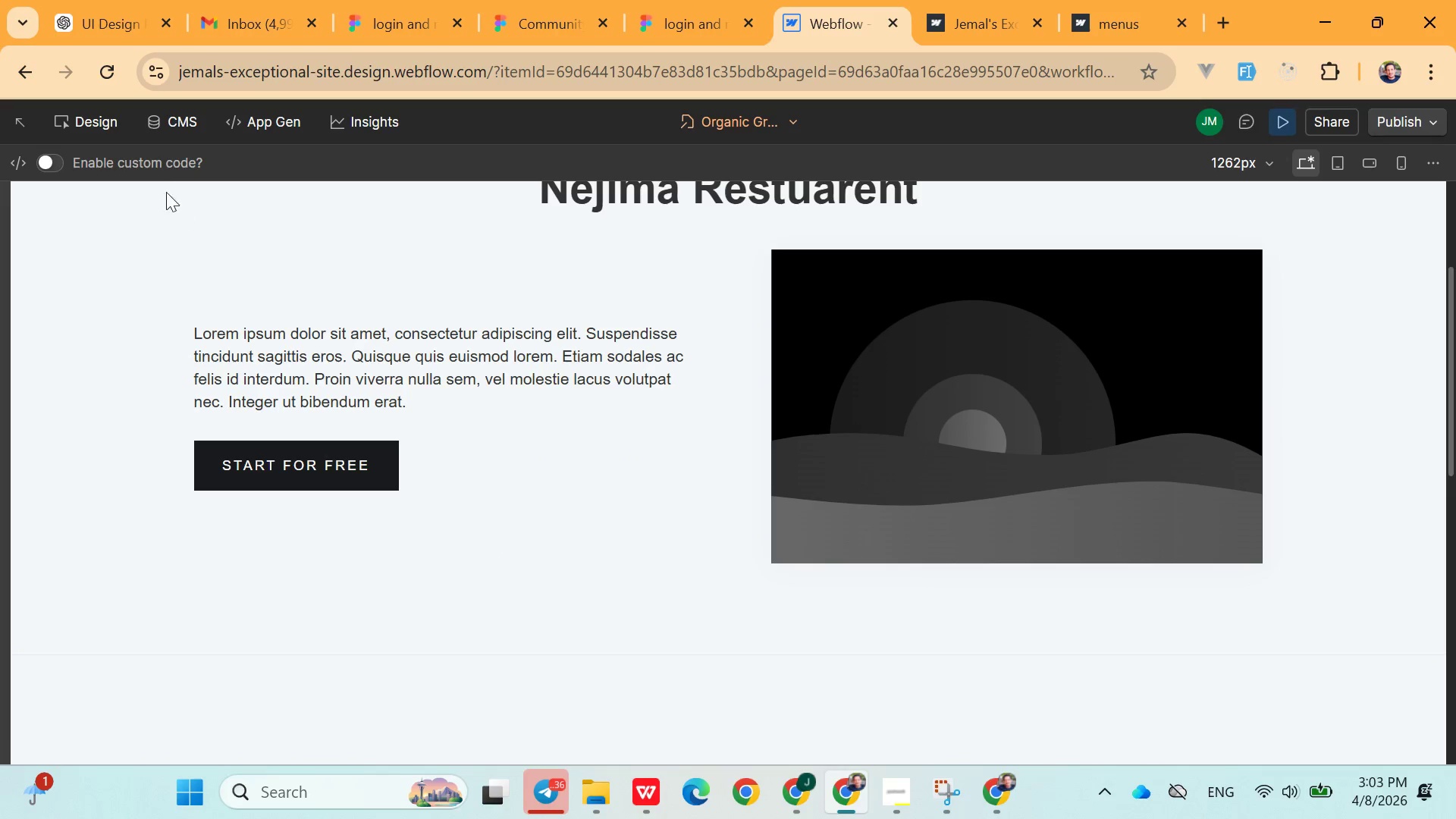 
scroll: coordinate [914, 564], scroll_direction: down, amount: 2.0
 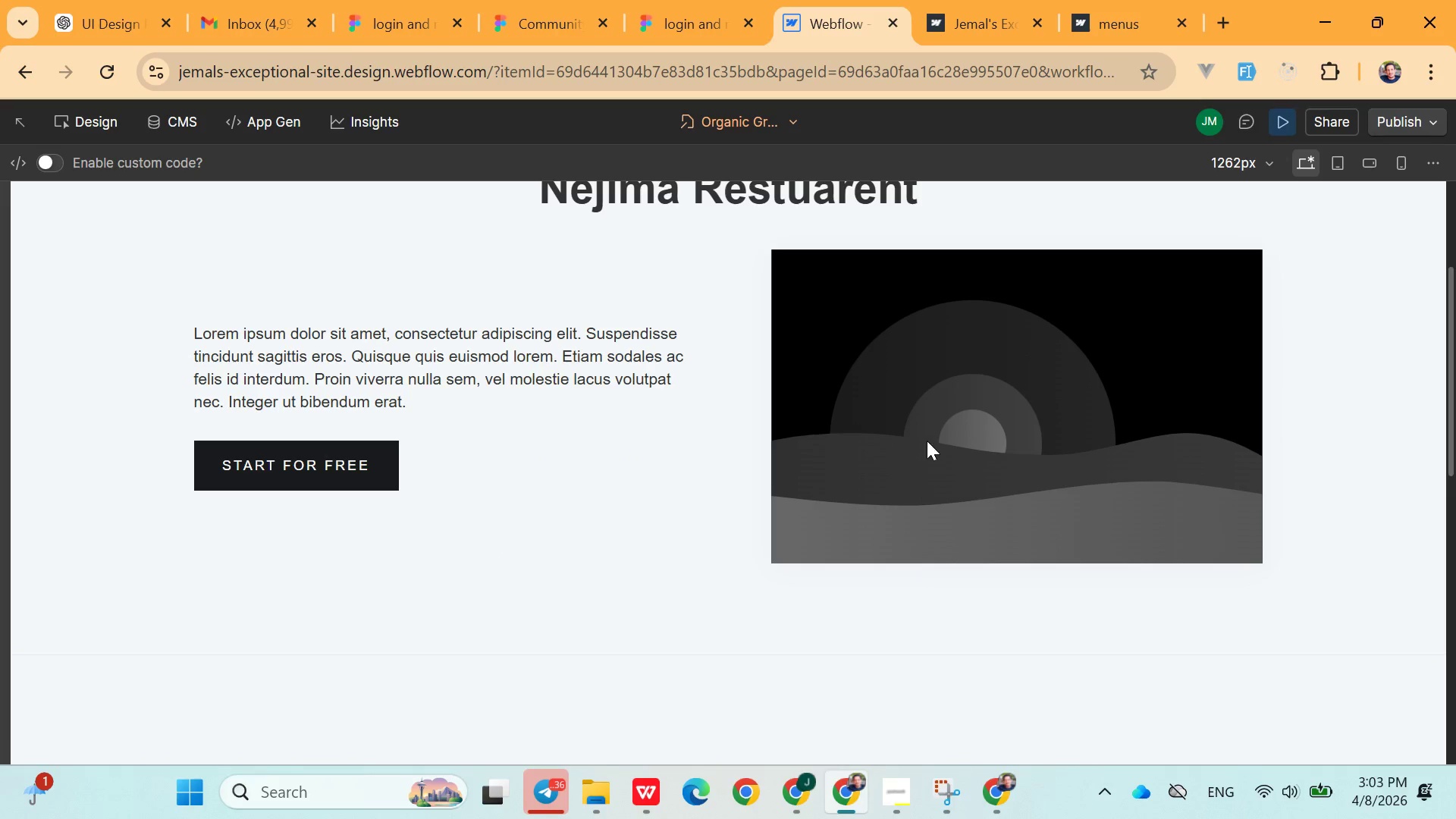 
left_click([99, 124])
 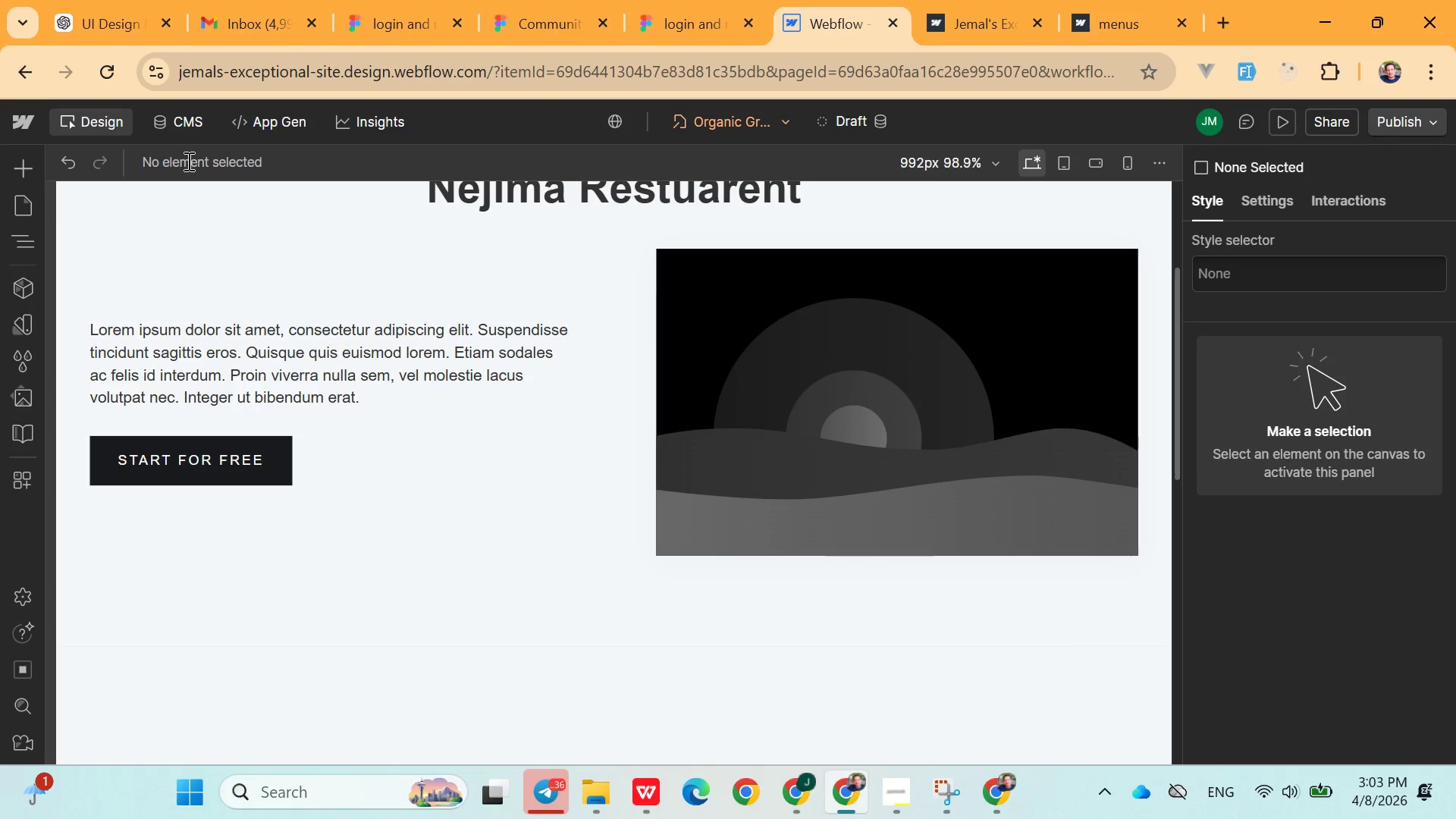 
scroll: coordinate [595, 546], scroll_direction: down, amount: 9.0
 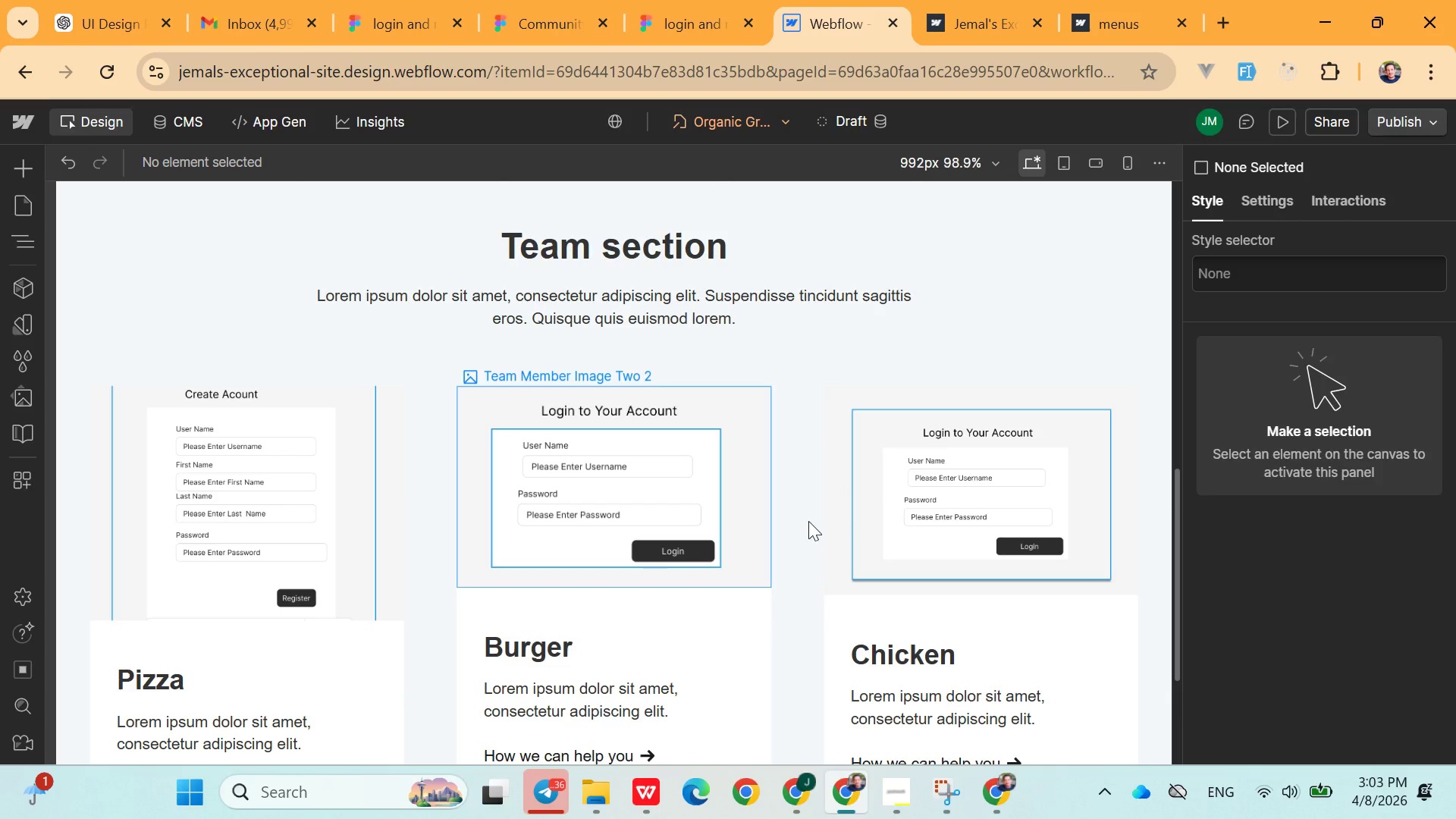 
scroll: coordinate [848, 584], scroll_direction: up, amount: 5.0
 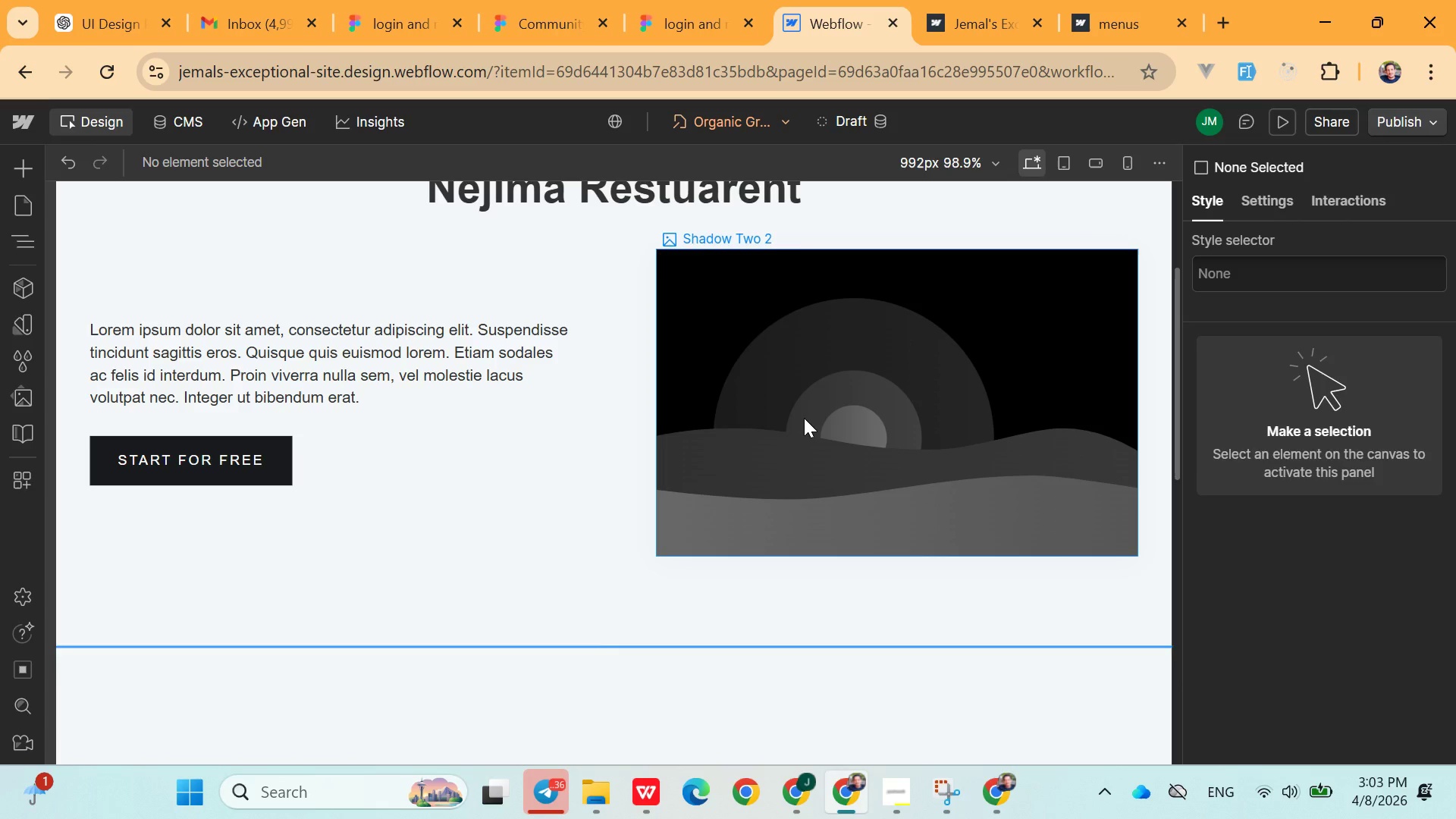 
left_click([802, 415])
 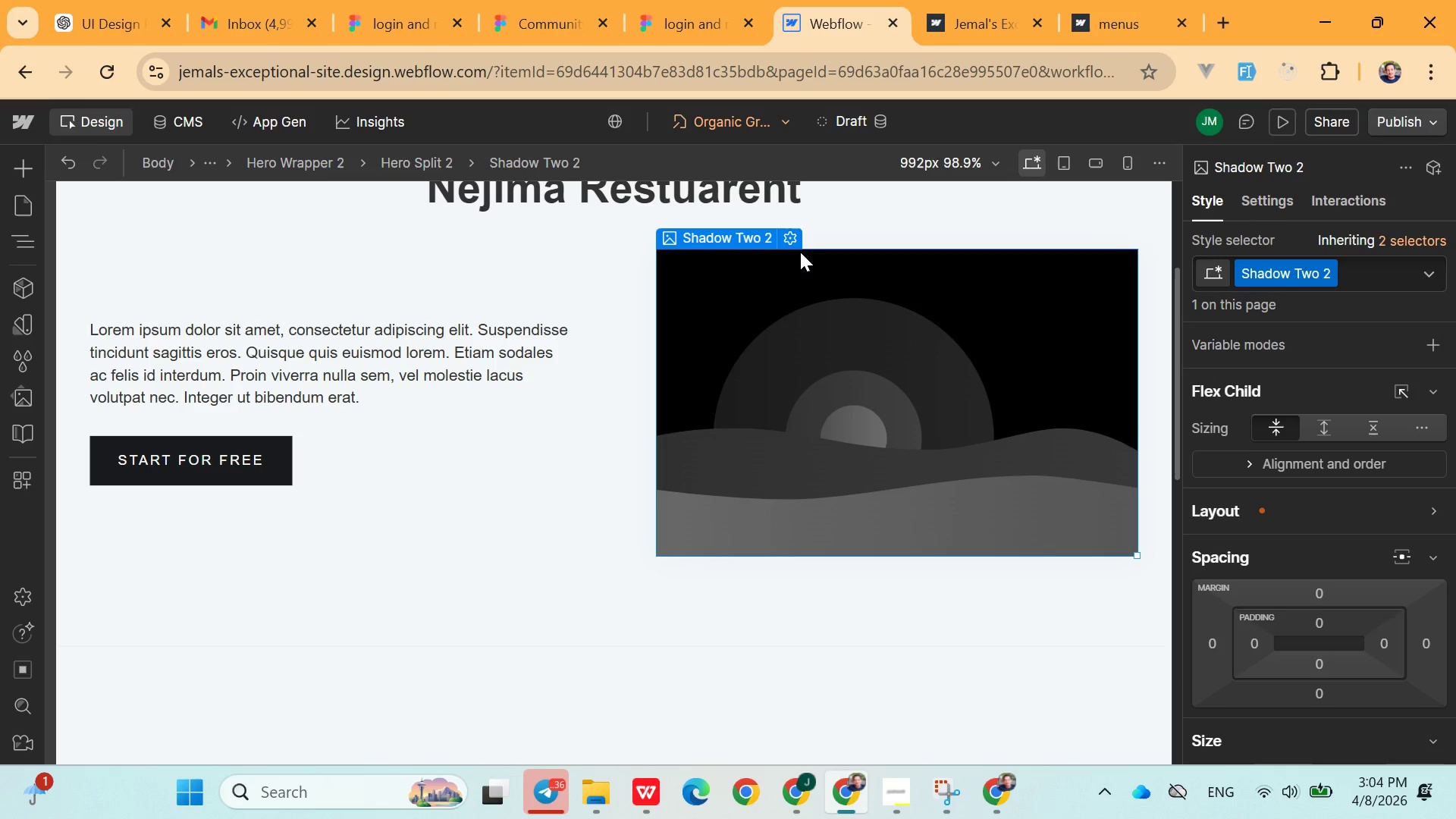 
left_click([791, 238])
 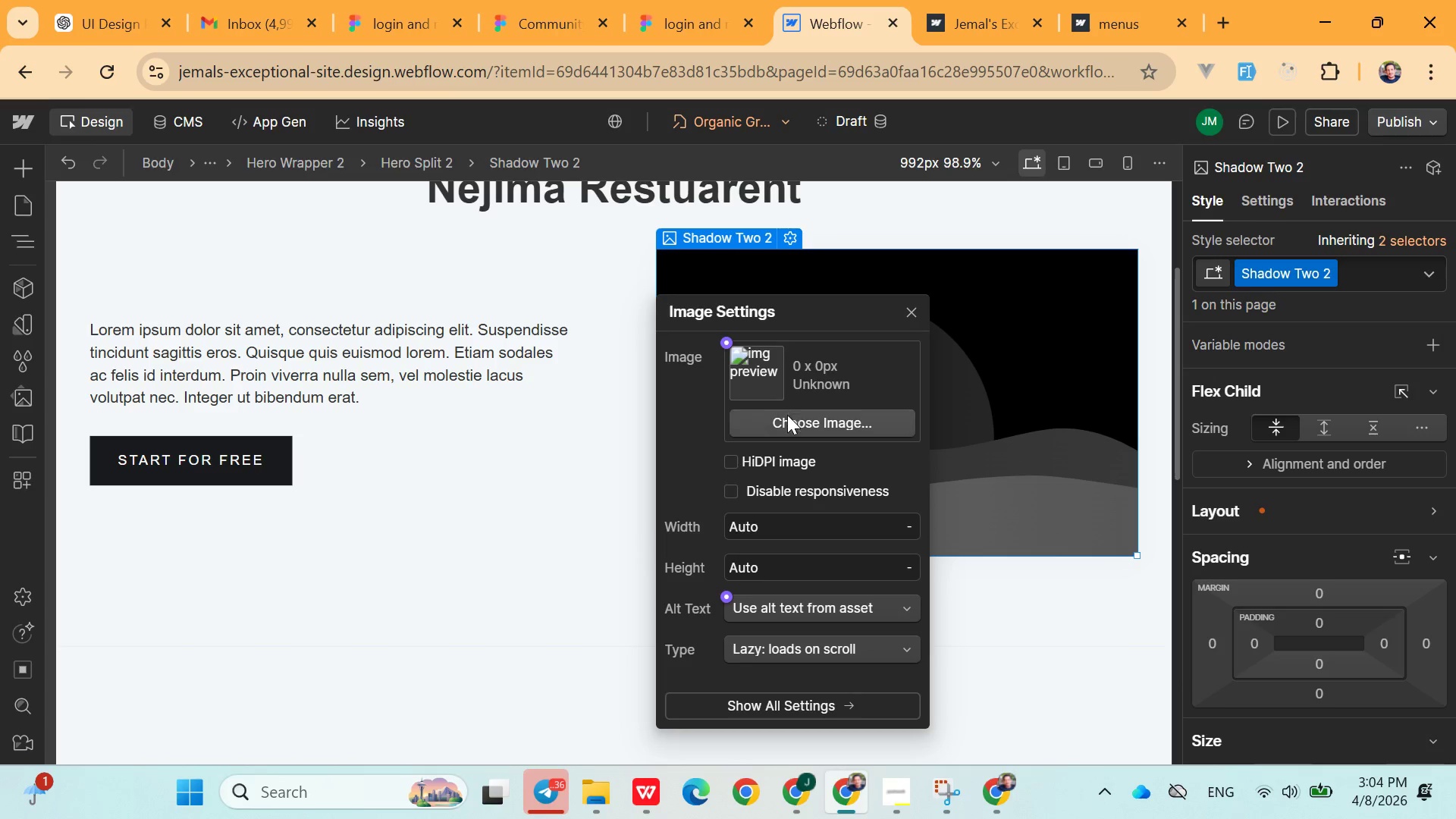 
left_click([786, 420])
 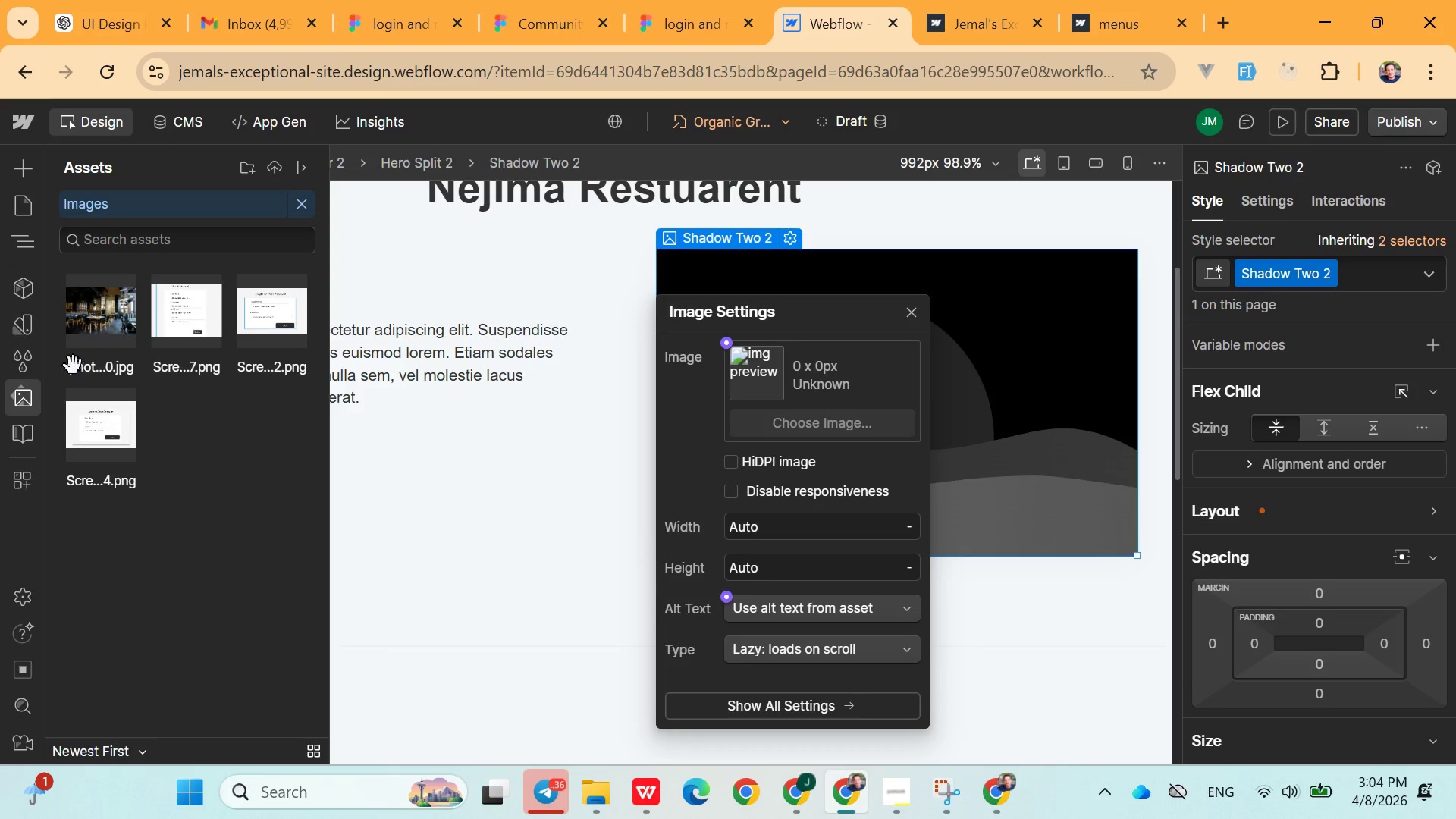 
left_click_drag(start_coordinate=[67, 334], to_coordinate=[71, 332])
 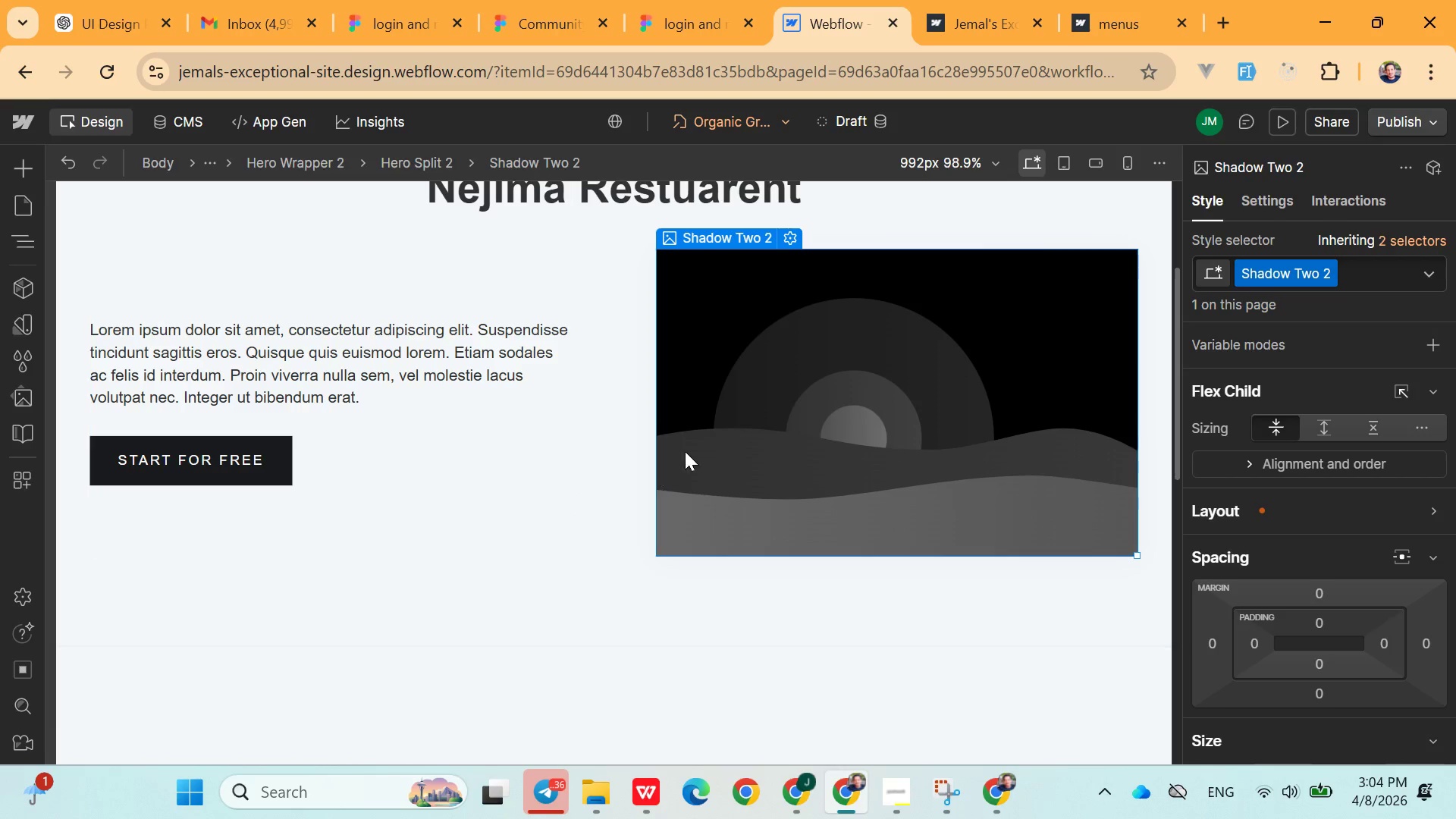 
left_click([786, 428])
 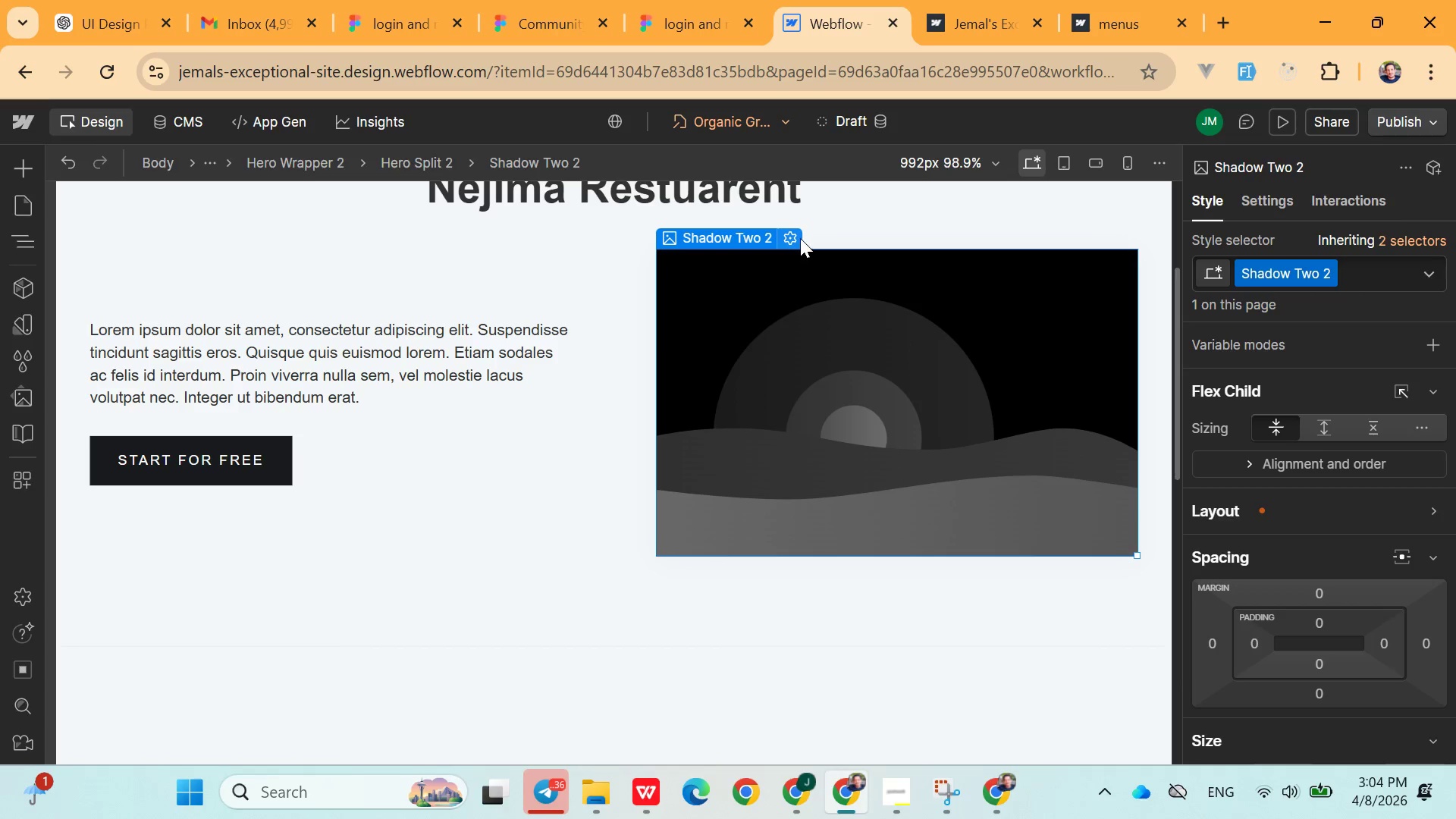 
left_click([799, 234])
 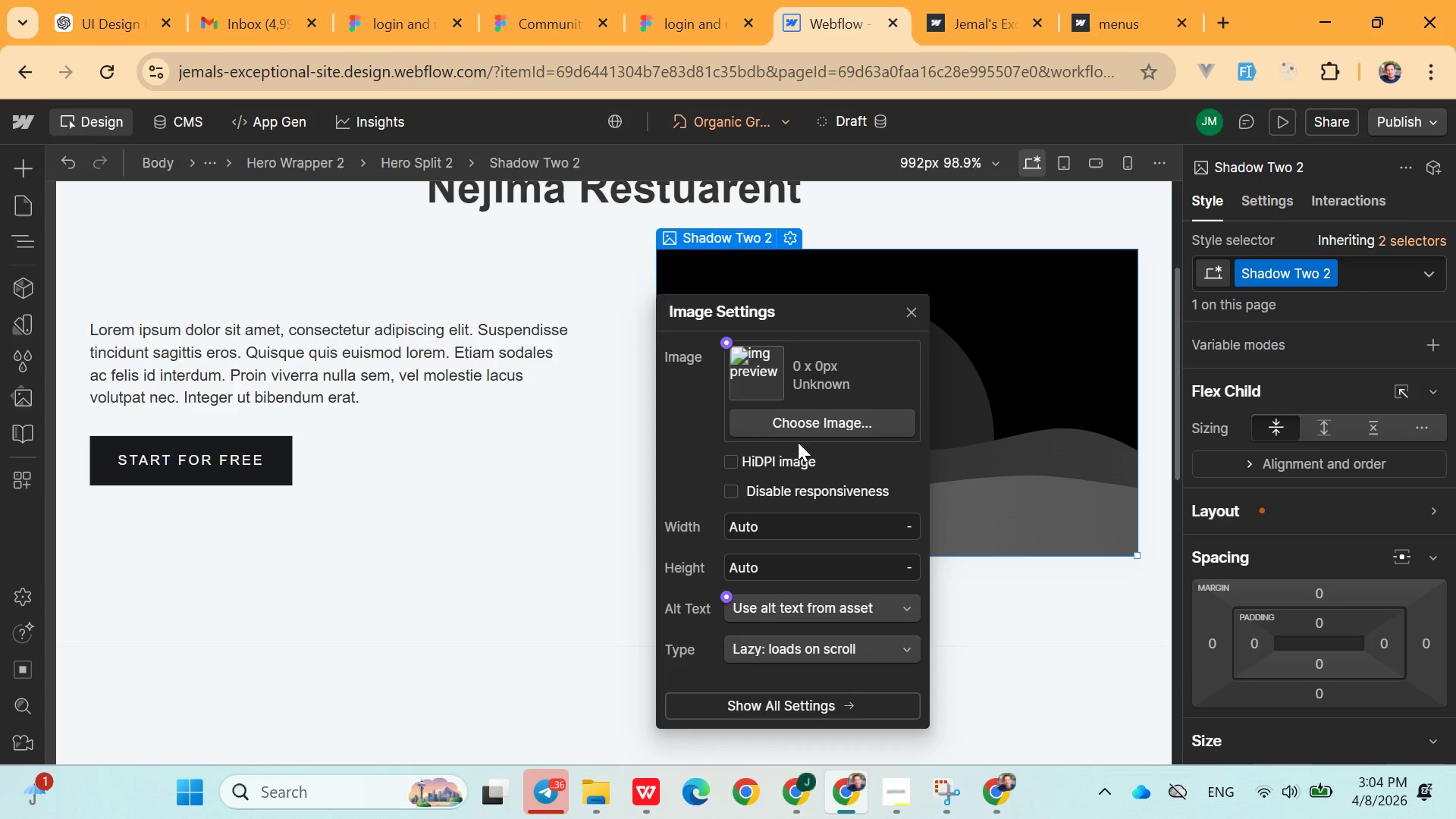 
left_click([784, 412])
 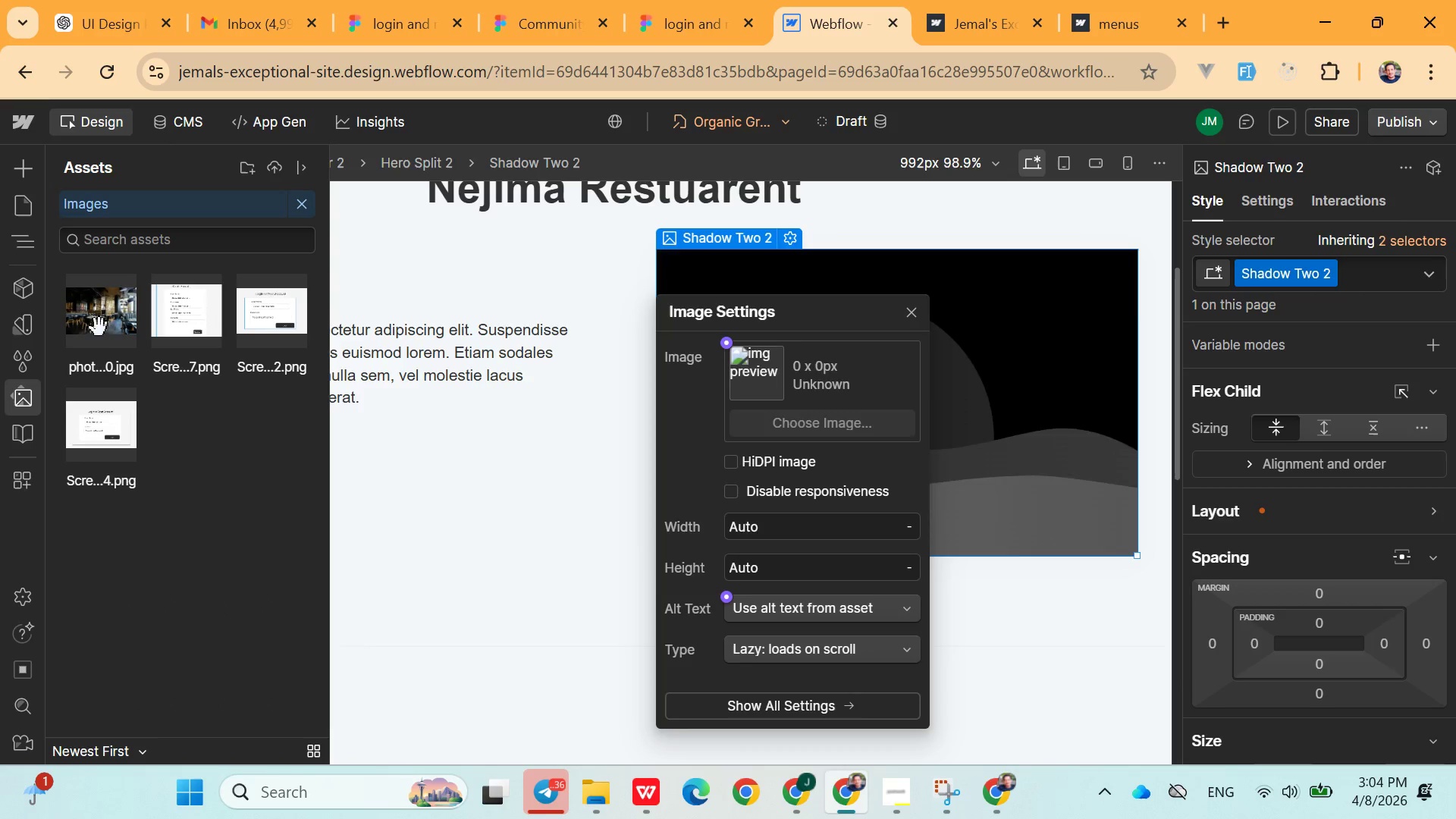 
left_click([89, 329])
 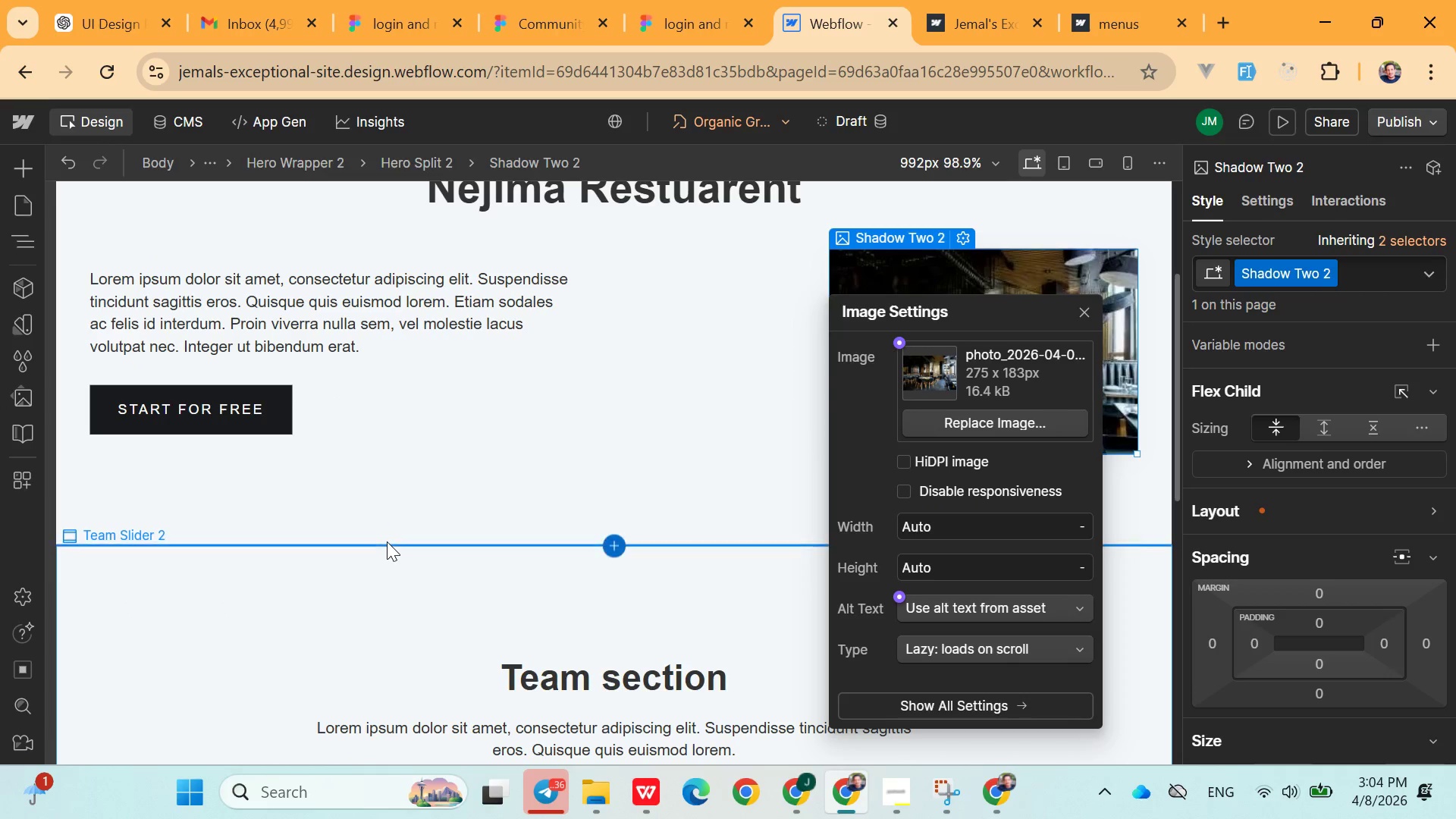 
scroll: coordinate [803, 613], scroll_direction: down, amount: 17.0
 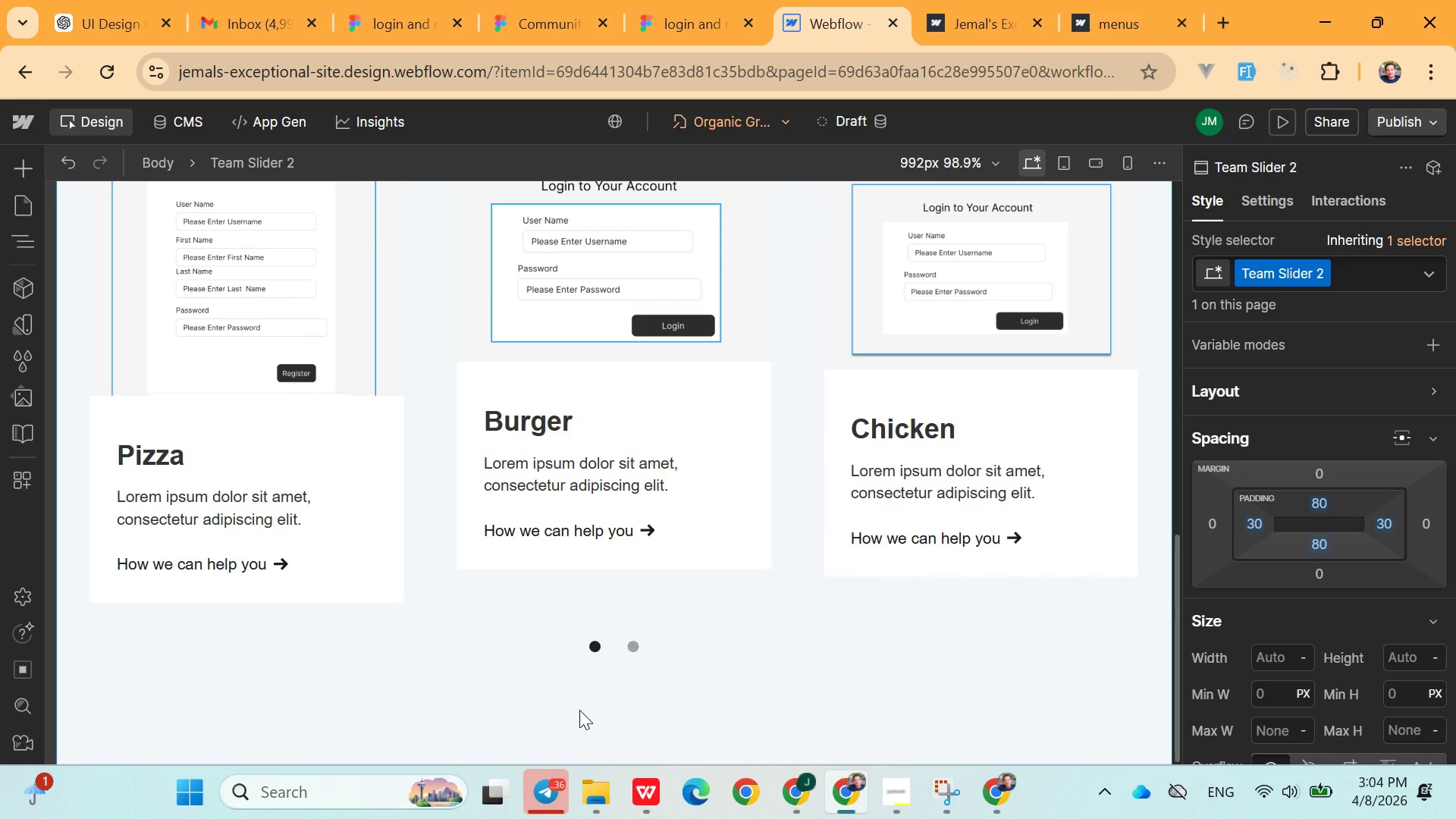 
scroll: coordinate [579, 695], scroll_direction: up, amount: 12.0
 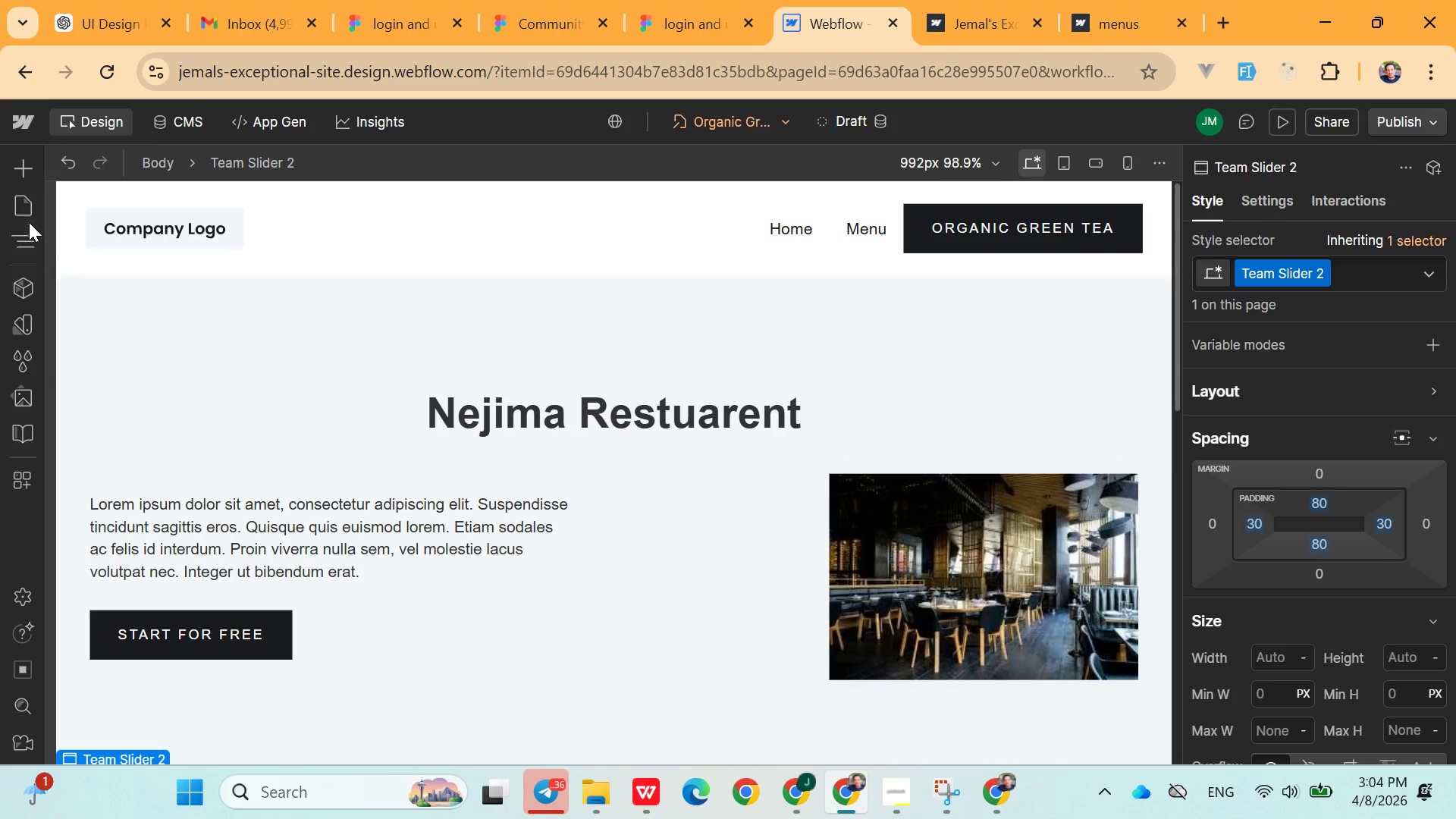 
left_click([22, 206])
 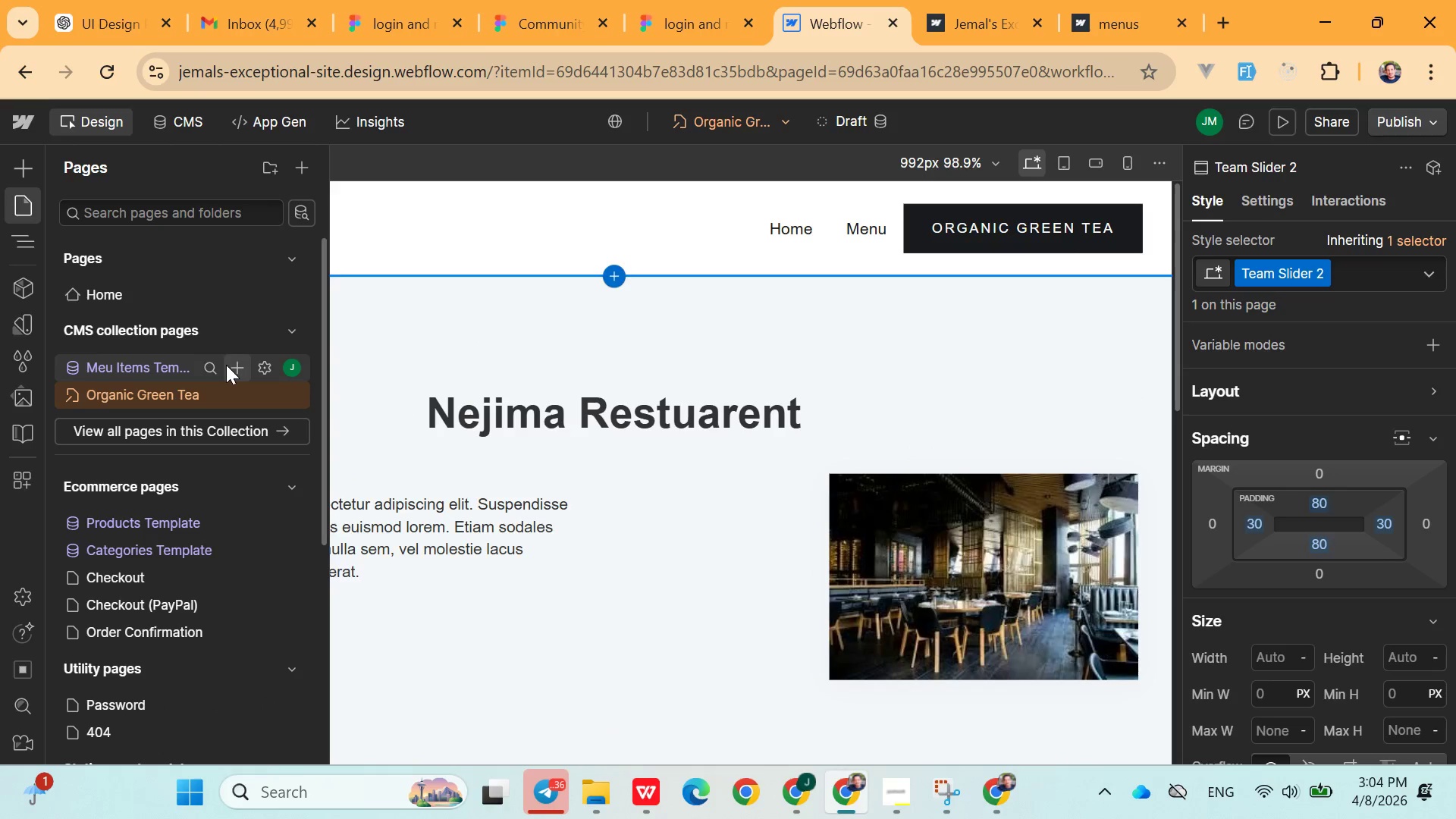 
left_click([228, 366])
 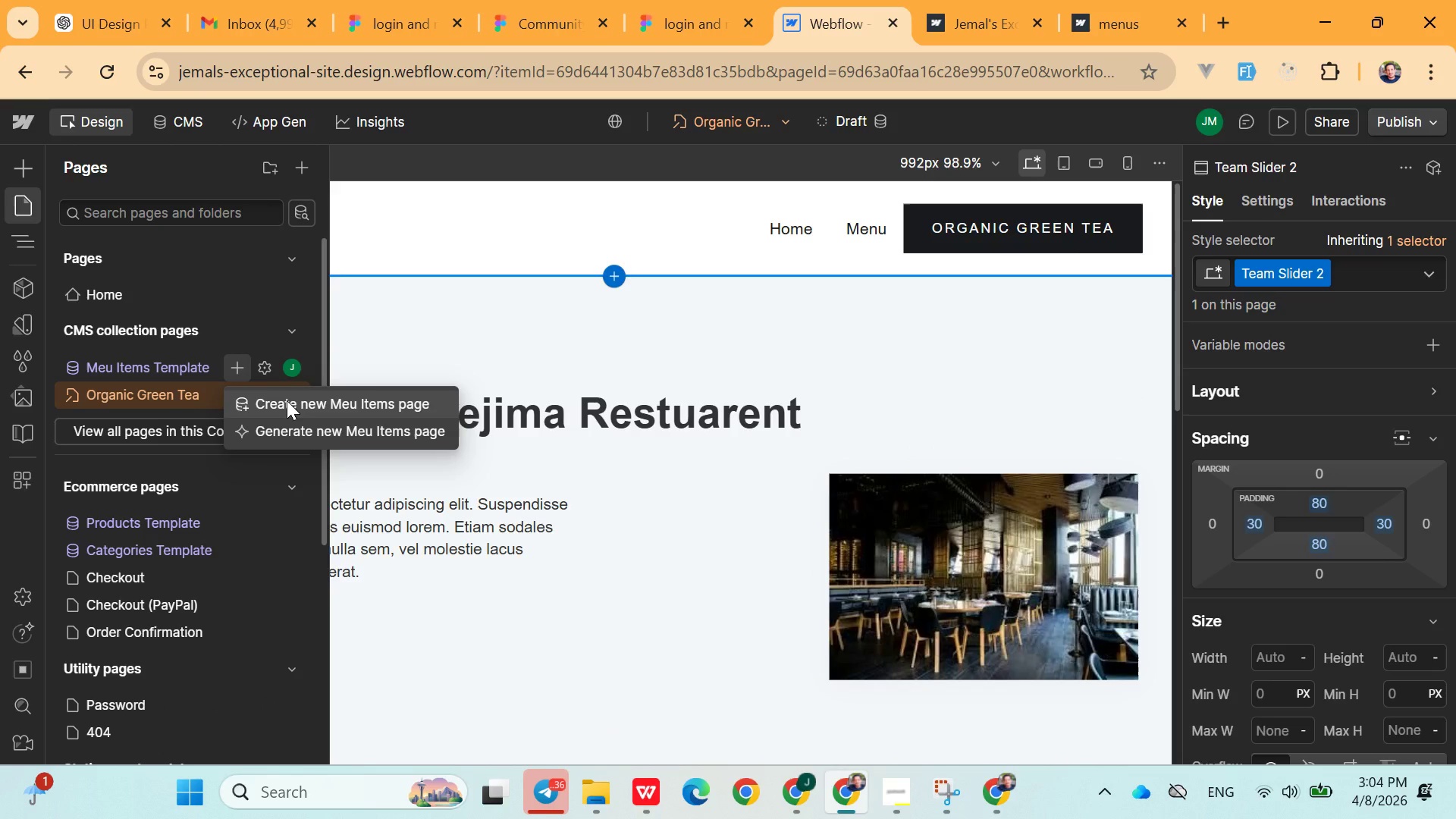 
wait(5.36)
 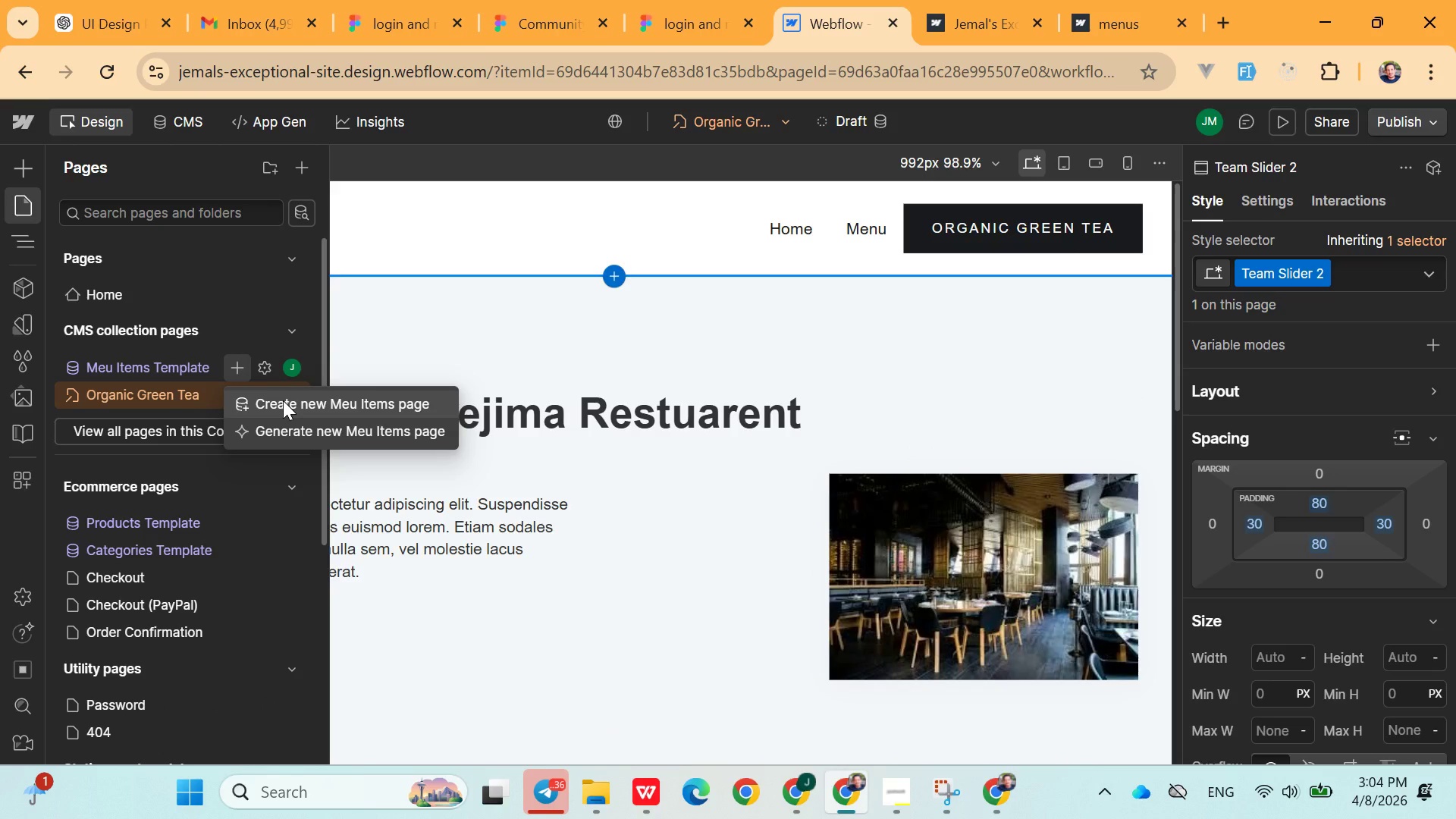 
scroll: coordinate [617, 592], scroll_direction: down, amount: 9.0
 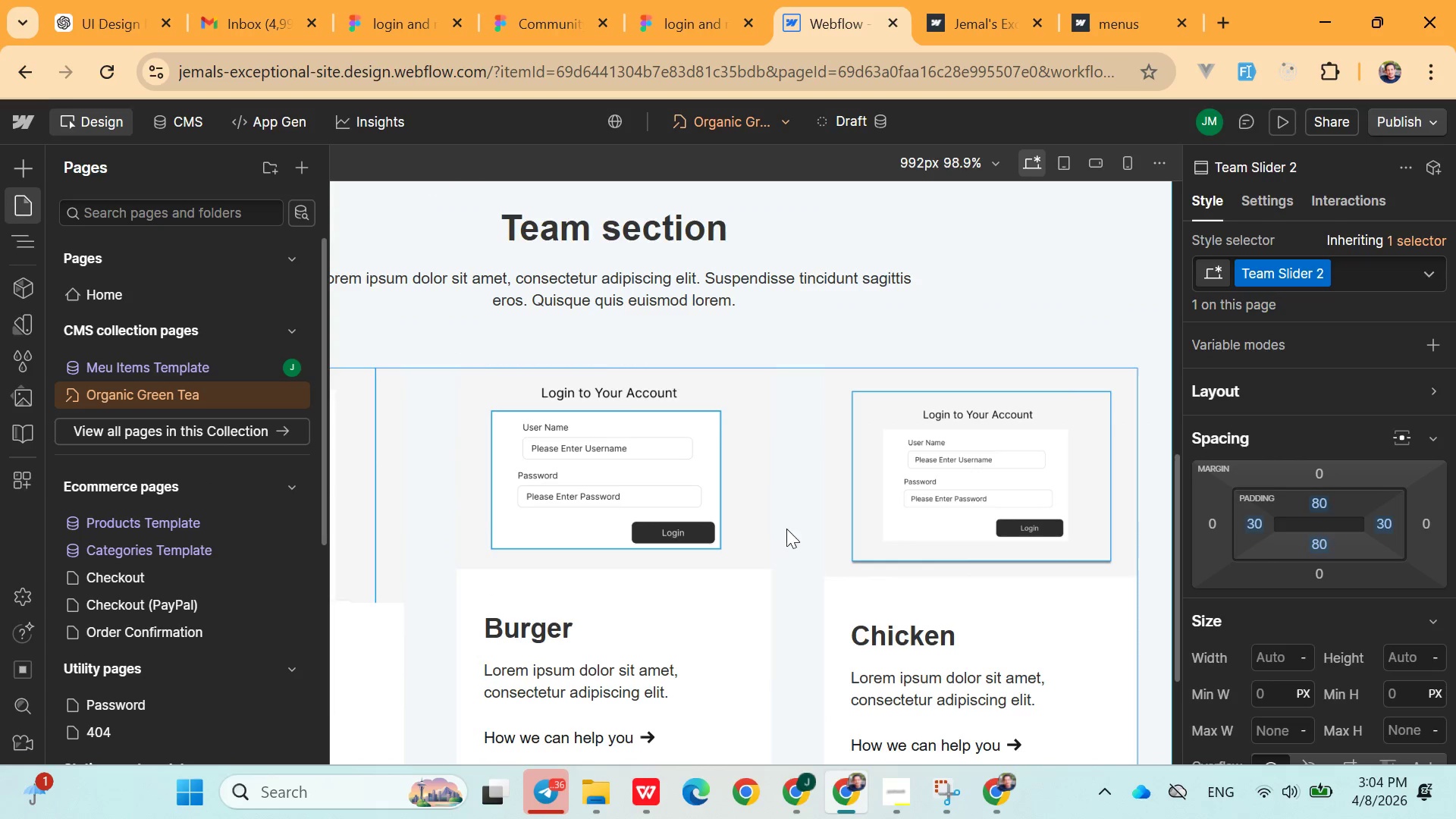 
left_click([799, 520])
 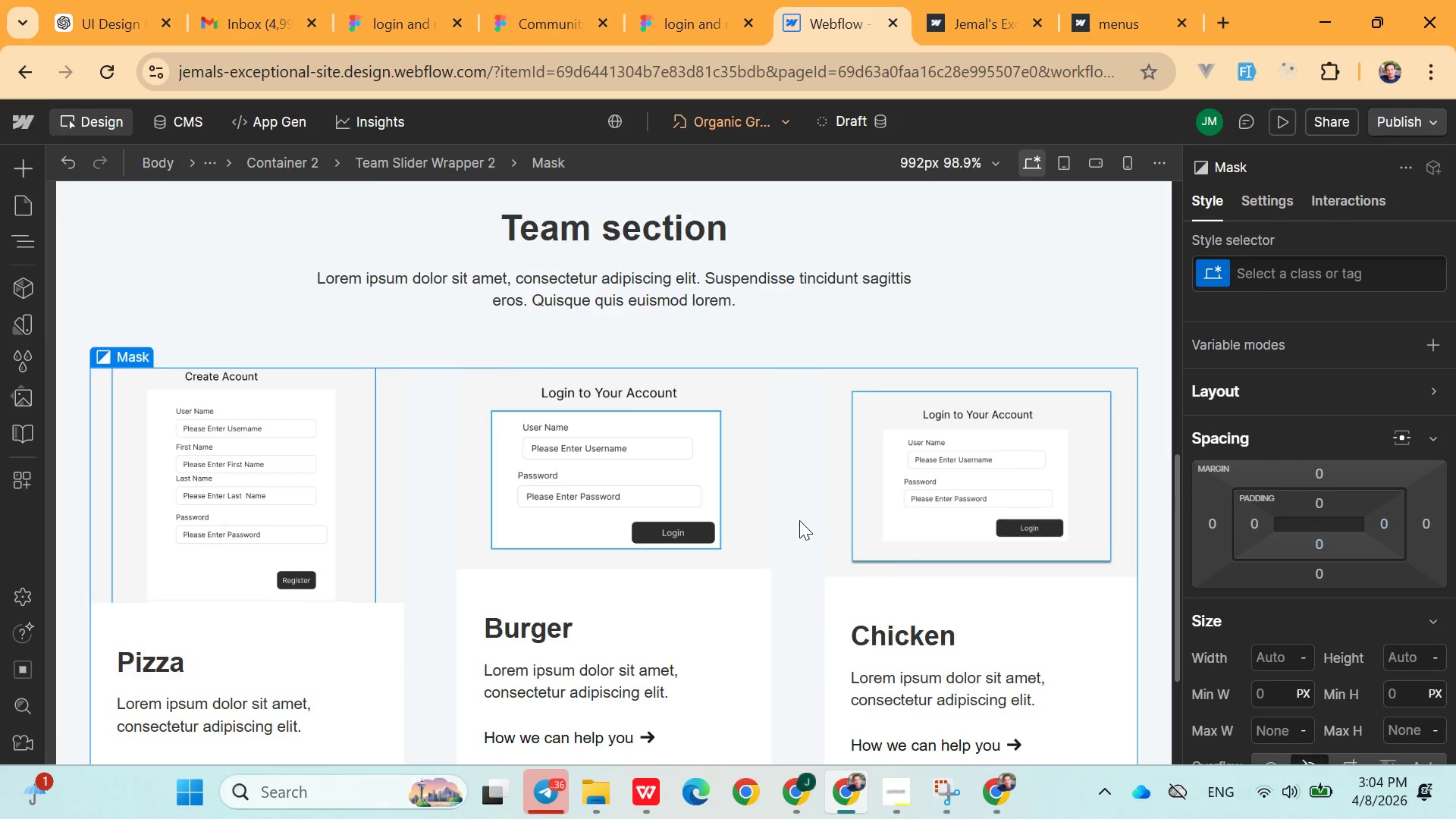 
scroll: coordinate [799, 520], scroll_direction: down, amount: 5.0
 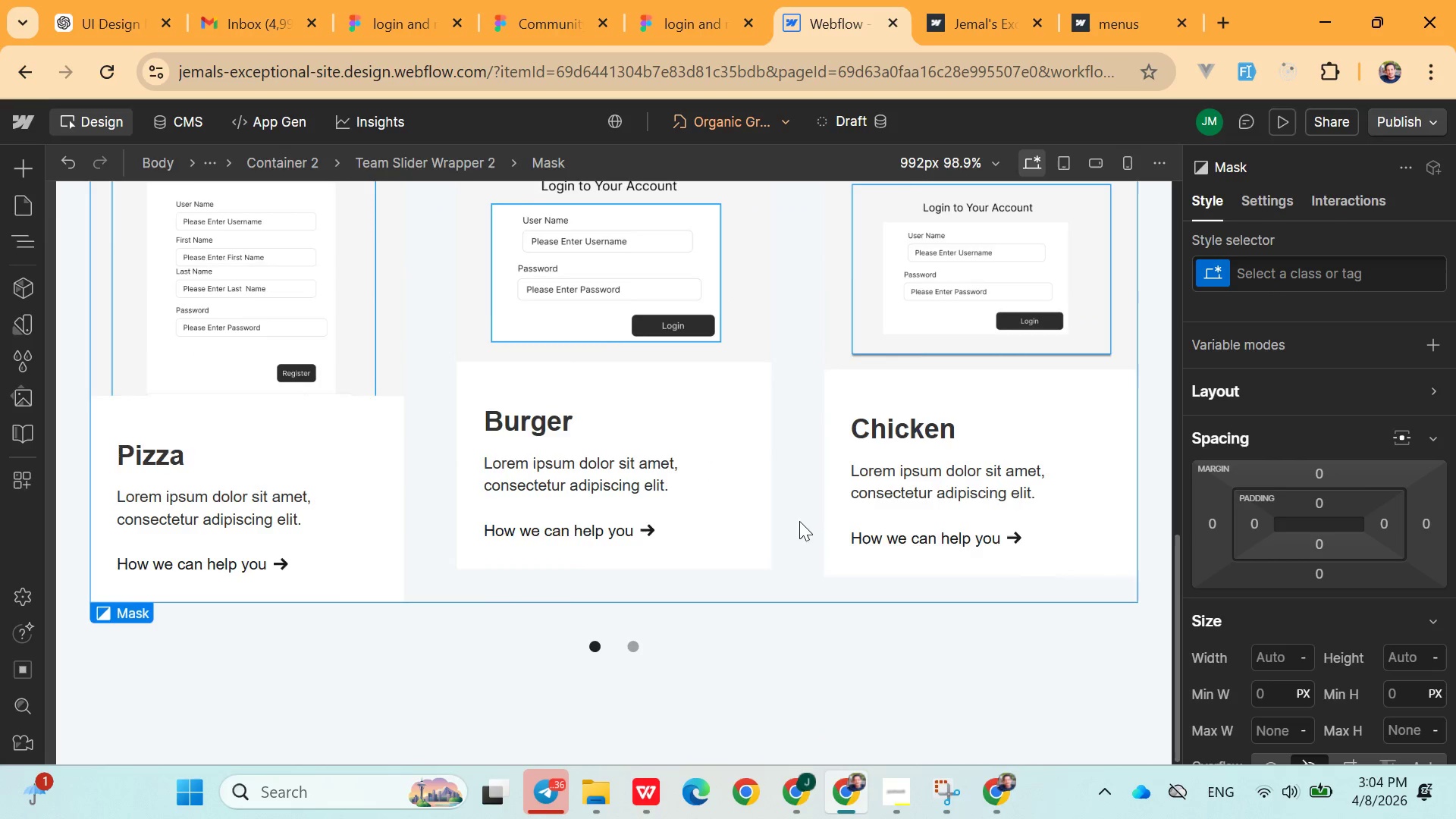 
scroll: coordinate [1055, 258], scroll_direction: up, amount: 19.0
 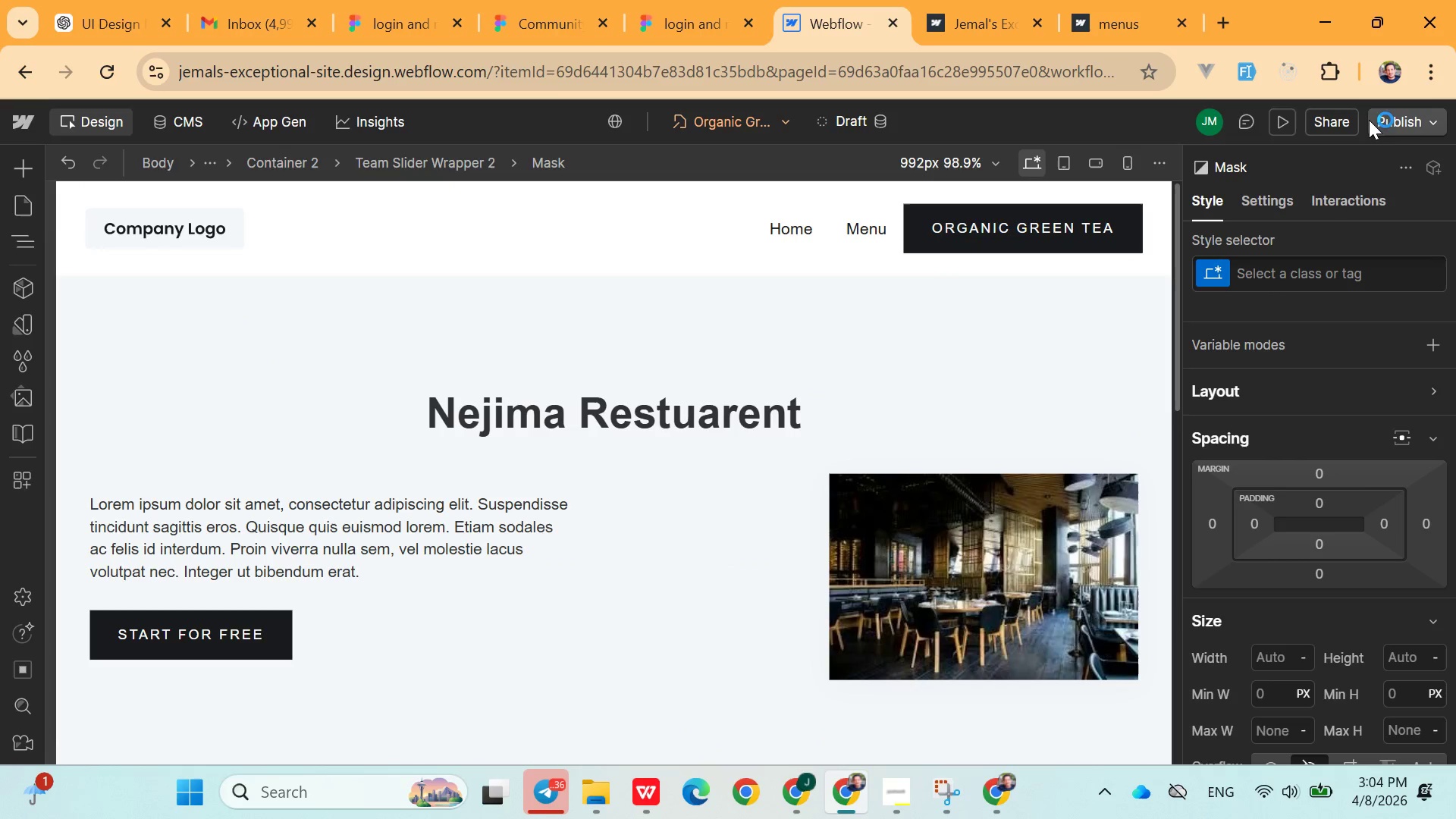 
left_click([1395, 126])
 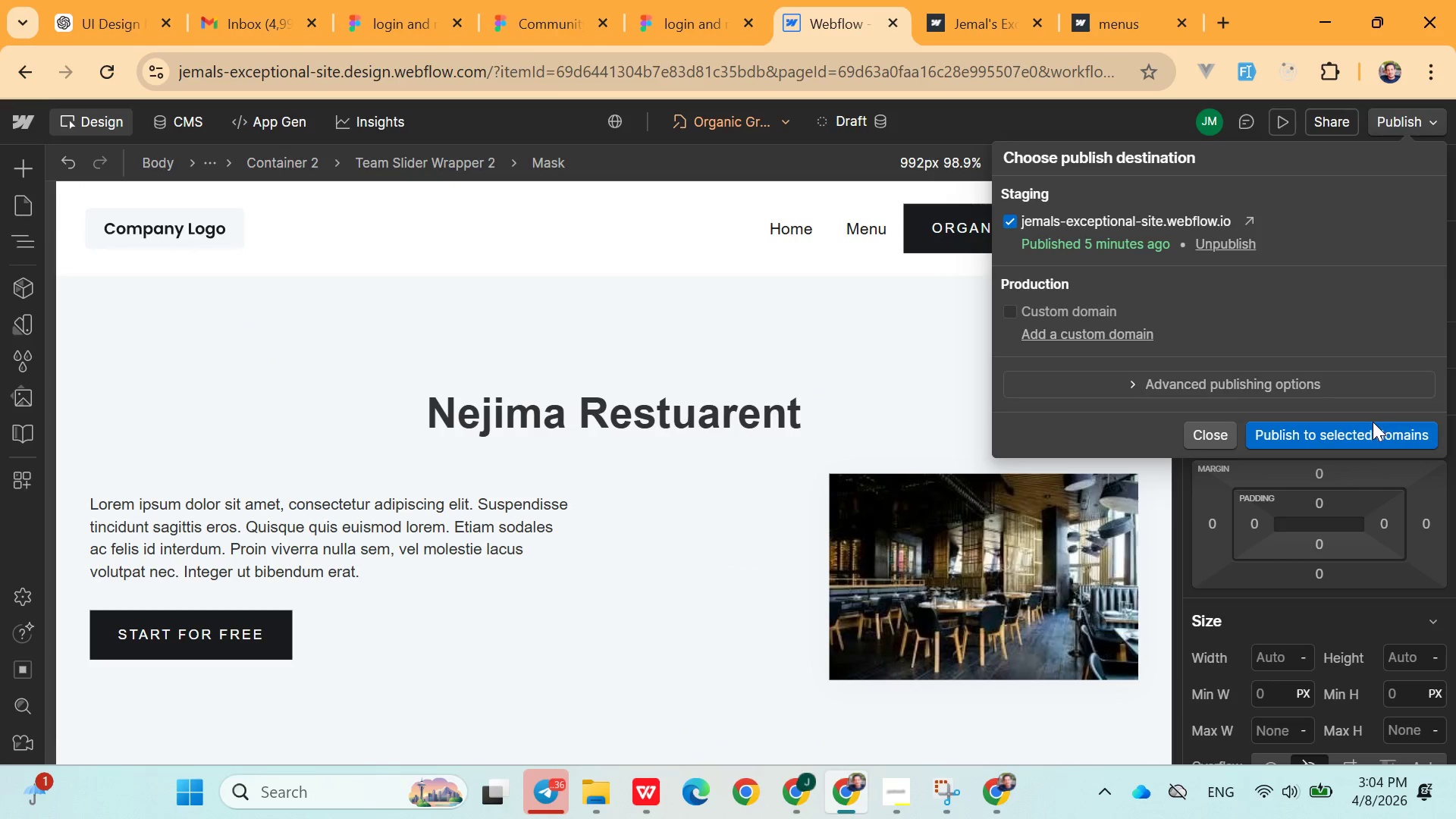 
left_click([1363, 425])
 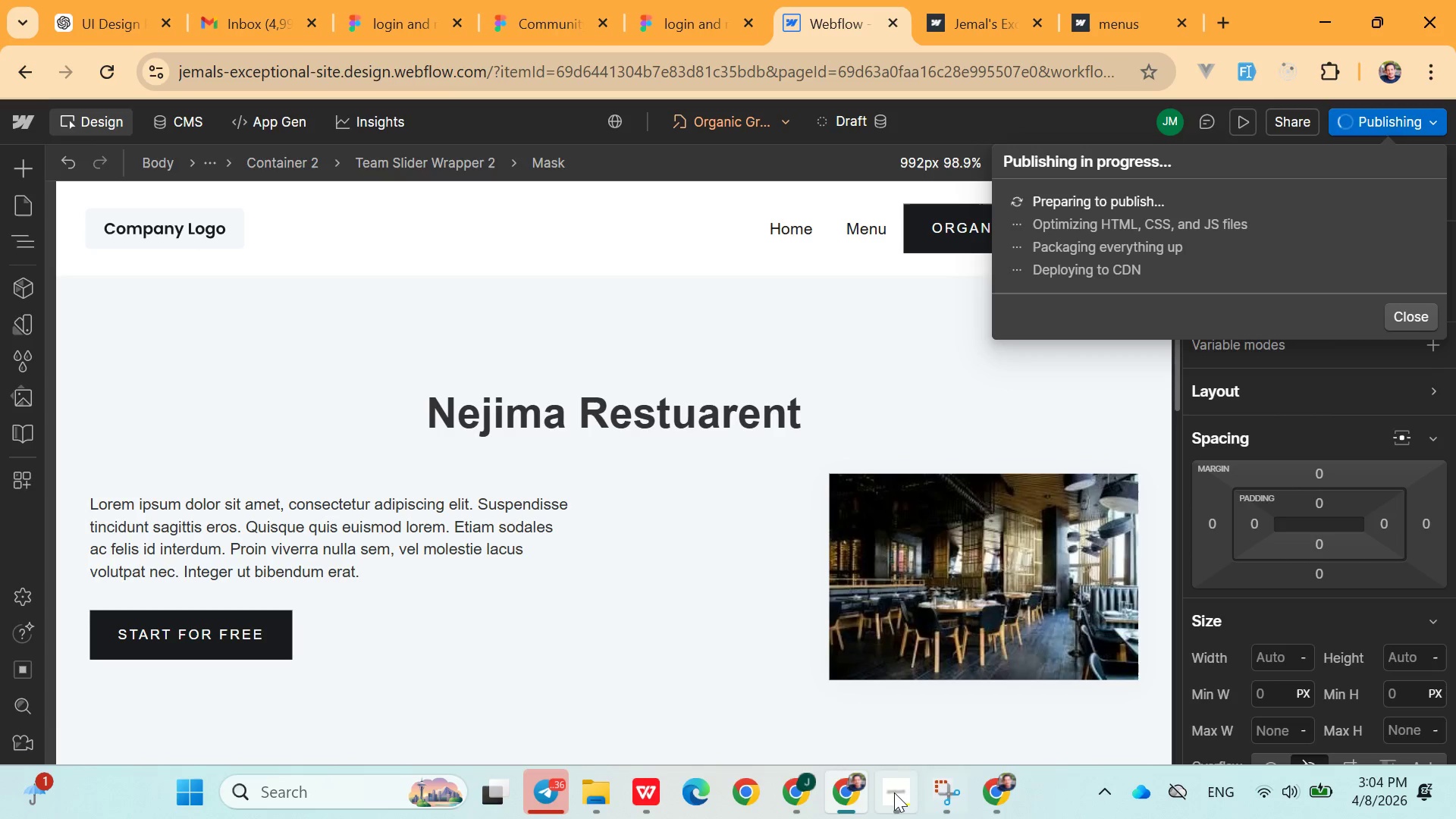 
left_click([893, 795])